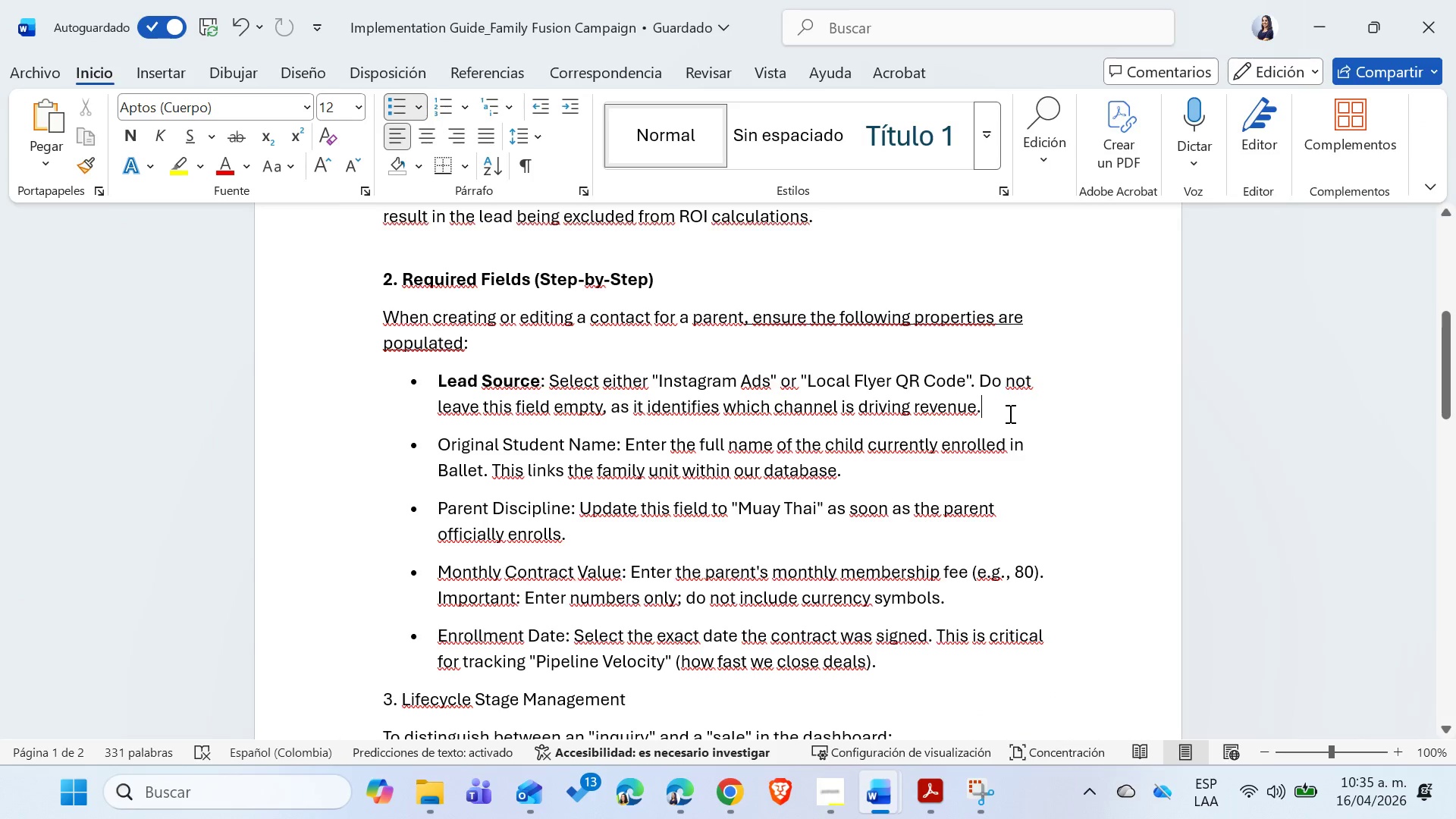 
key(Shift+Enter)
 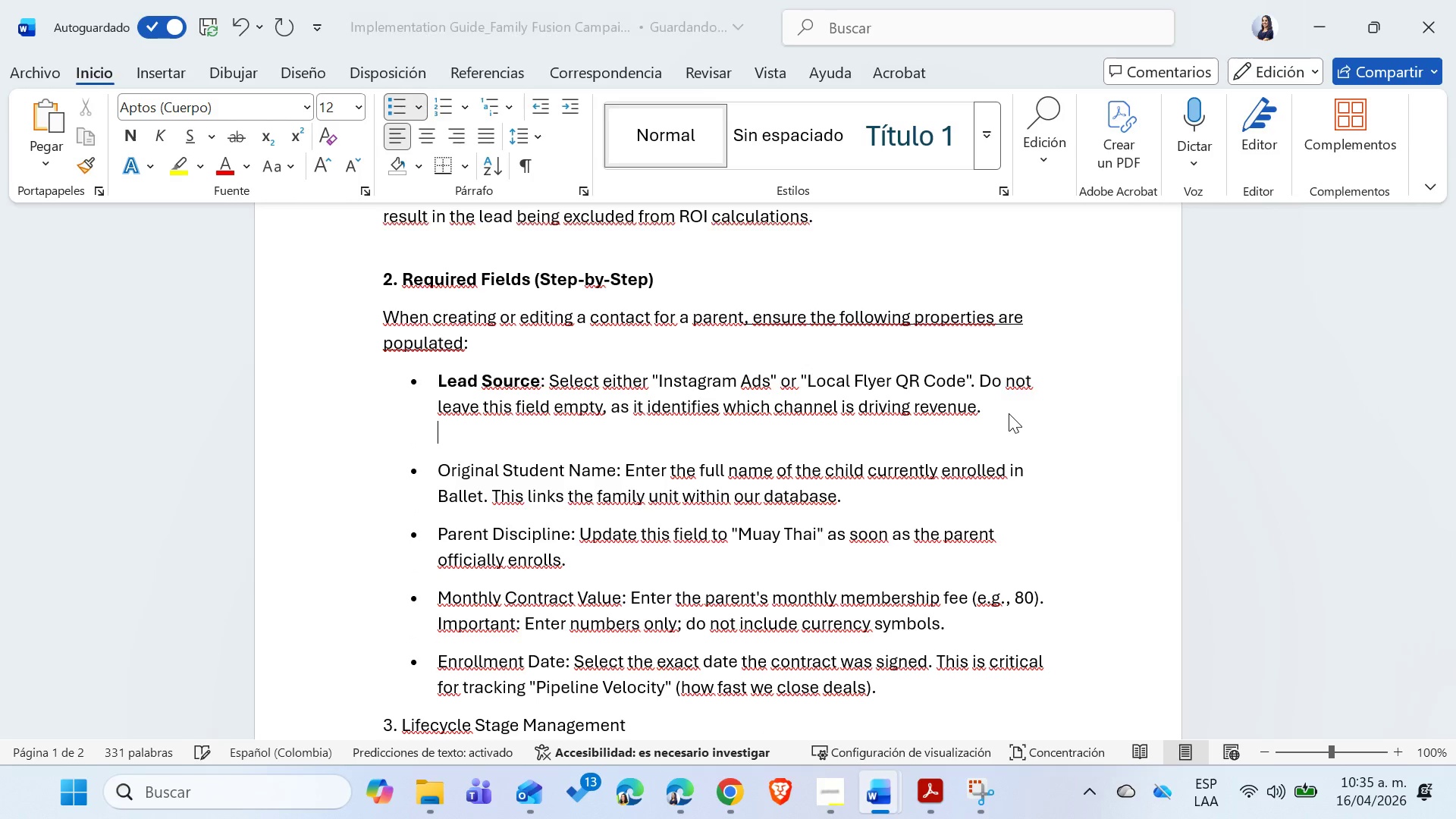 
key(Shift+Enter)
 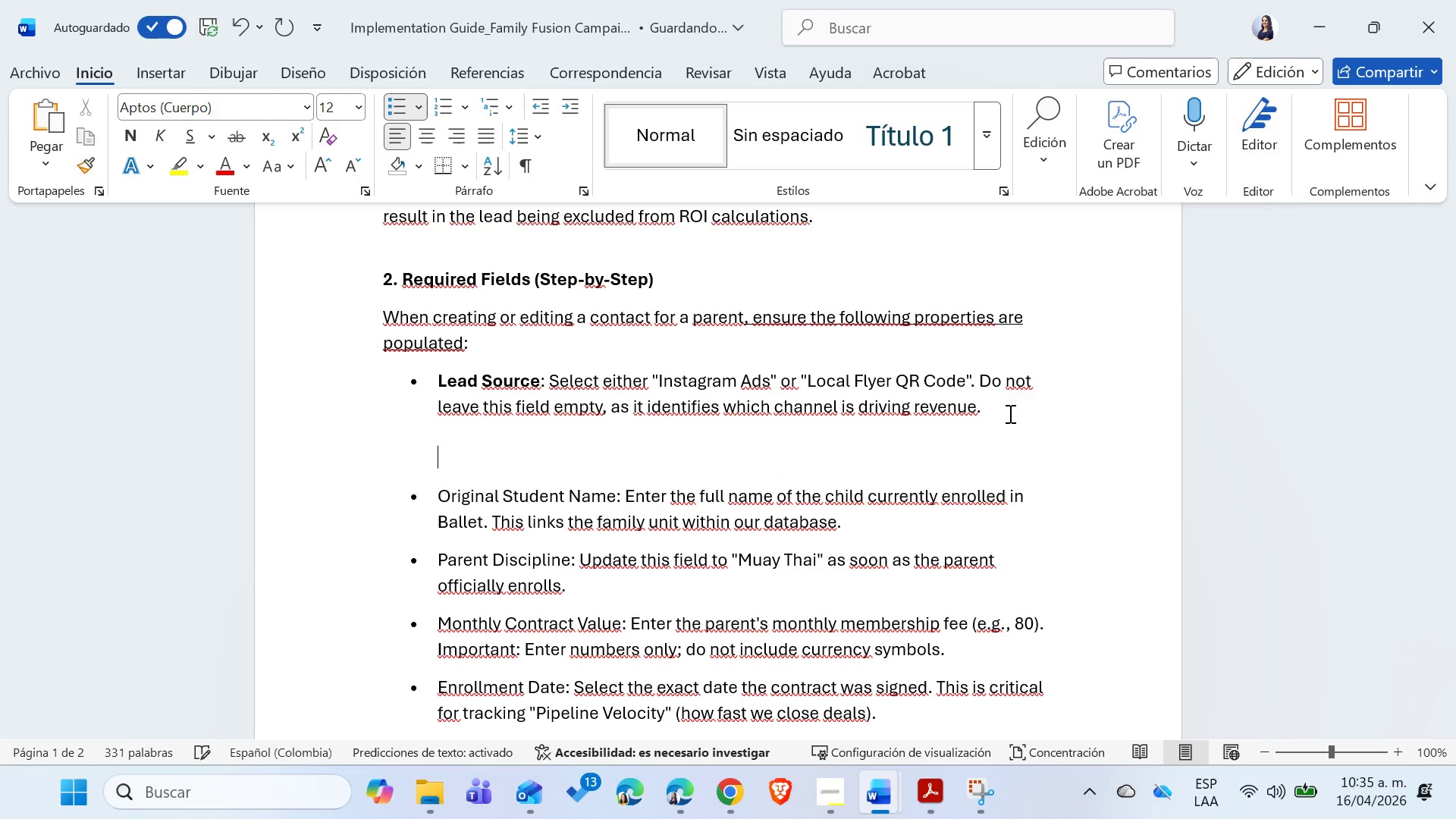 
key(Control+ControlLeft)
 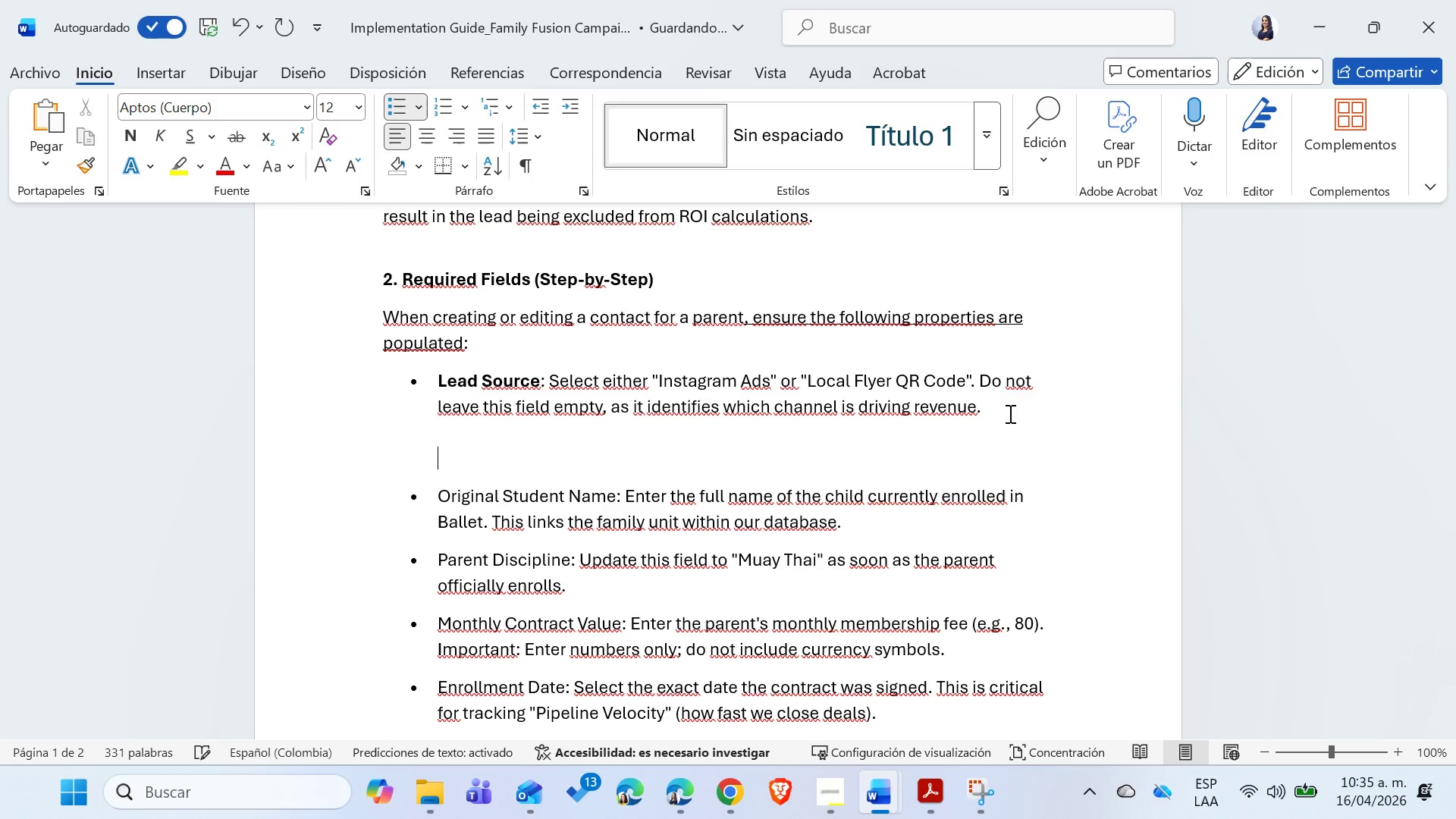 
key(Control+V)
 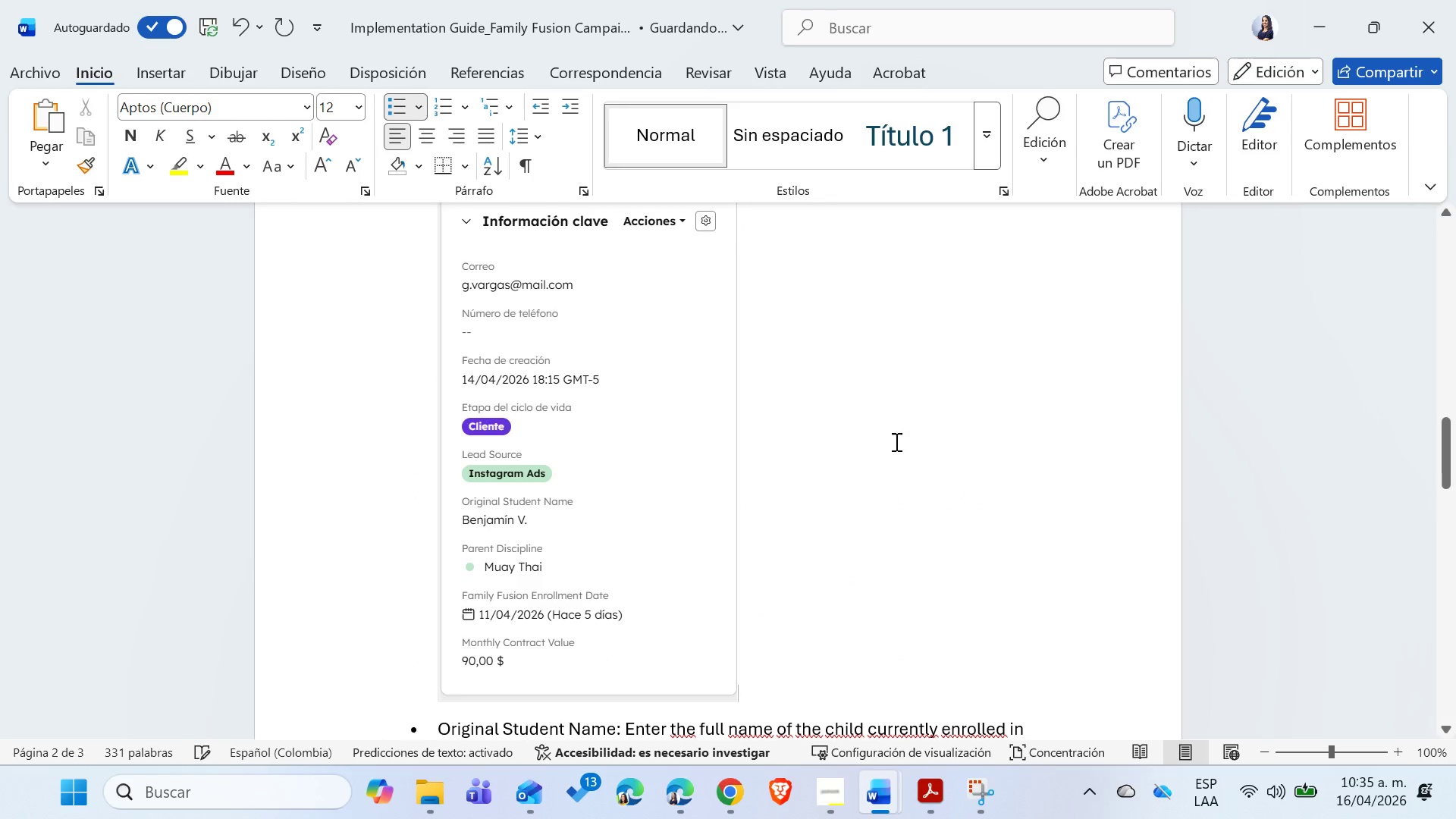 
left_click([651, 506])
 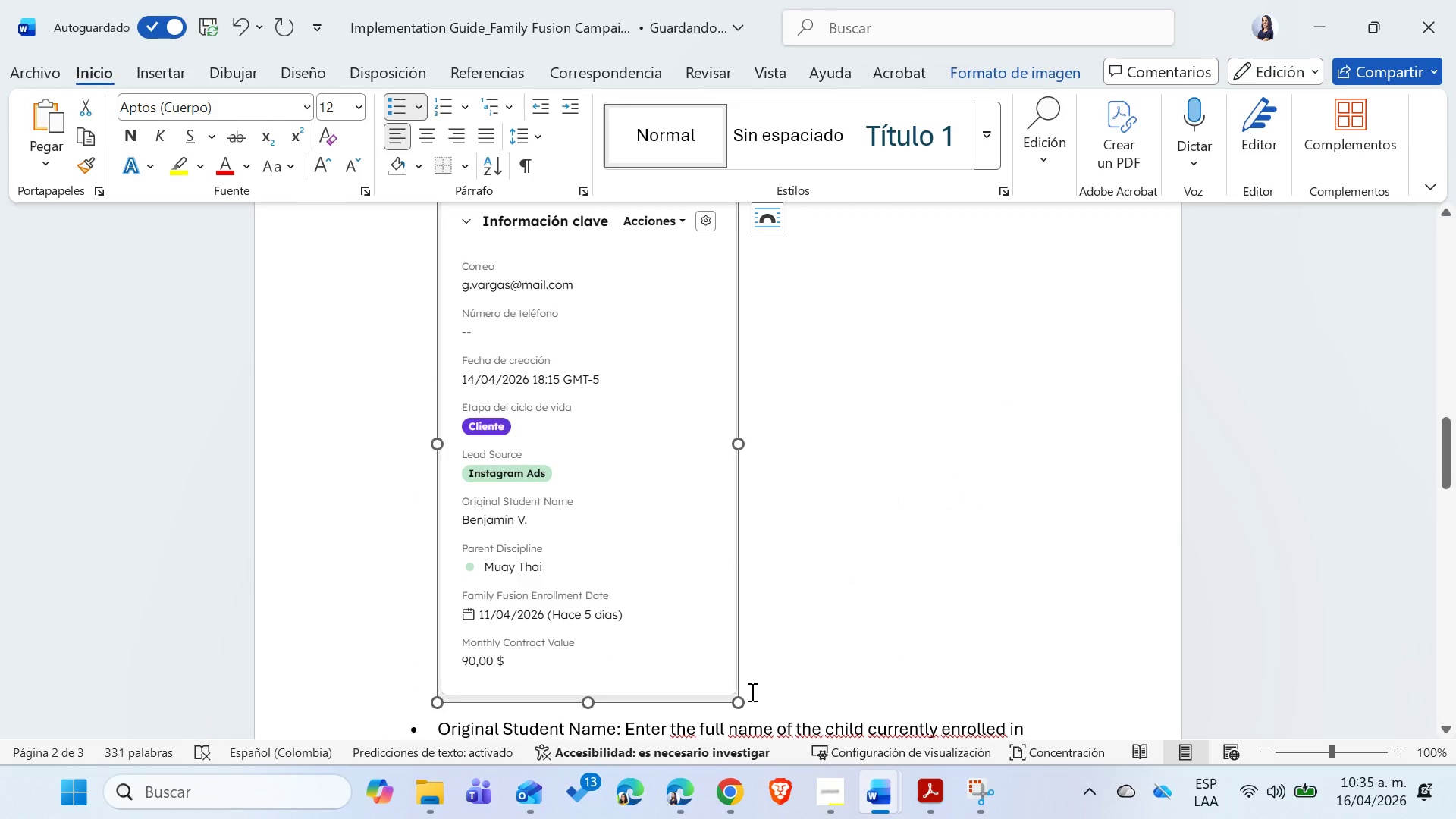 
key(Control+ControlLeft)
 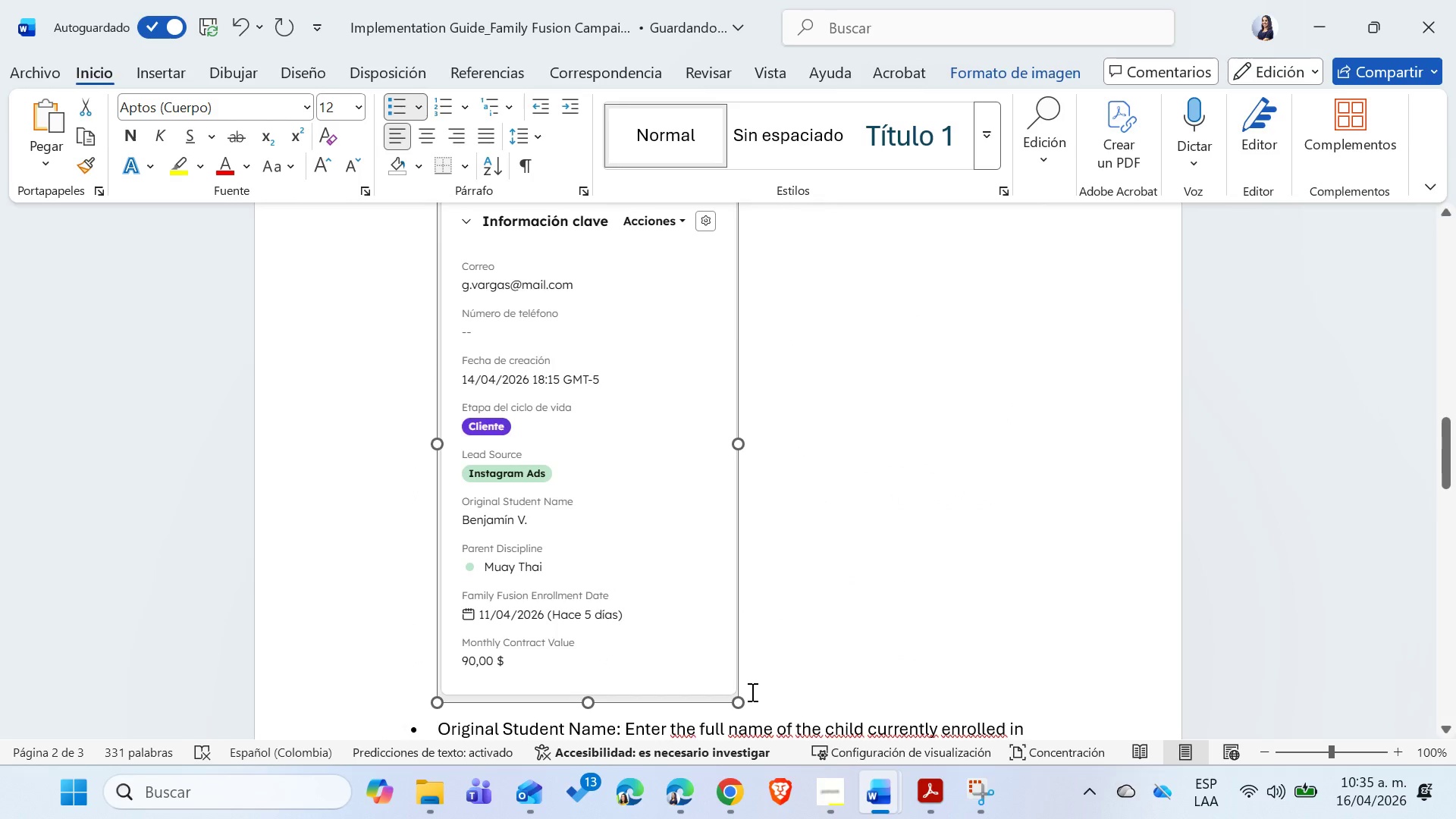 
key(Control+Z)
 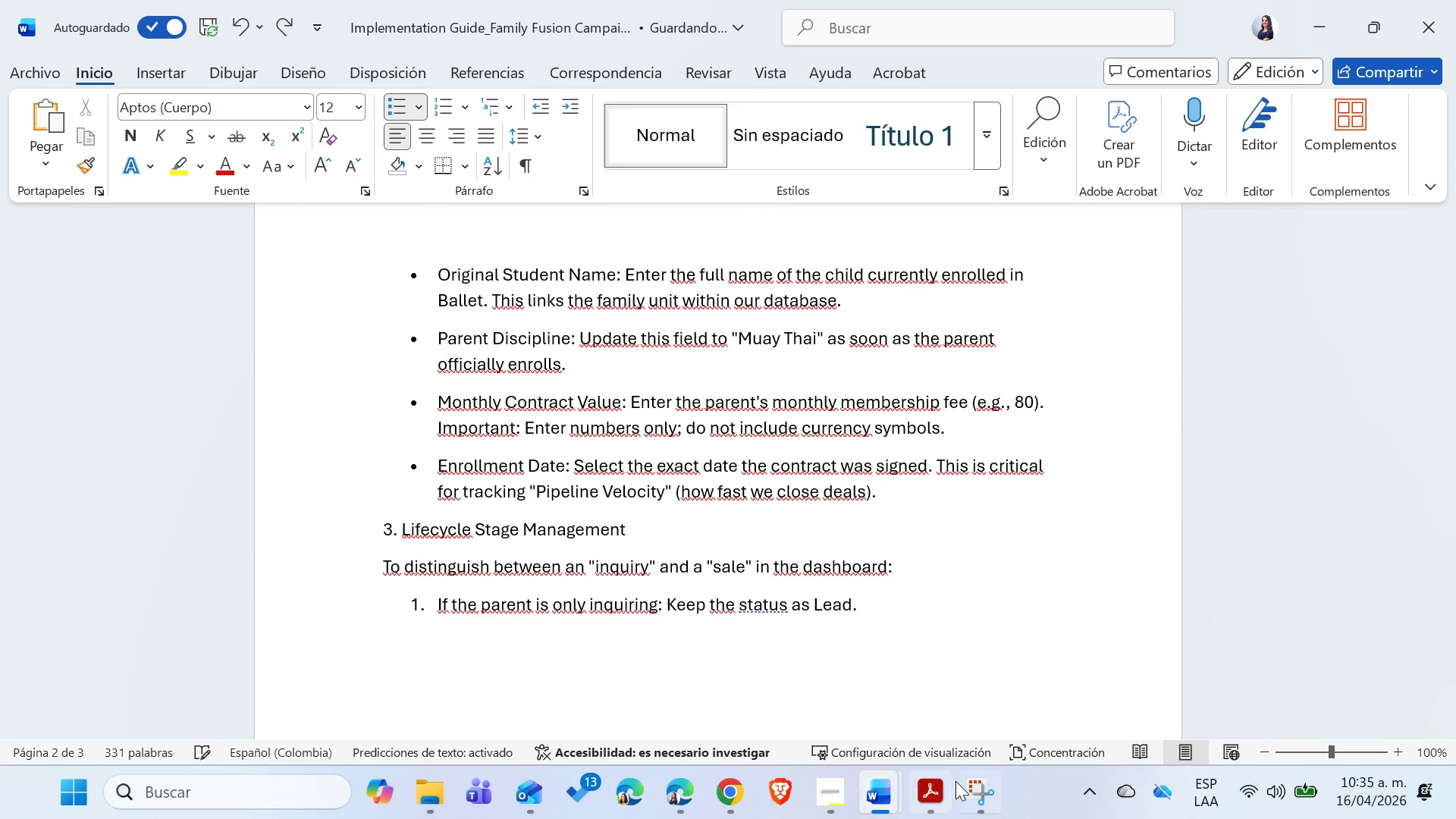 
left_click([967, 787])
 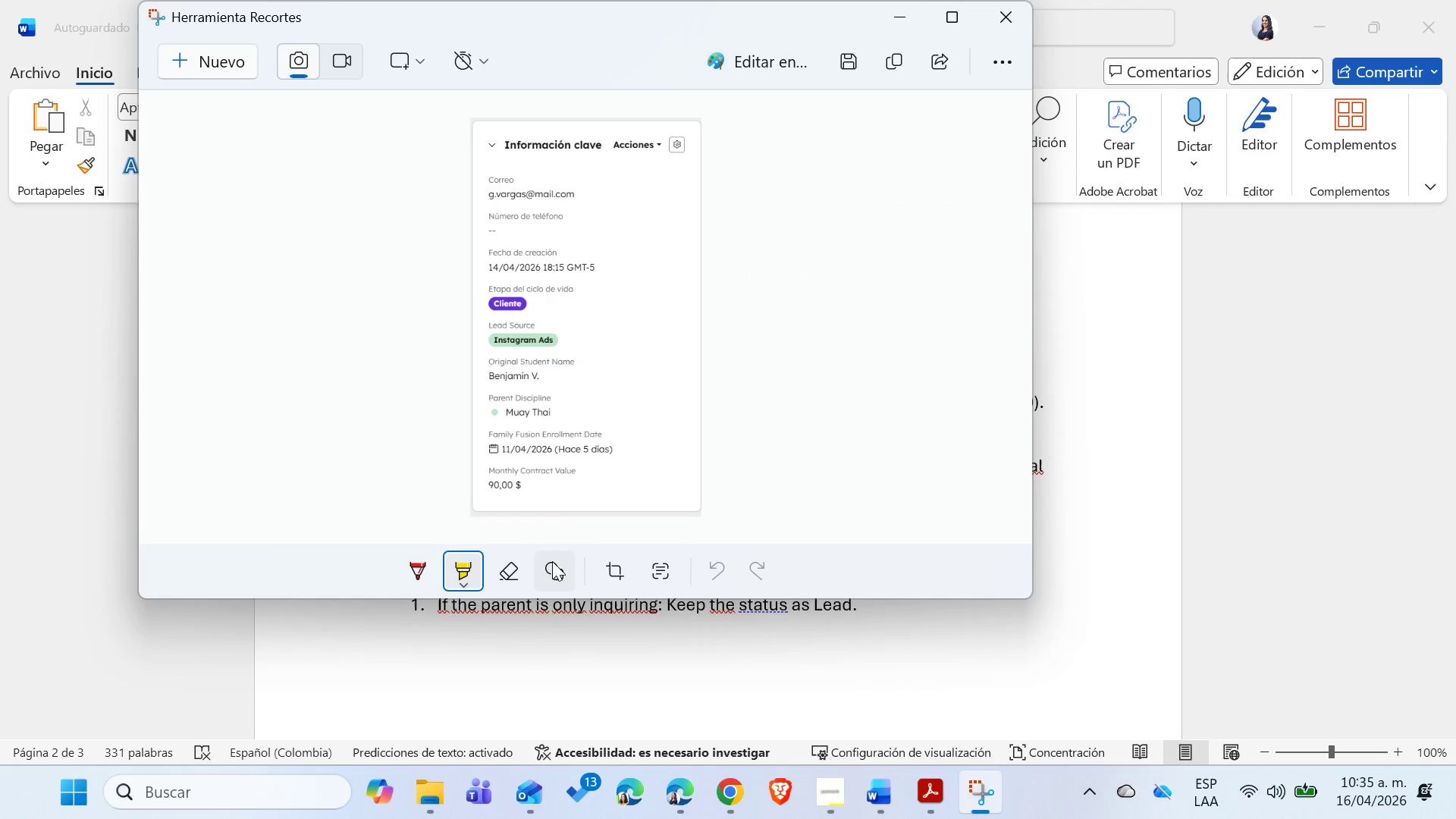 
left_click([549, 583])
 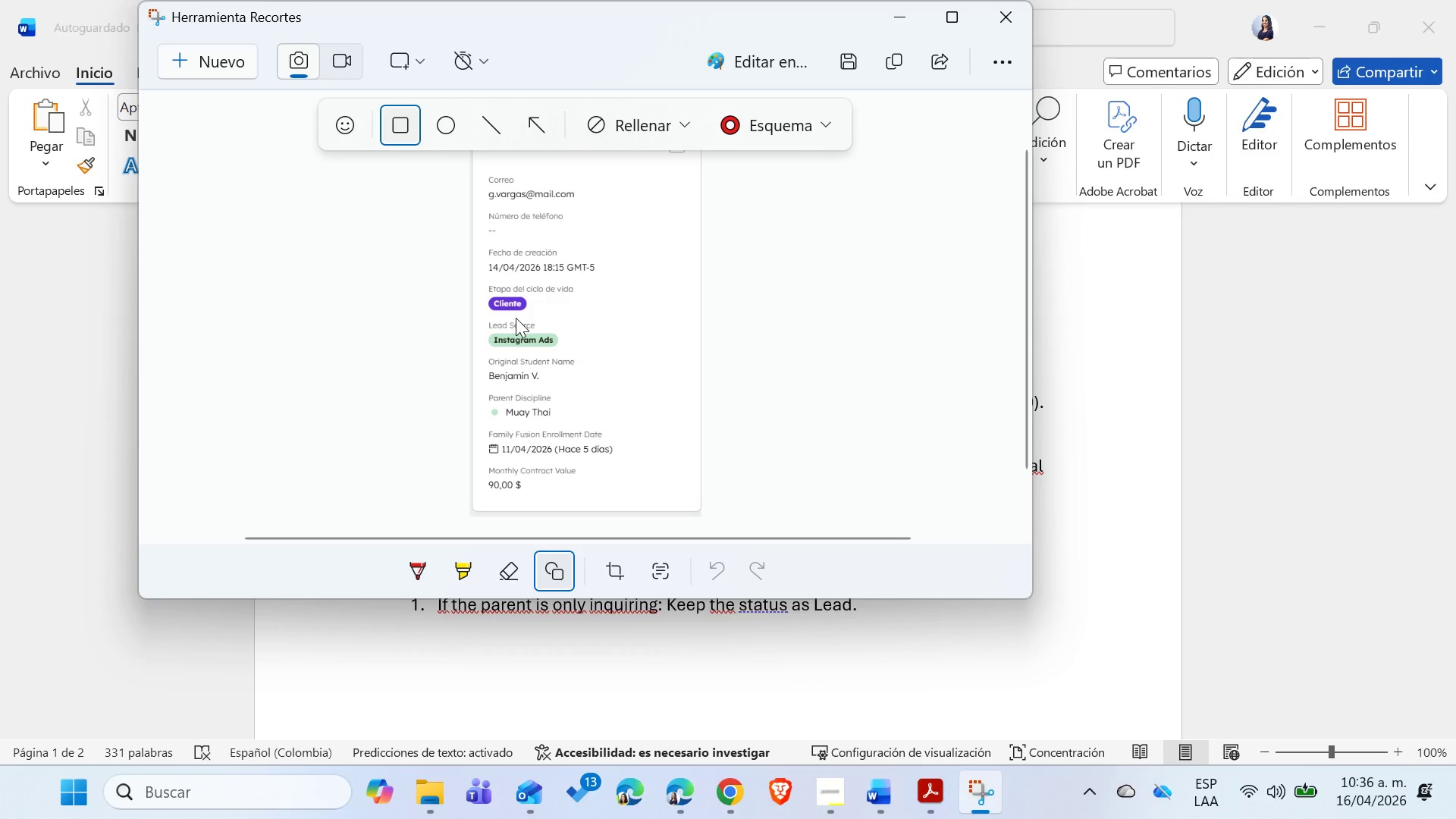 
left_click_drag(start_coordinate=[515, 20], to_coordinate=[1210, 100])
 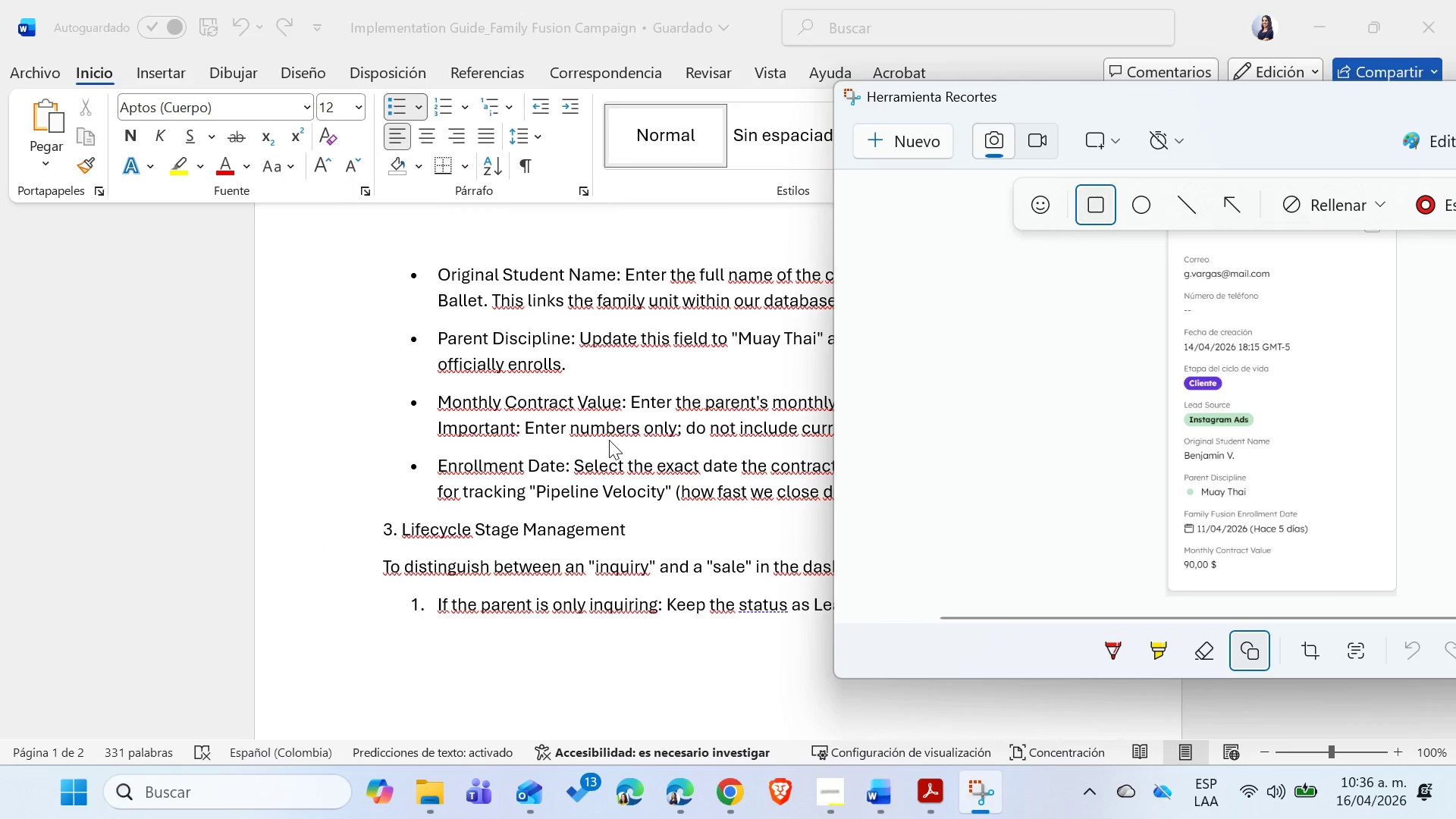 
scroll: coordinate [609, 440], scroll_direction: up, amount: 4.0
 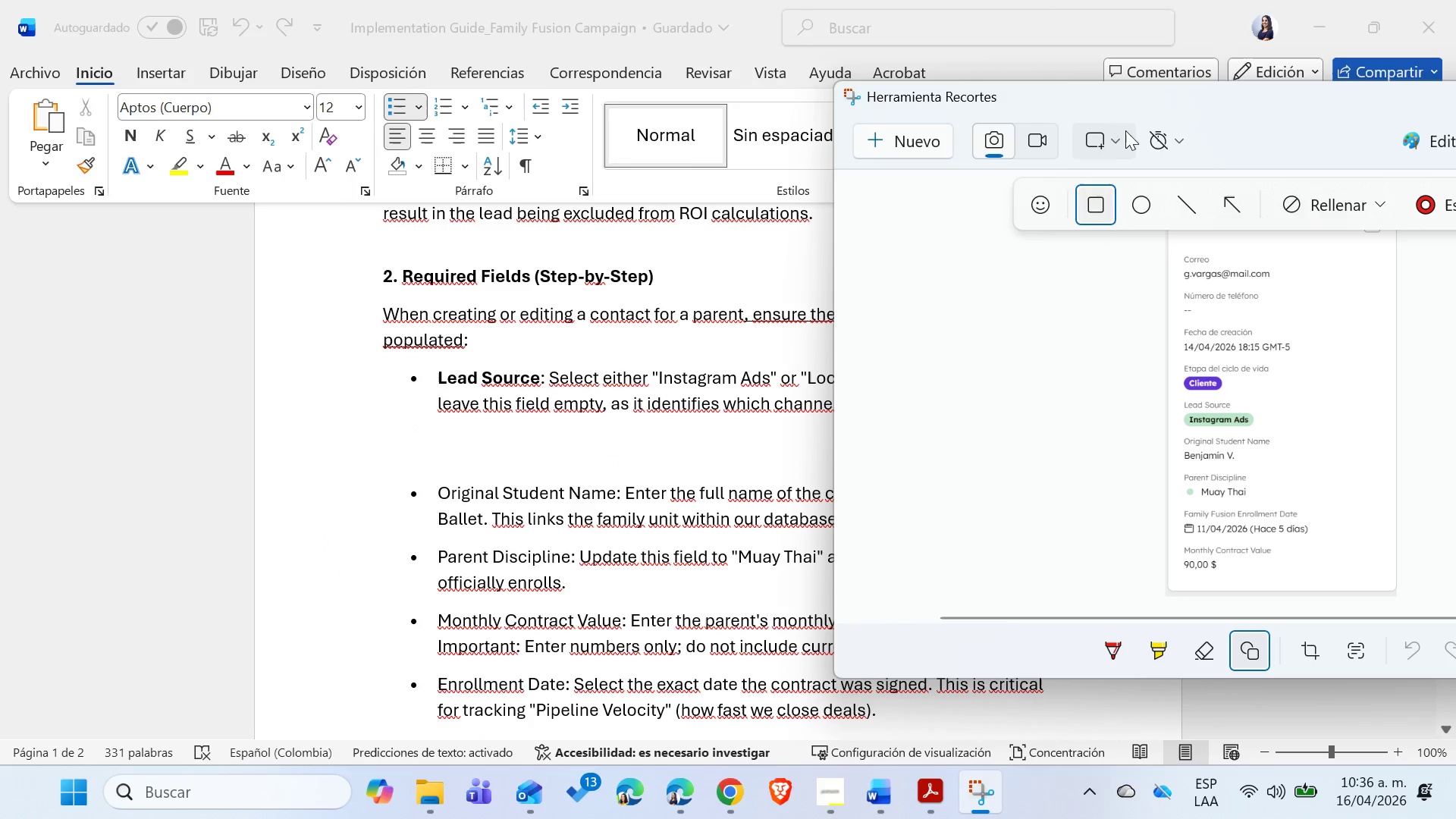 
left_click_drag(start_coordinate=[1150, 111], to_coordinate=[553, 61])
 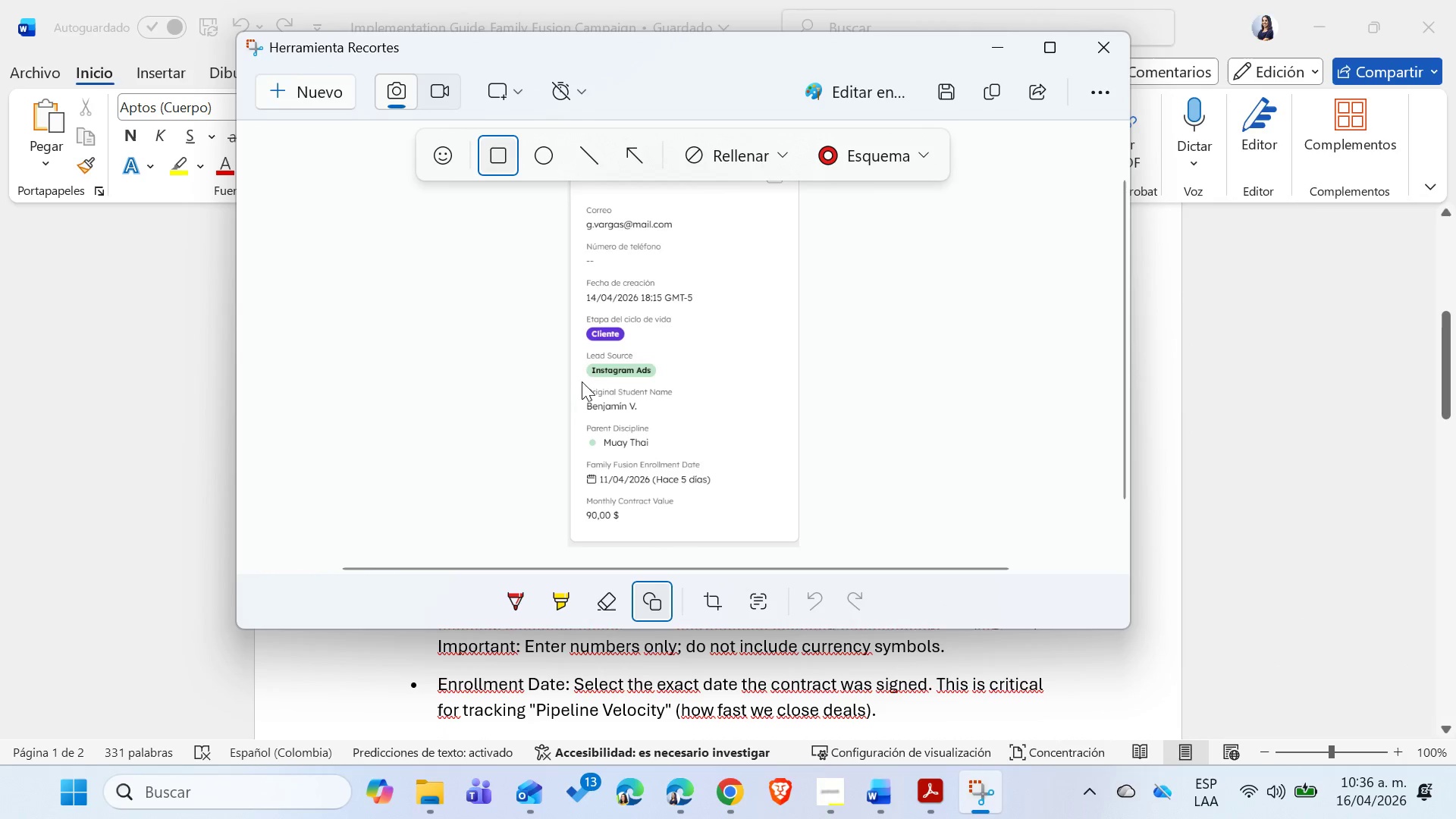 
left_click_drag(start_coordinate=[581, 350], to_coordinate=[695, 381])
 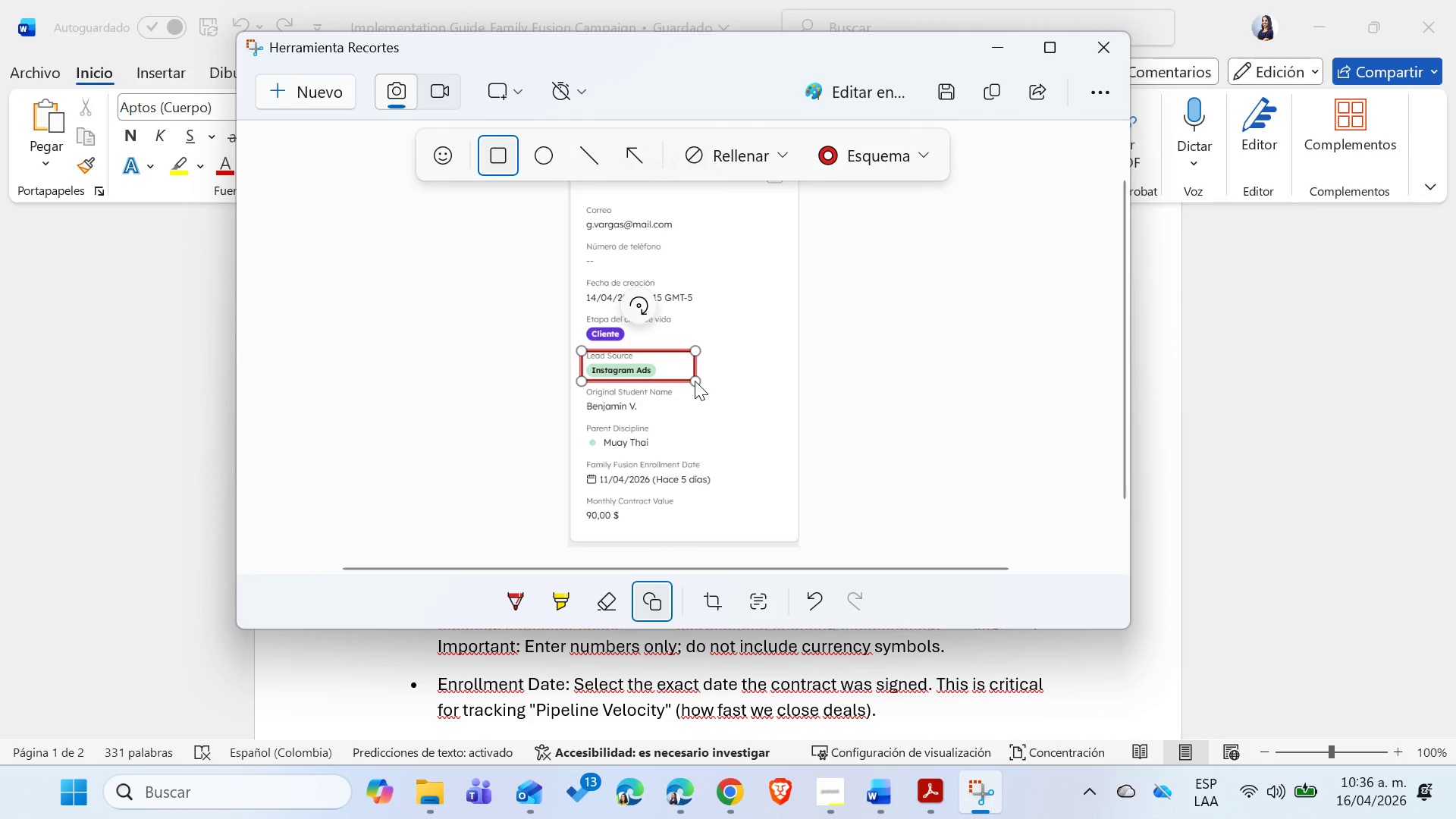 
key(ArrowUp)
 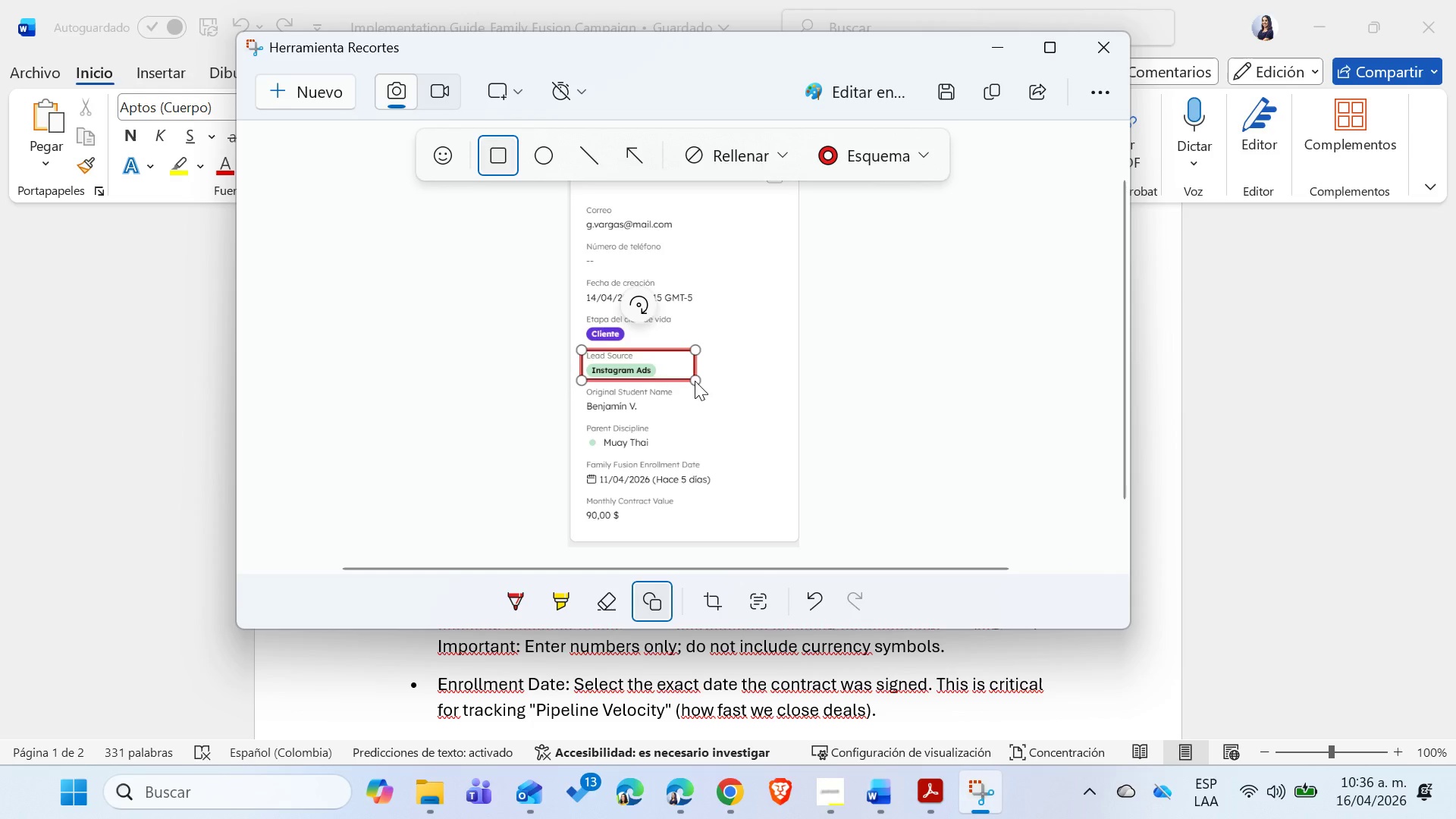 
key(ArrowUp)
 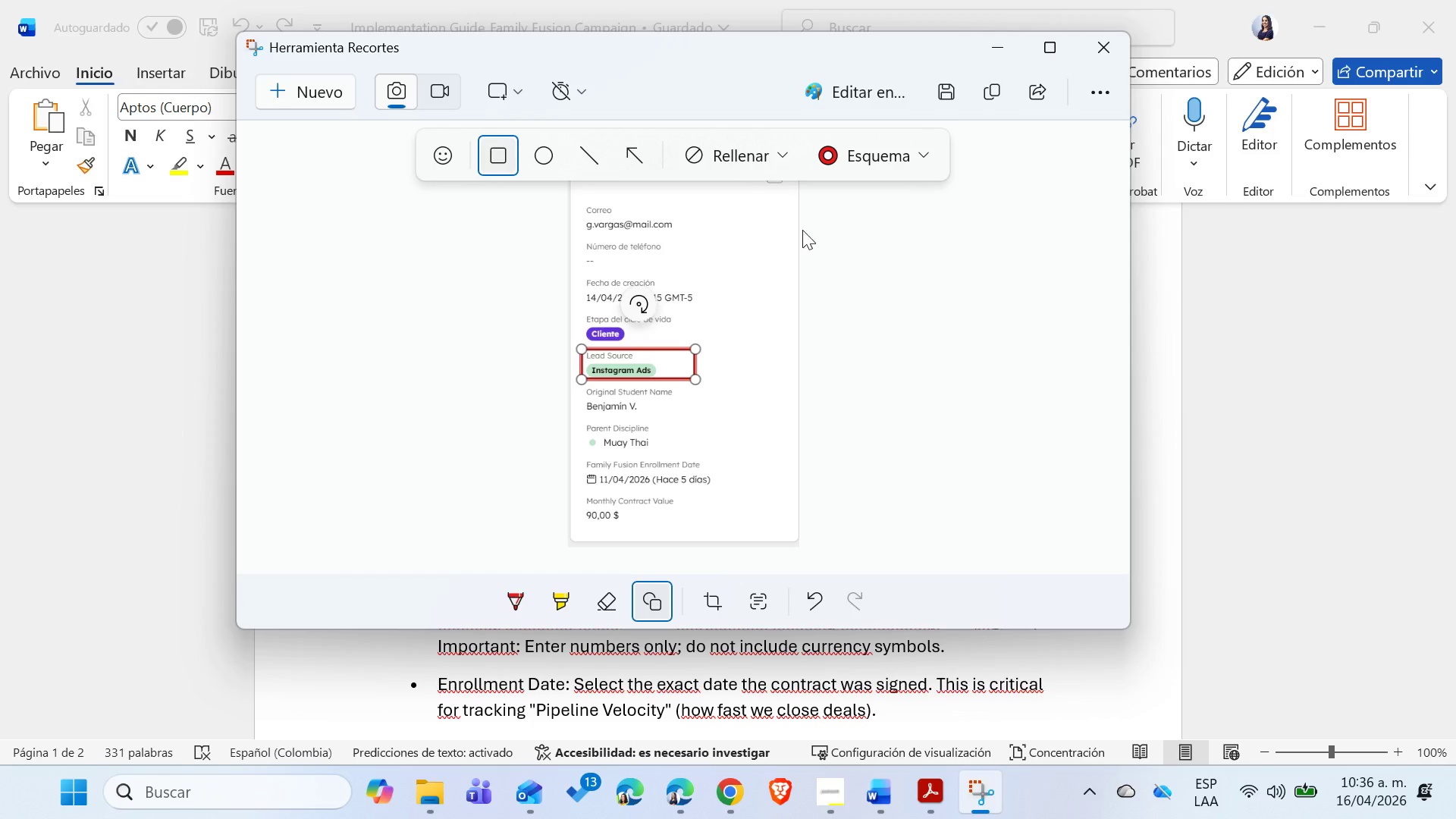 
left_click([893, 144])
 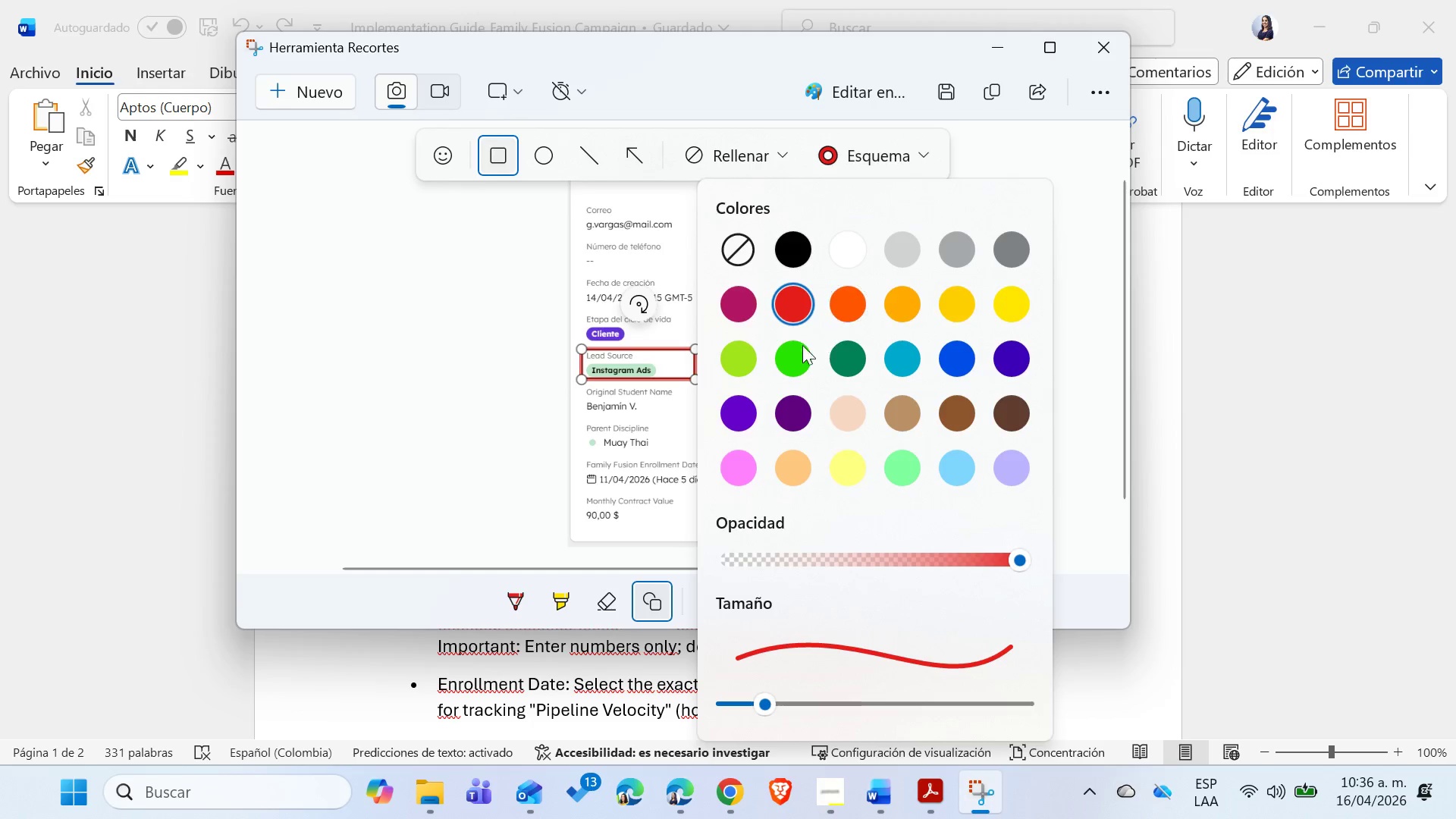 
left_click([801, 344])
 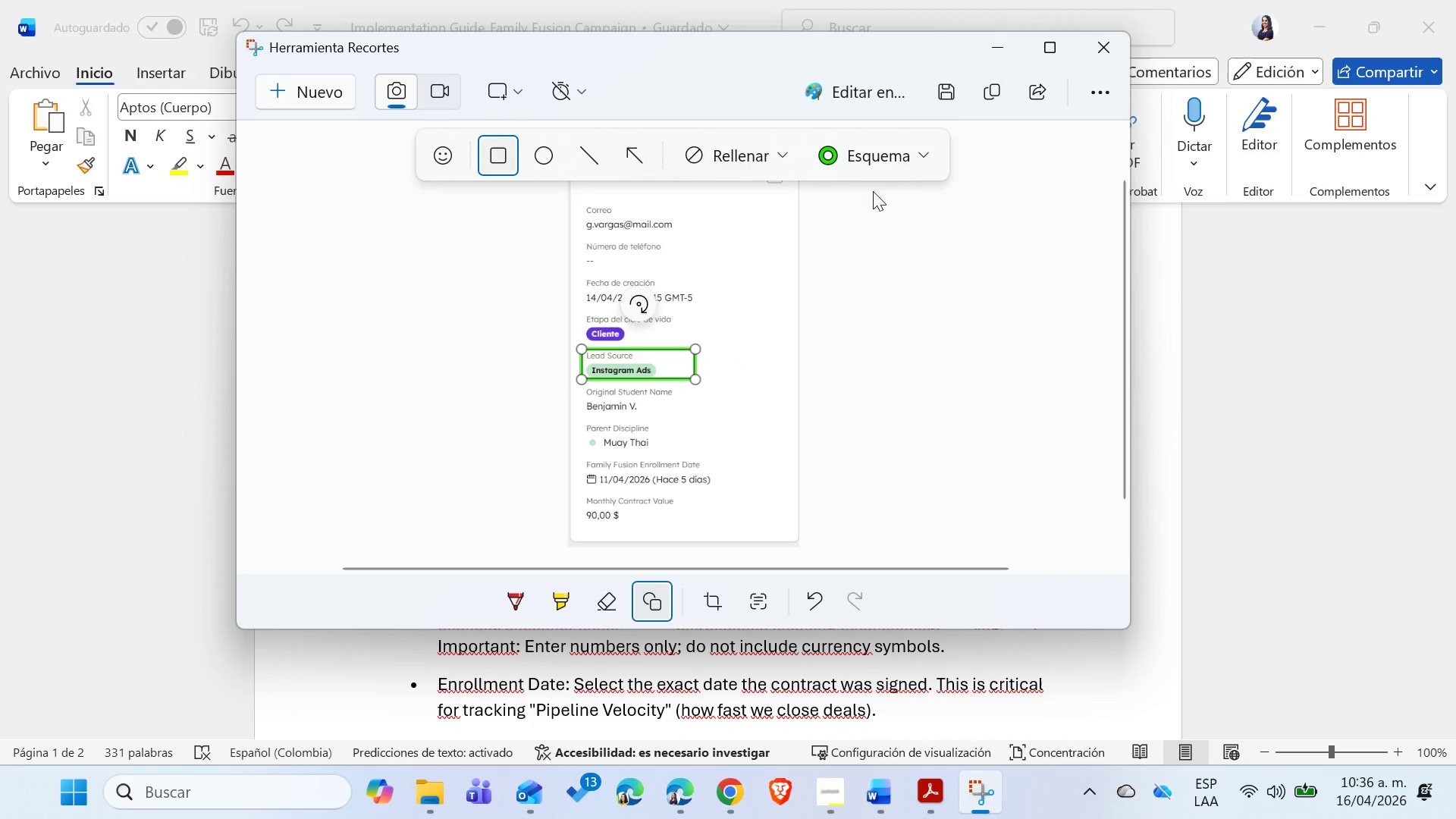 
left_click([899, 153])
 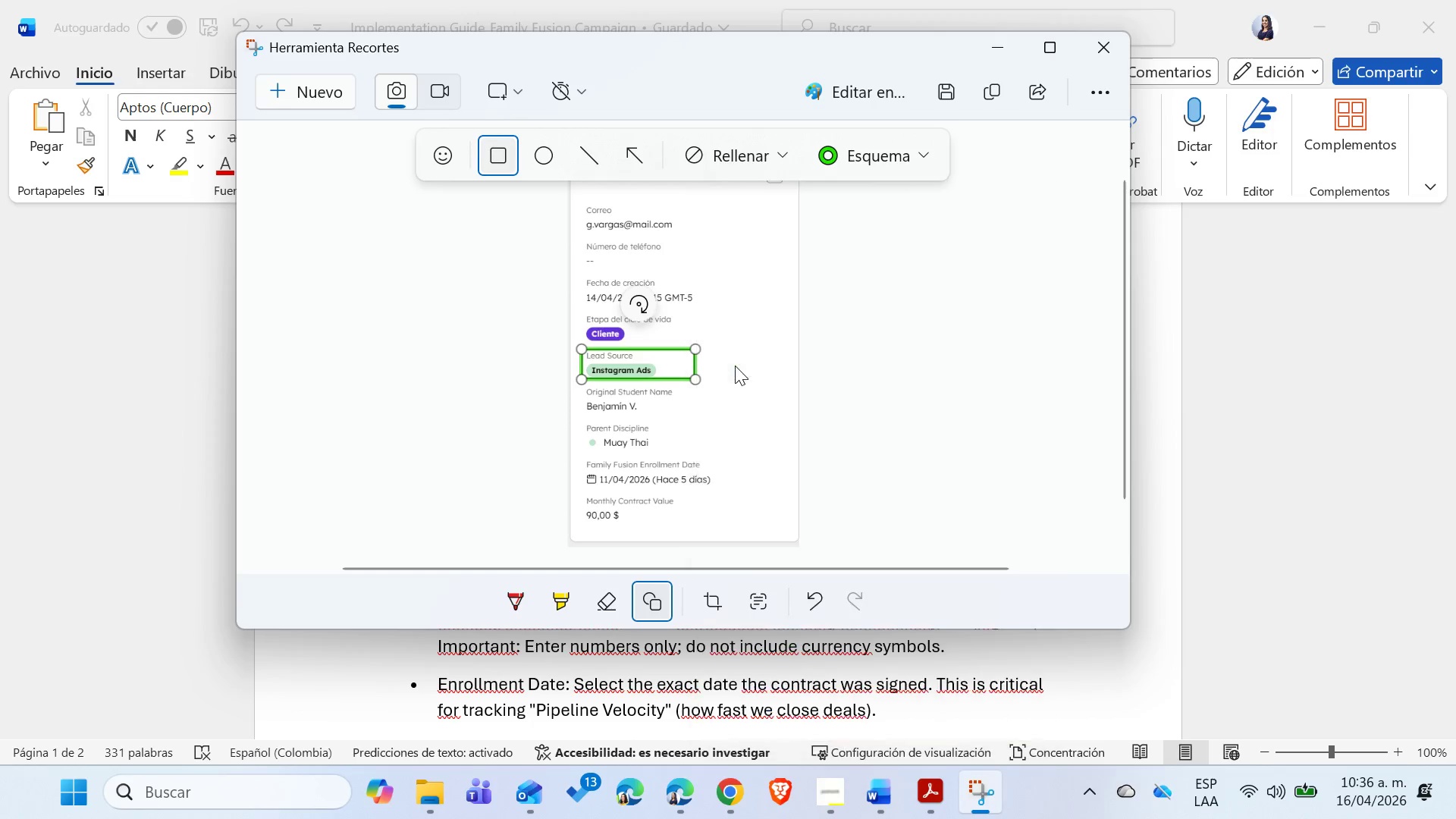 
double_click([750, 377])
 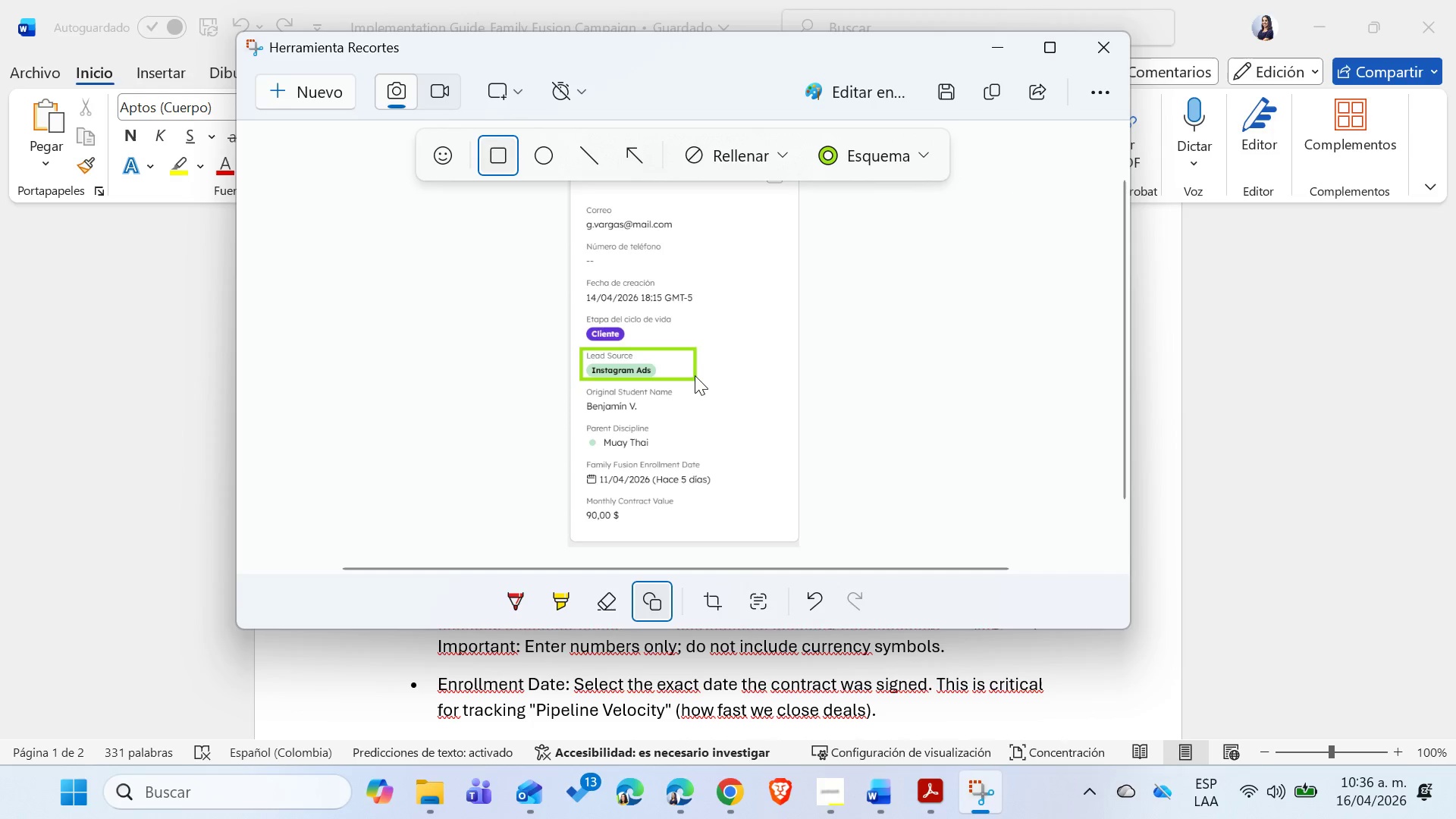 
left_click([694, 375])
 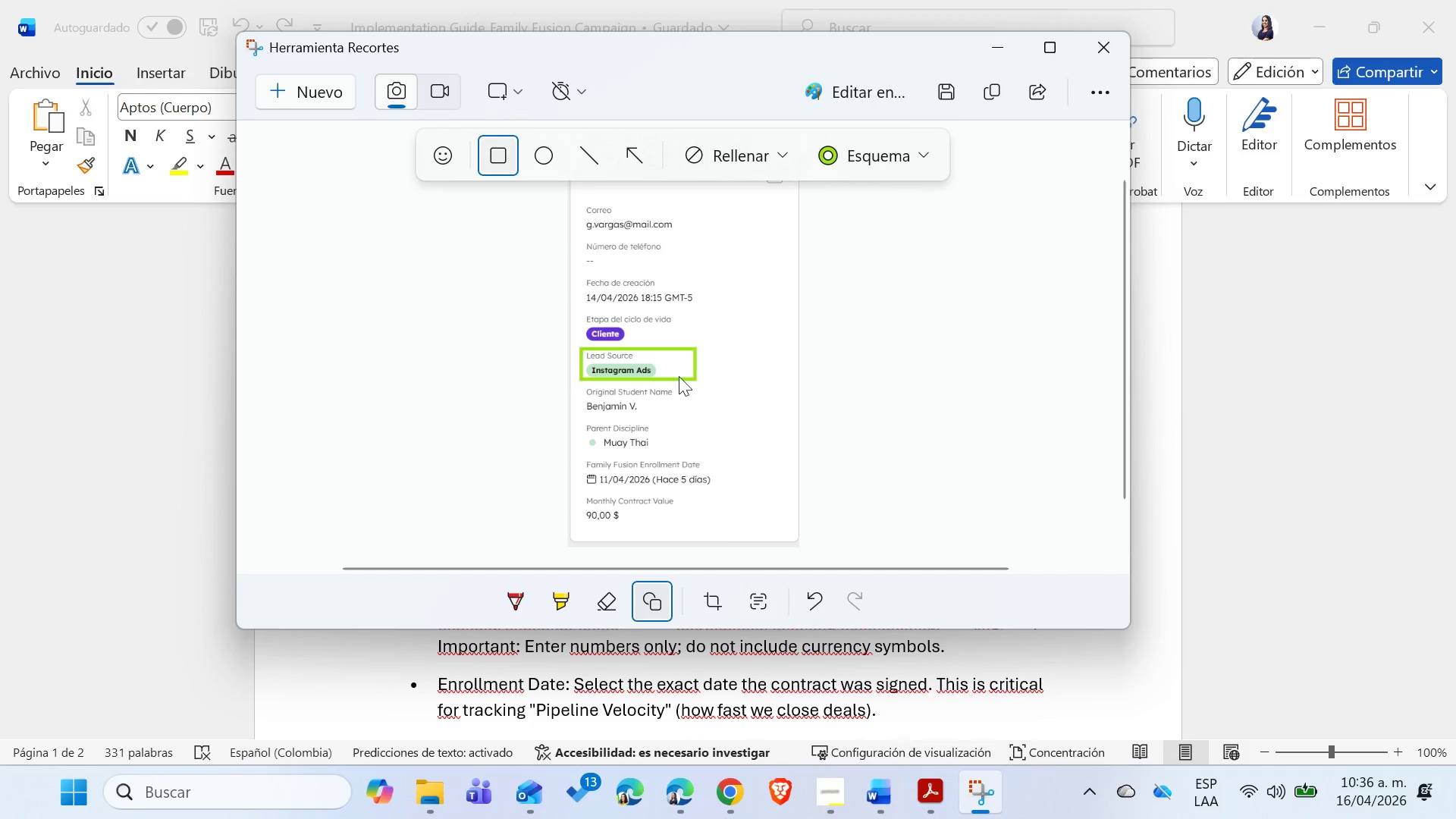 
left_click([678, 376])
 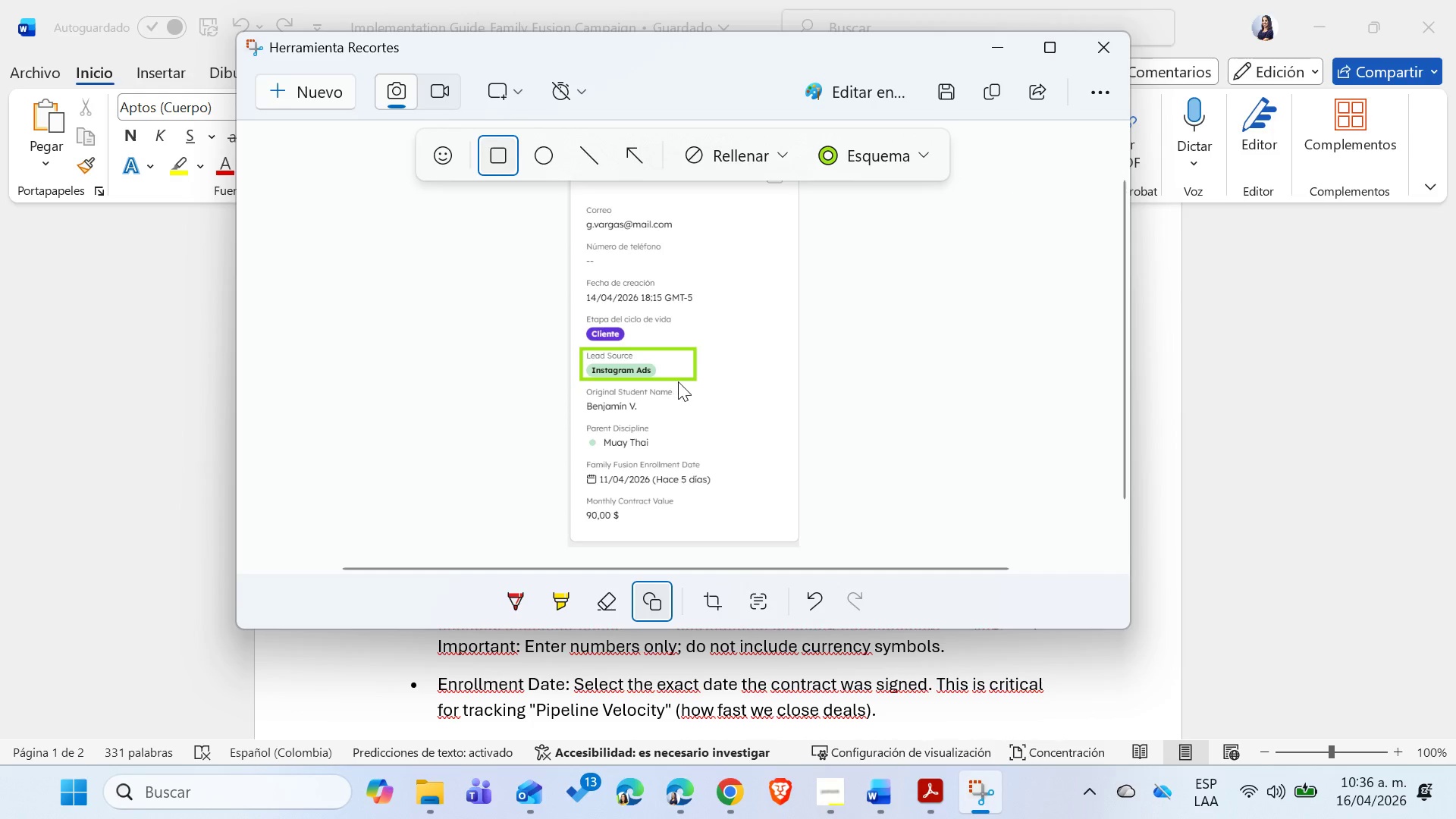 
left_click([678, 381])
 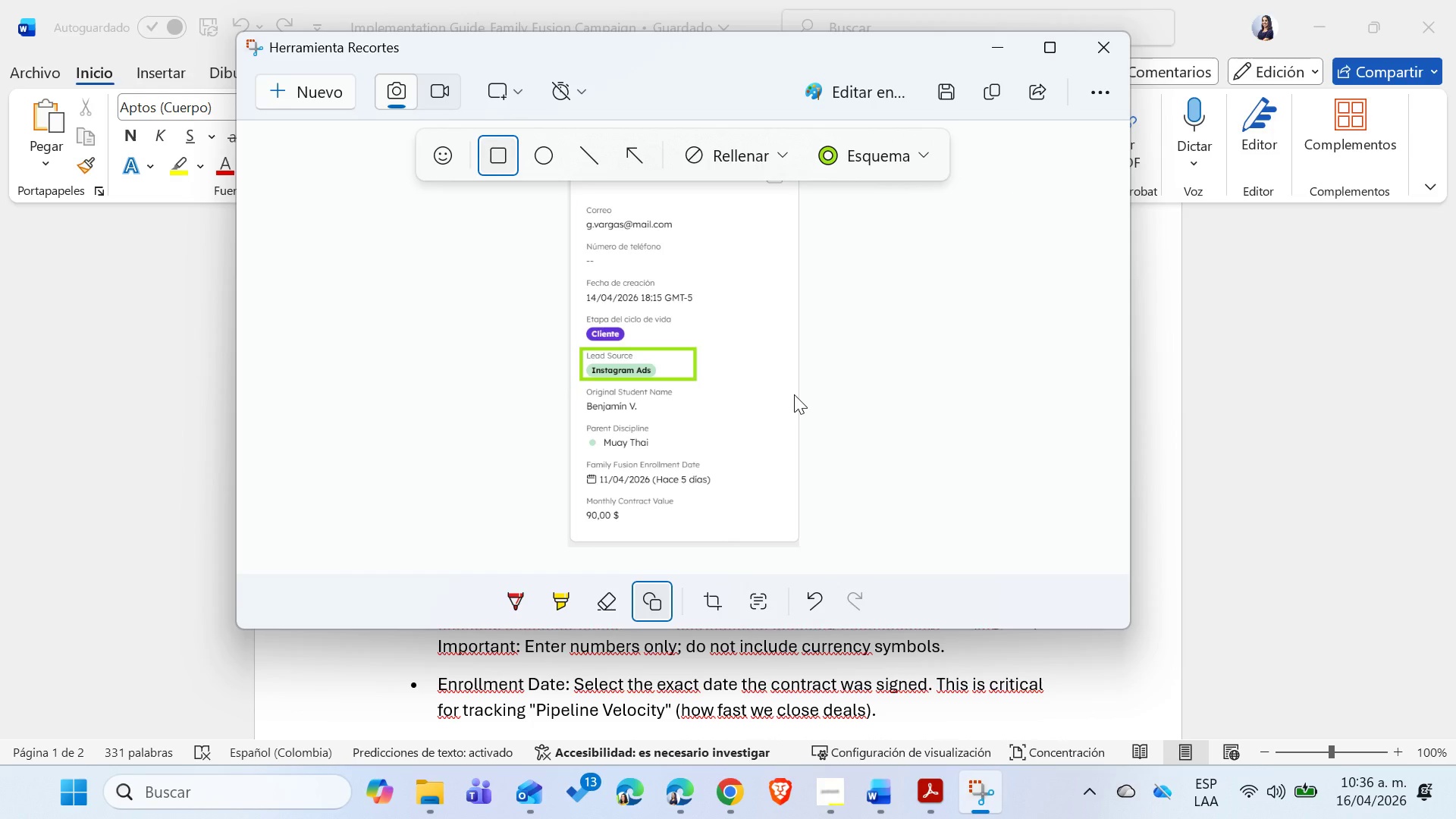 
left_click([949, 605])
 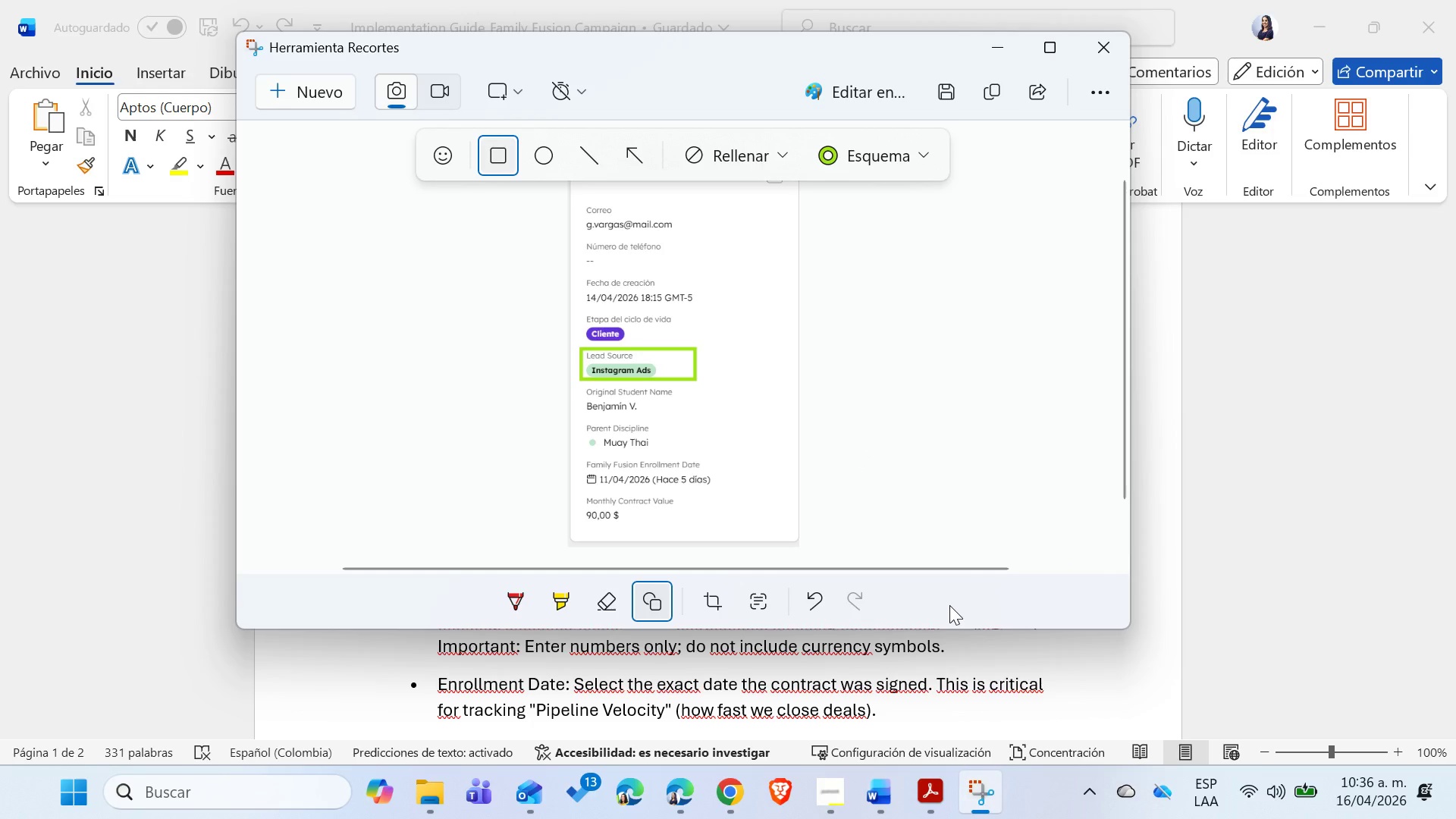 
key(Control+ControlLeft)
 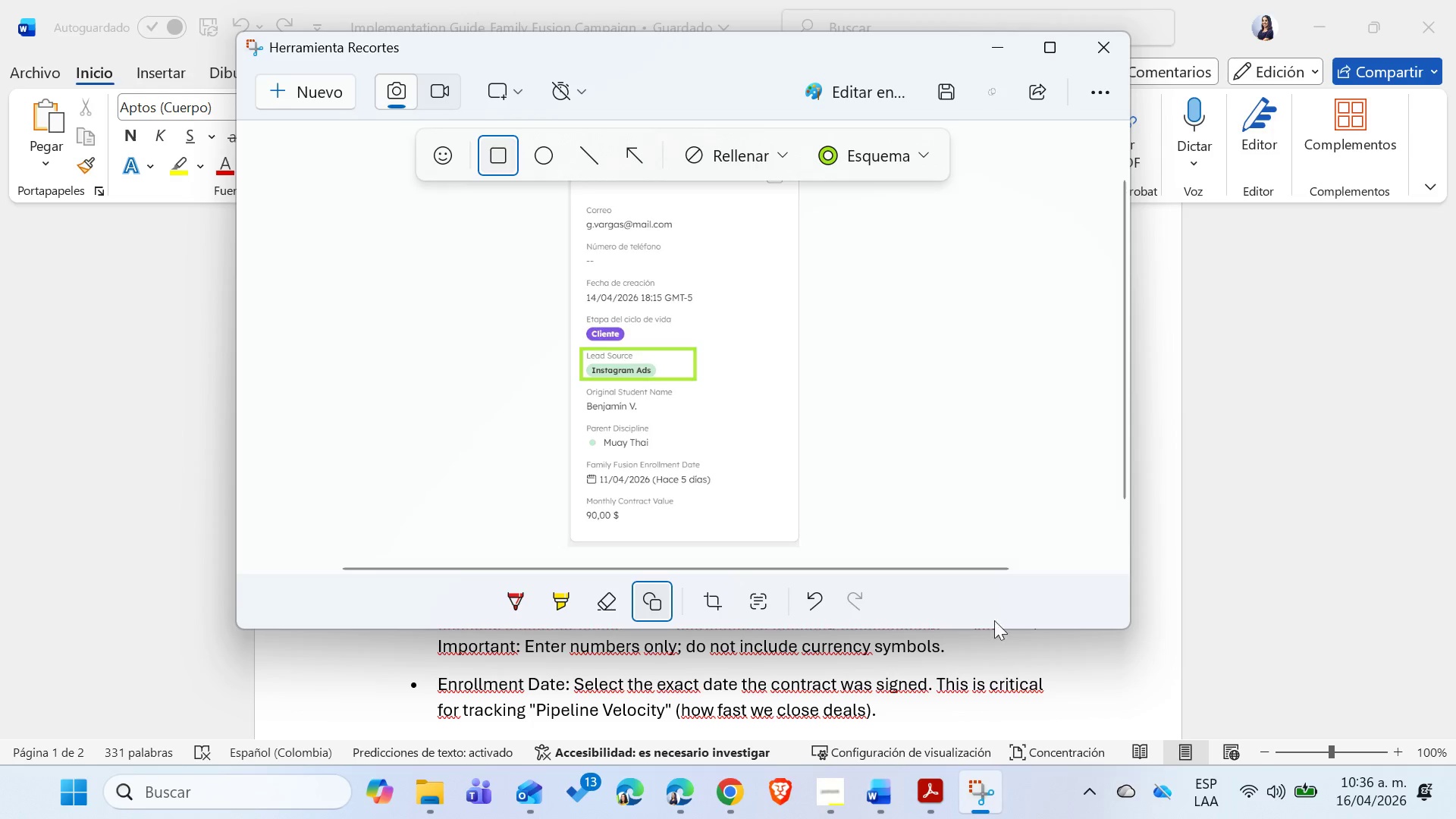 
key(Control+C)
 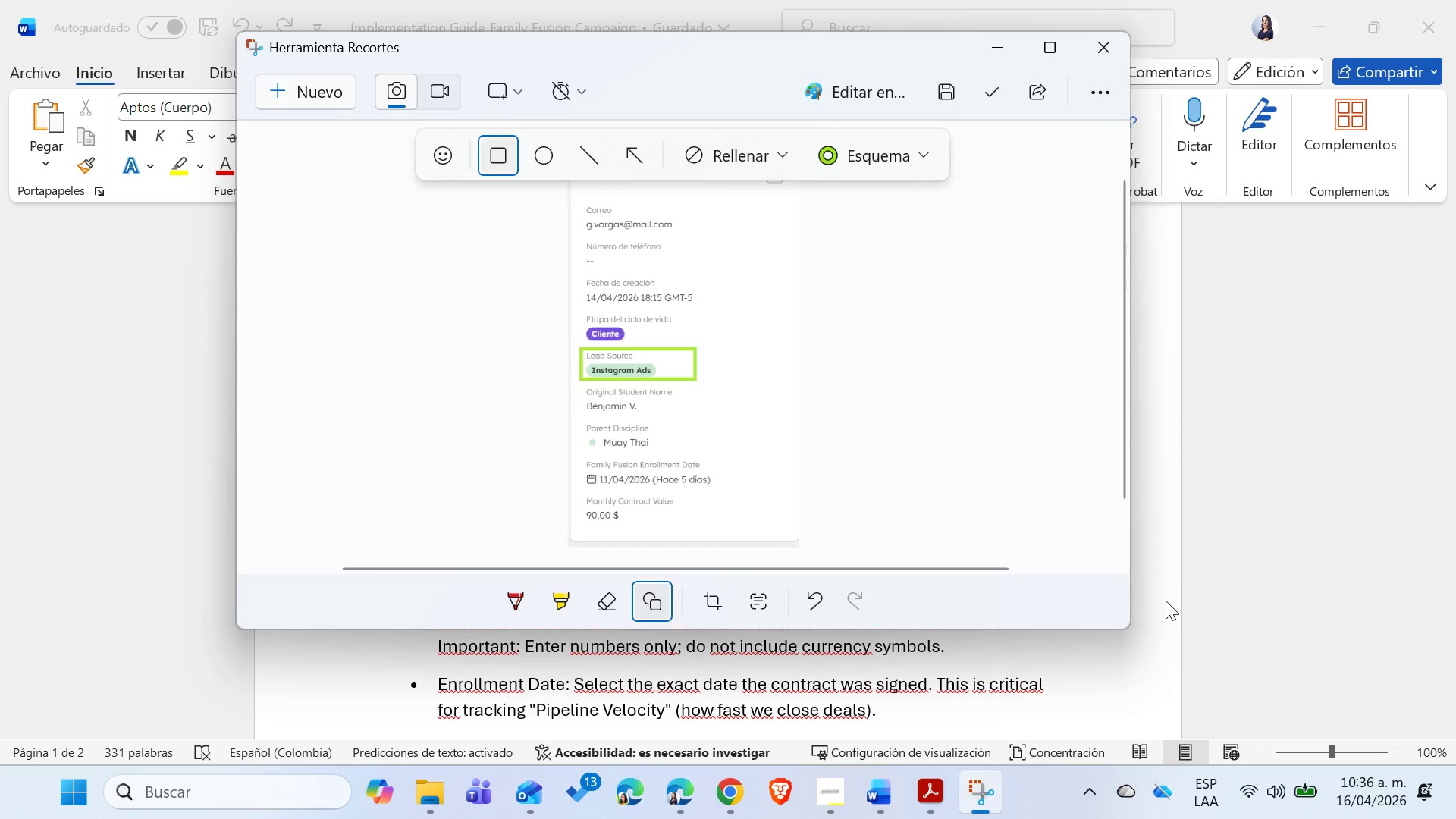 
left_click([1166, 601])
 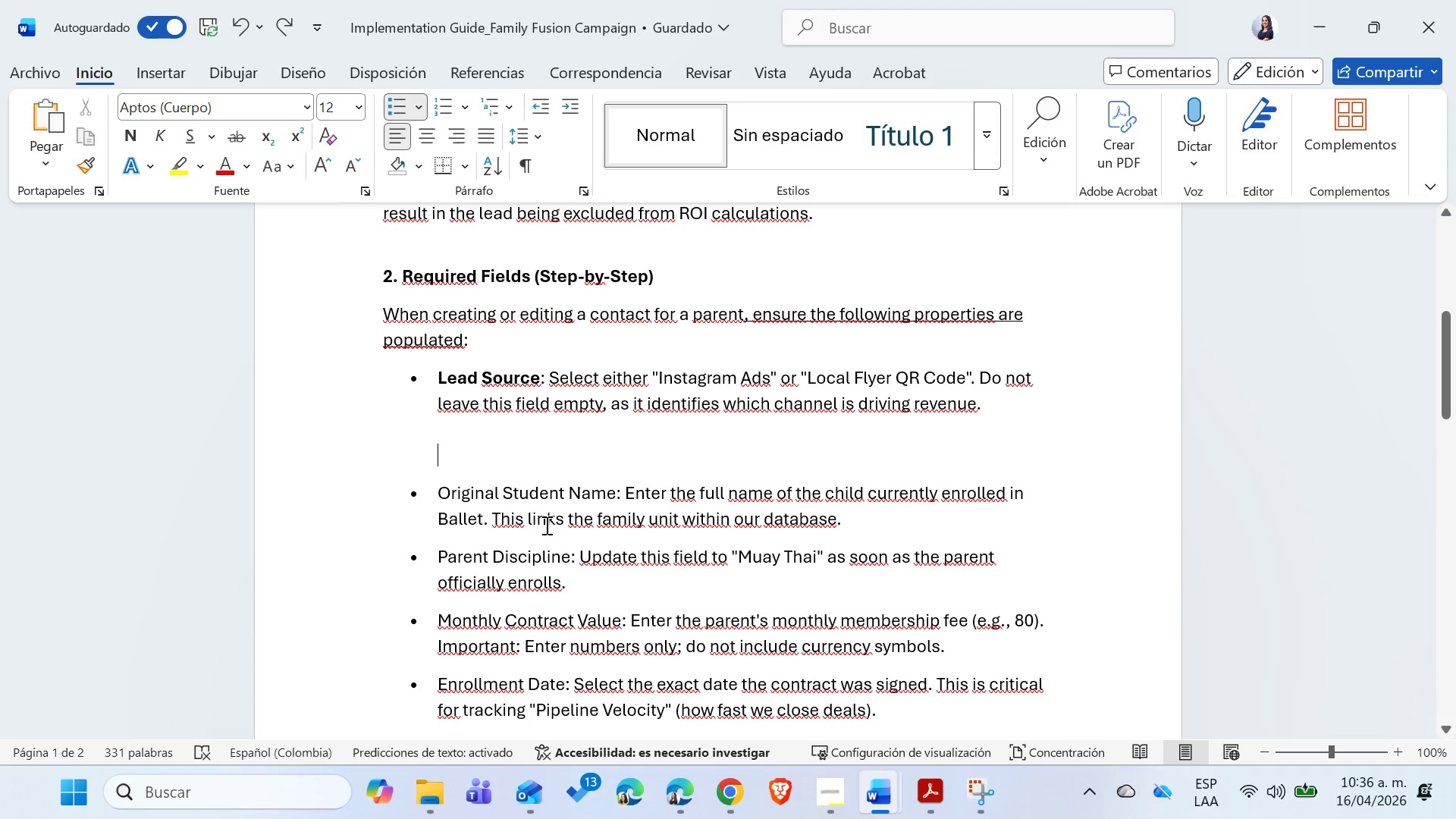 
key(Control+ControlLeft)
 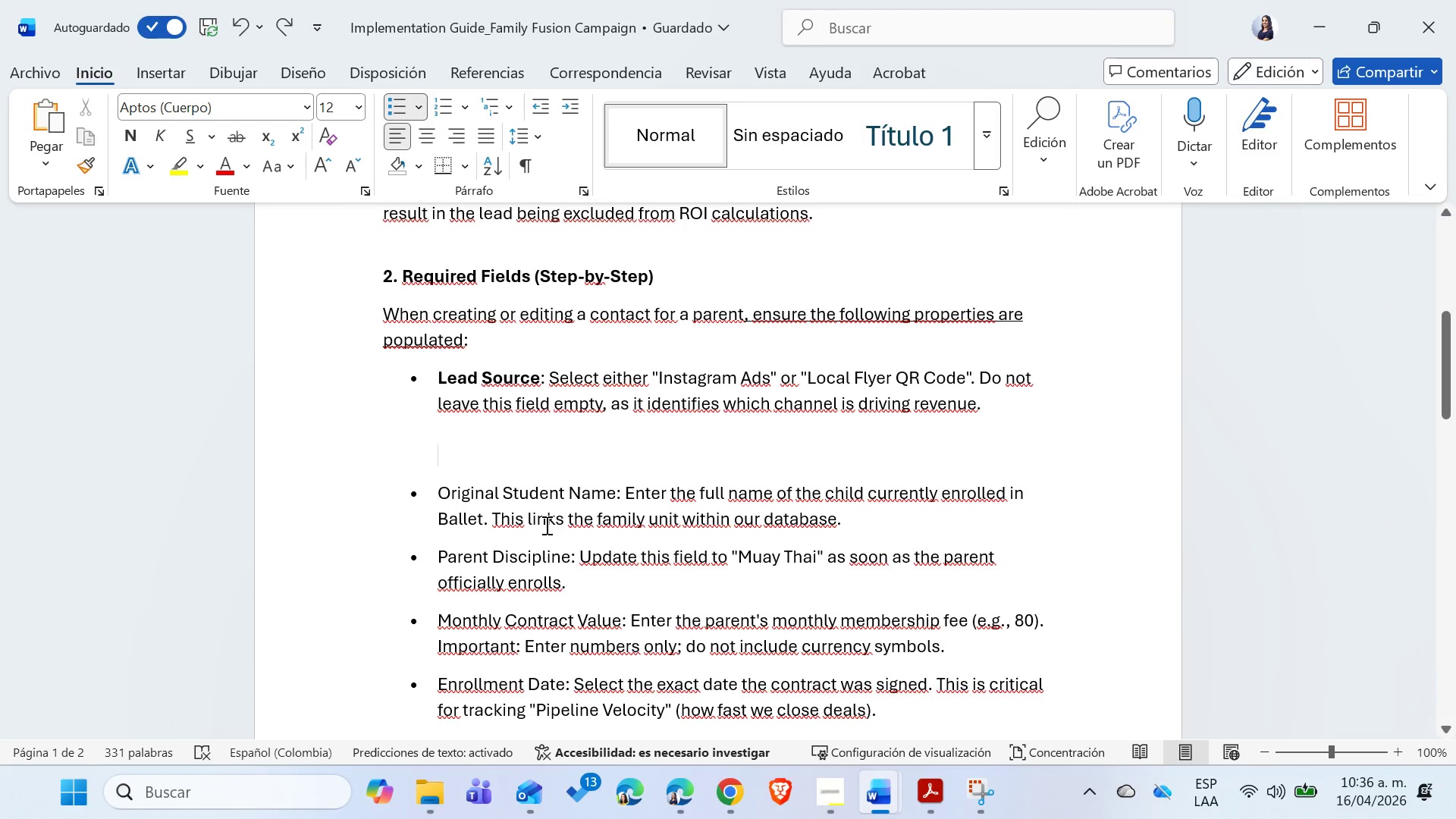 
key(Control+V)
 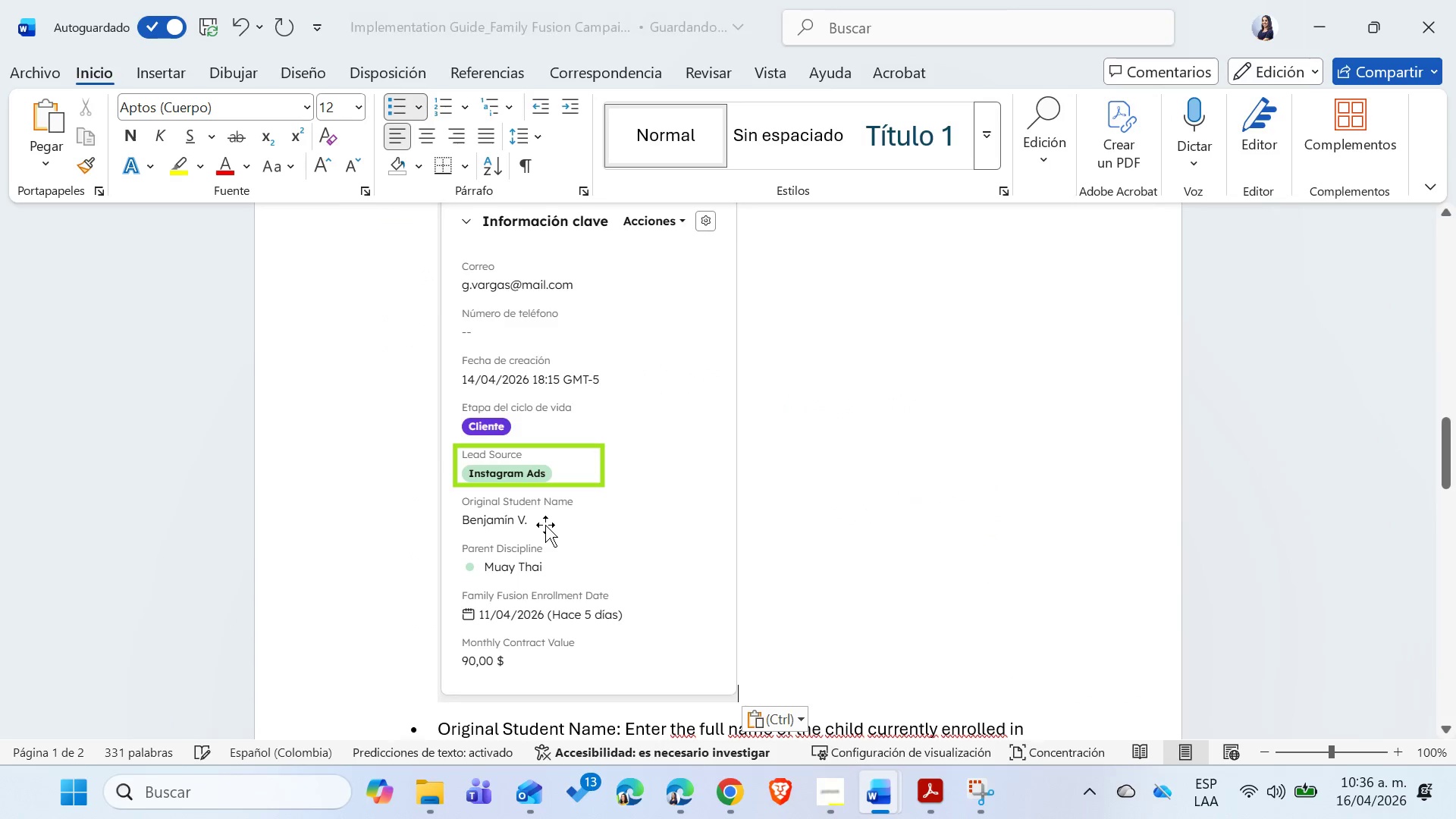 
left_click([562, 532])
 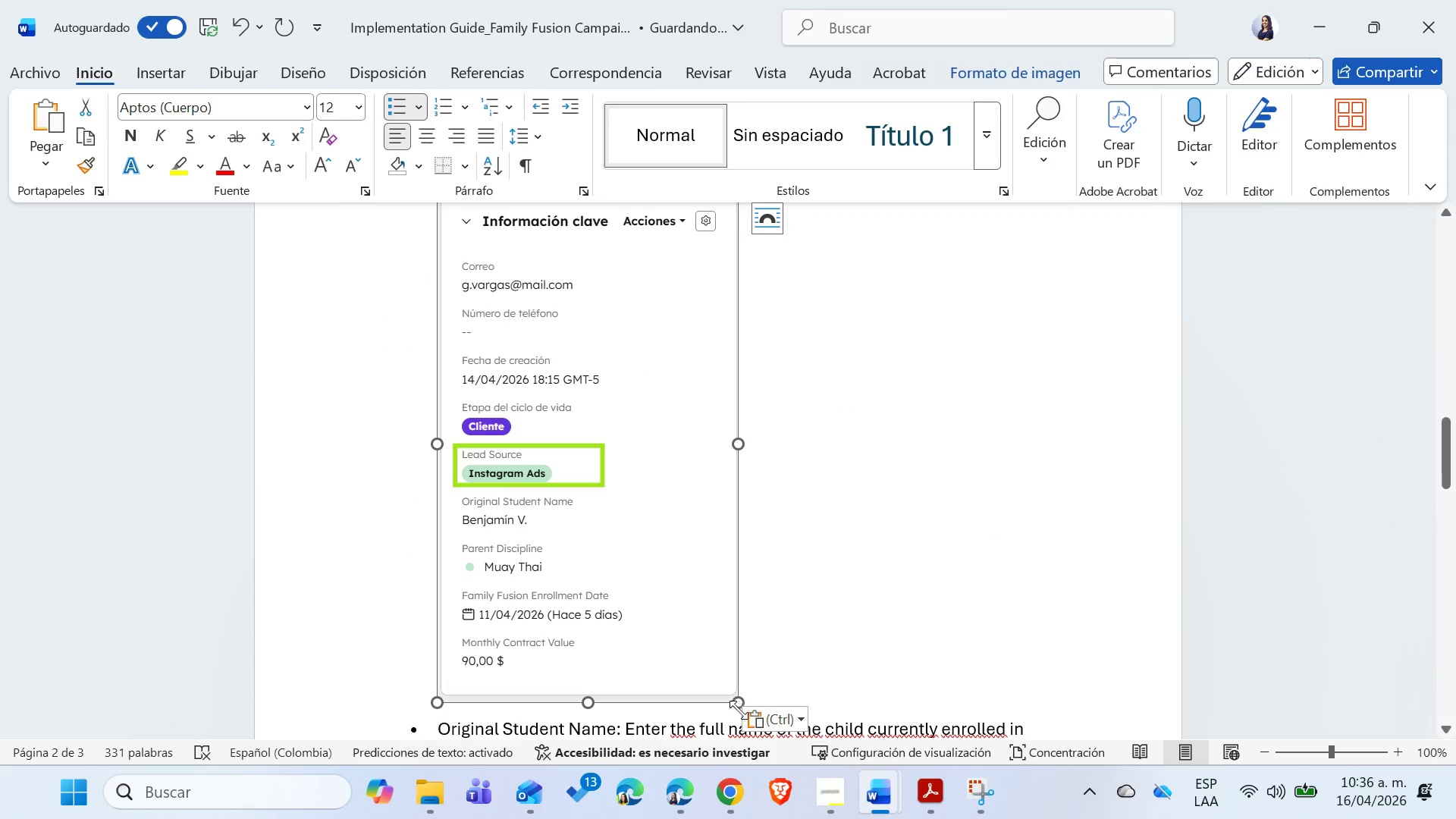 
left_click_drag(start_coordinate=[739, 704], to_coordinate=[595, 538])
 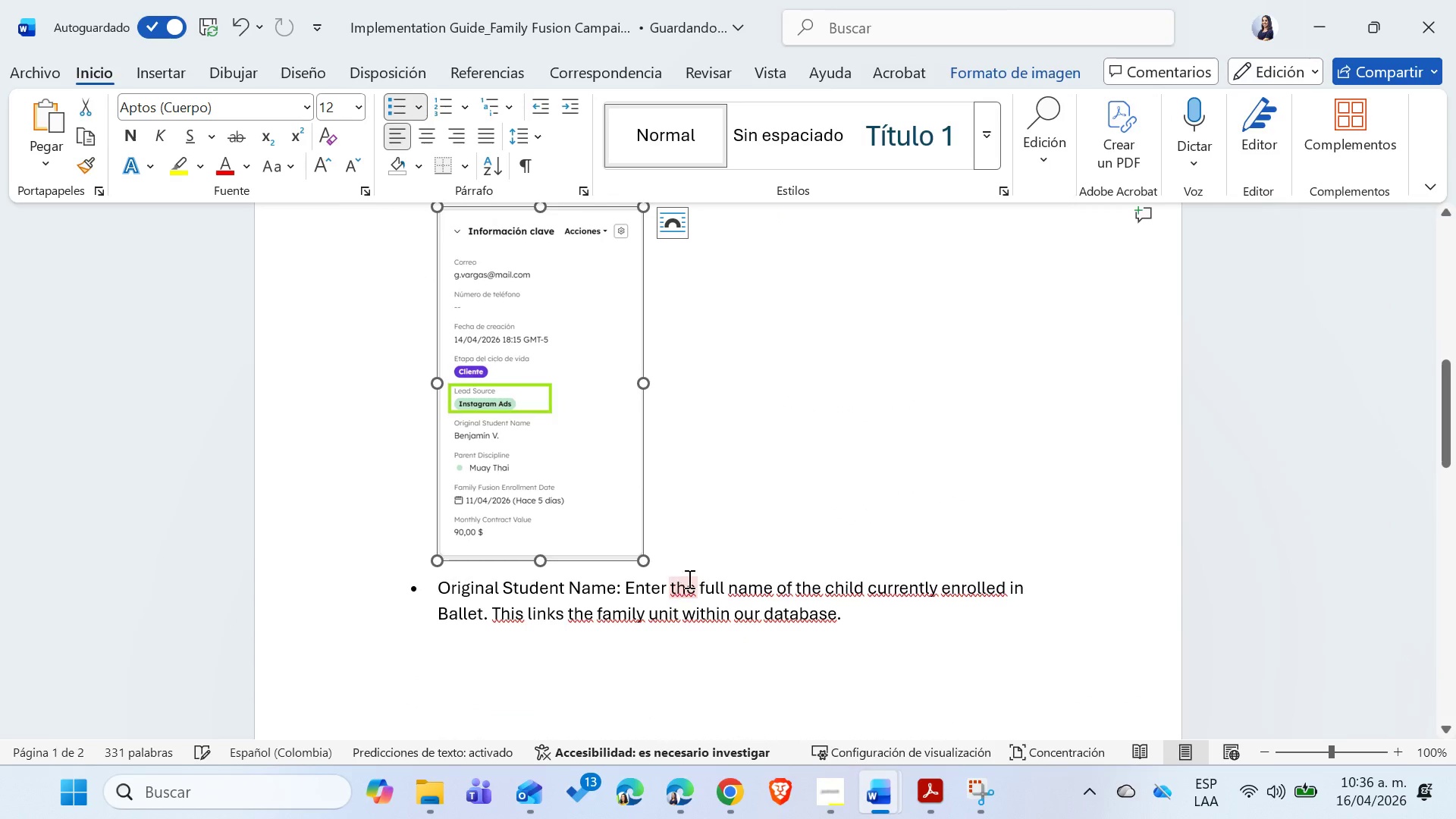 
left_click([709, 553])
 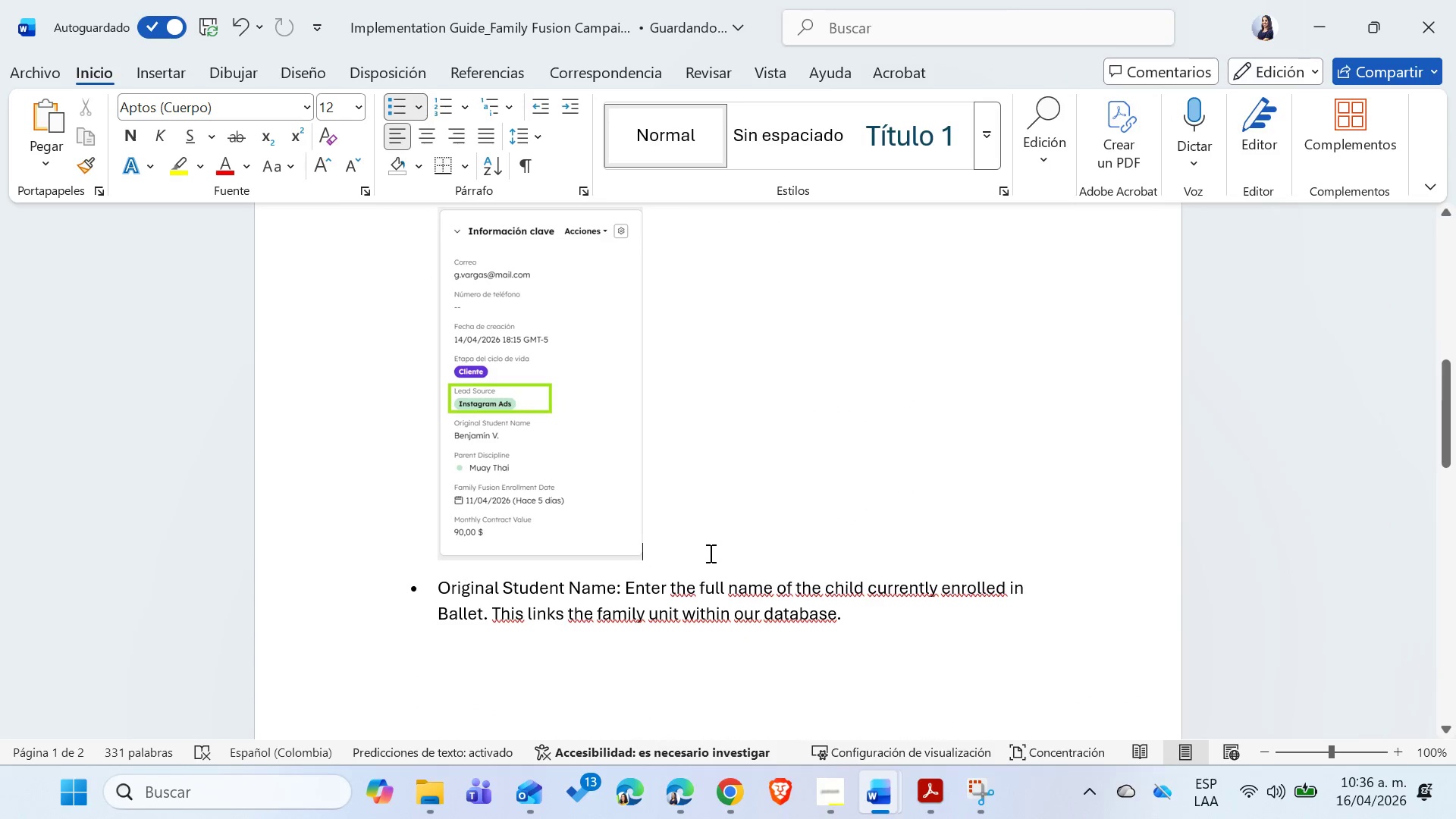 
scroll: coordinate [709, 553], scroll_direction: up, amount: 4.0
 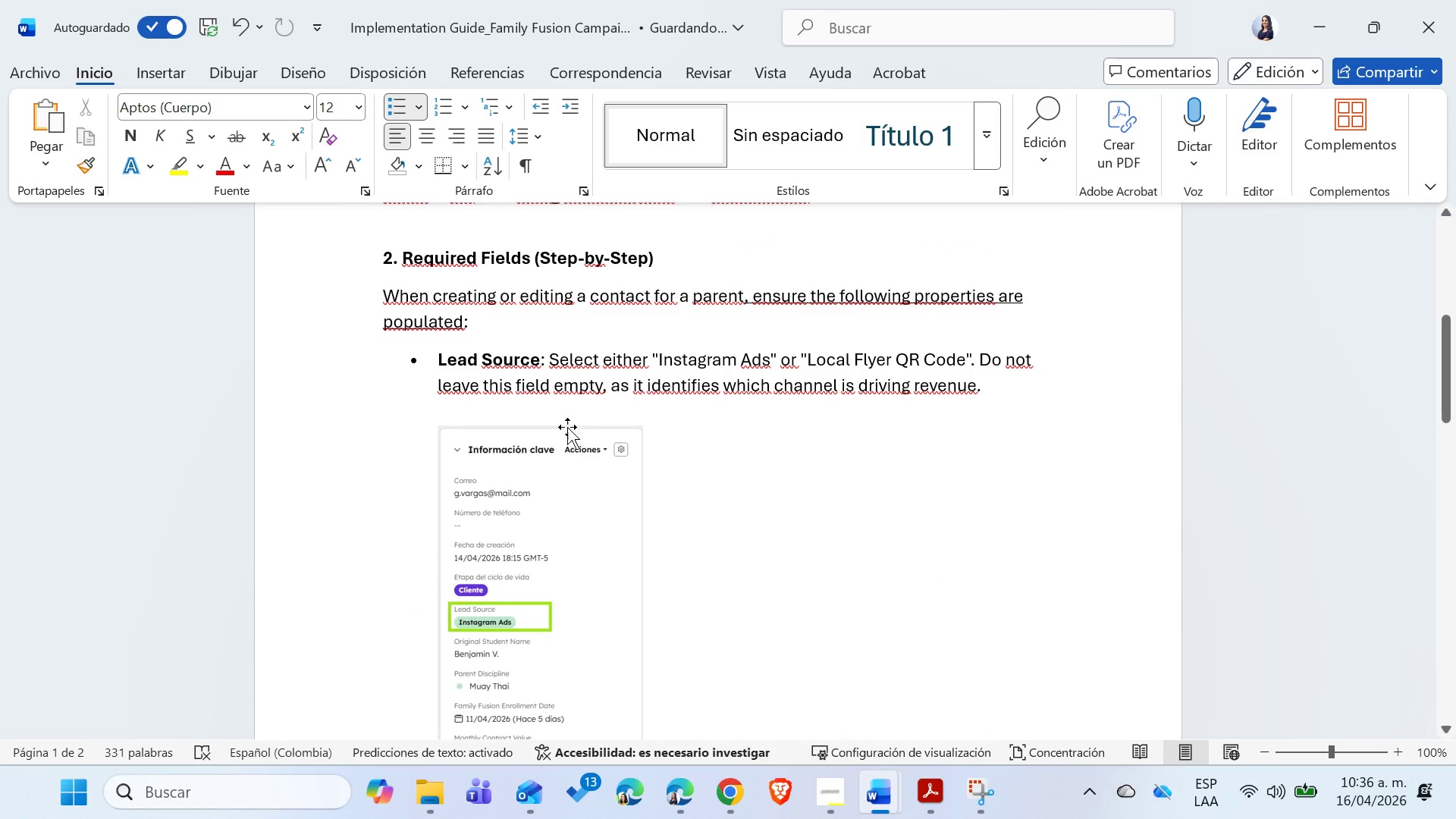 
left_click([562, 406])
 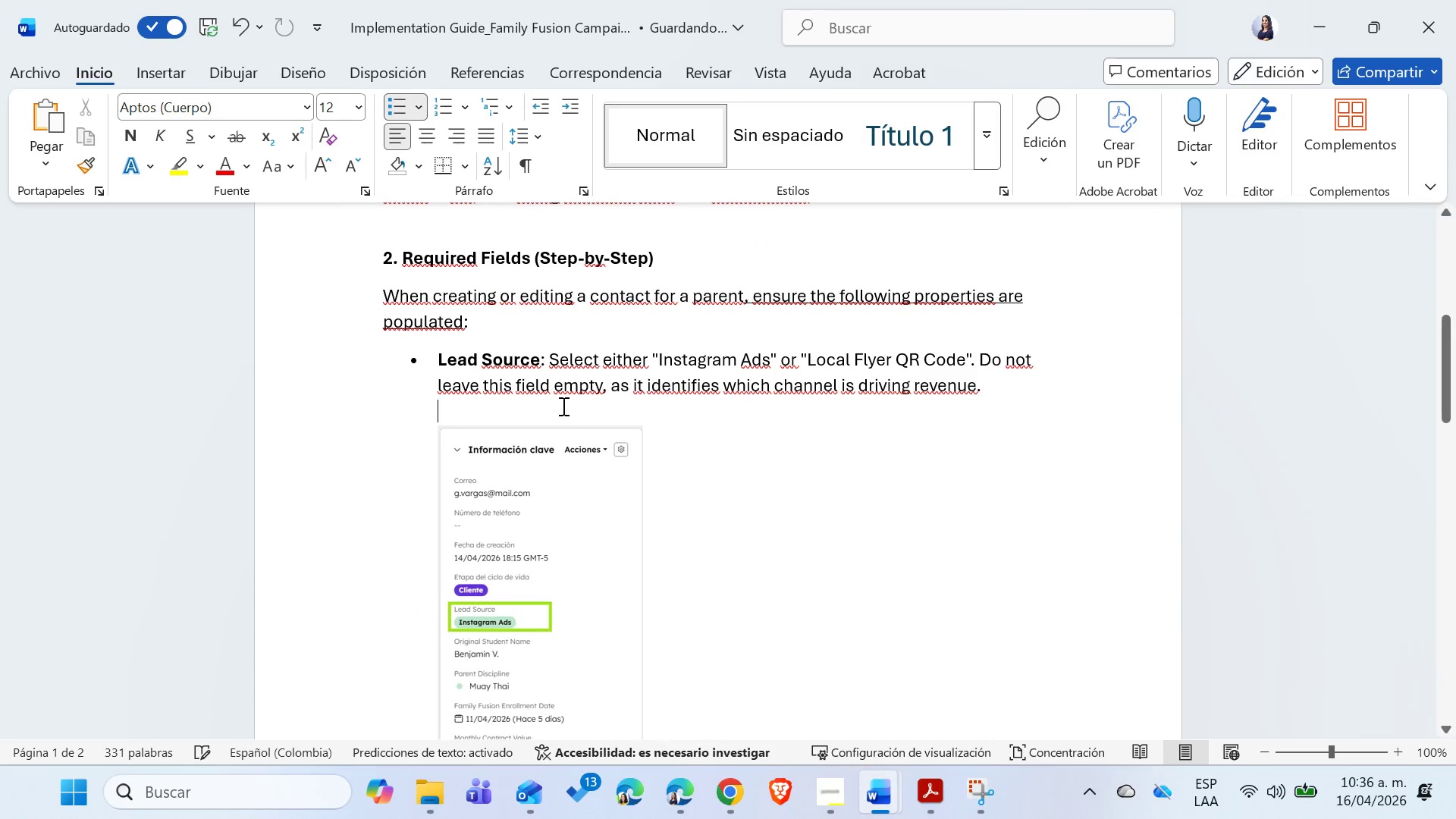 
key(Backspace)
 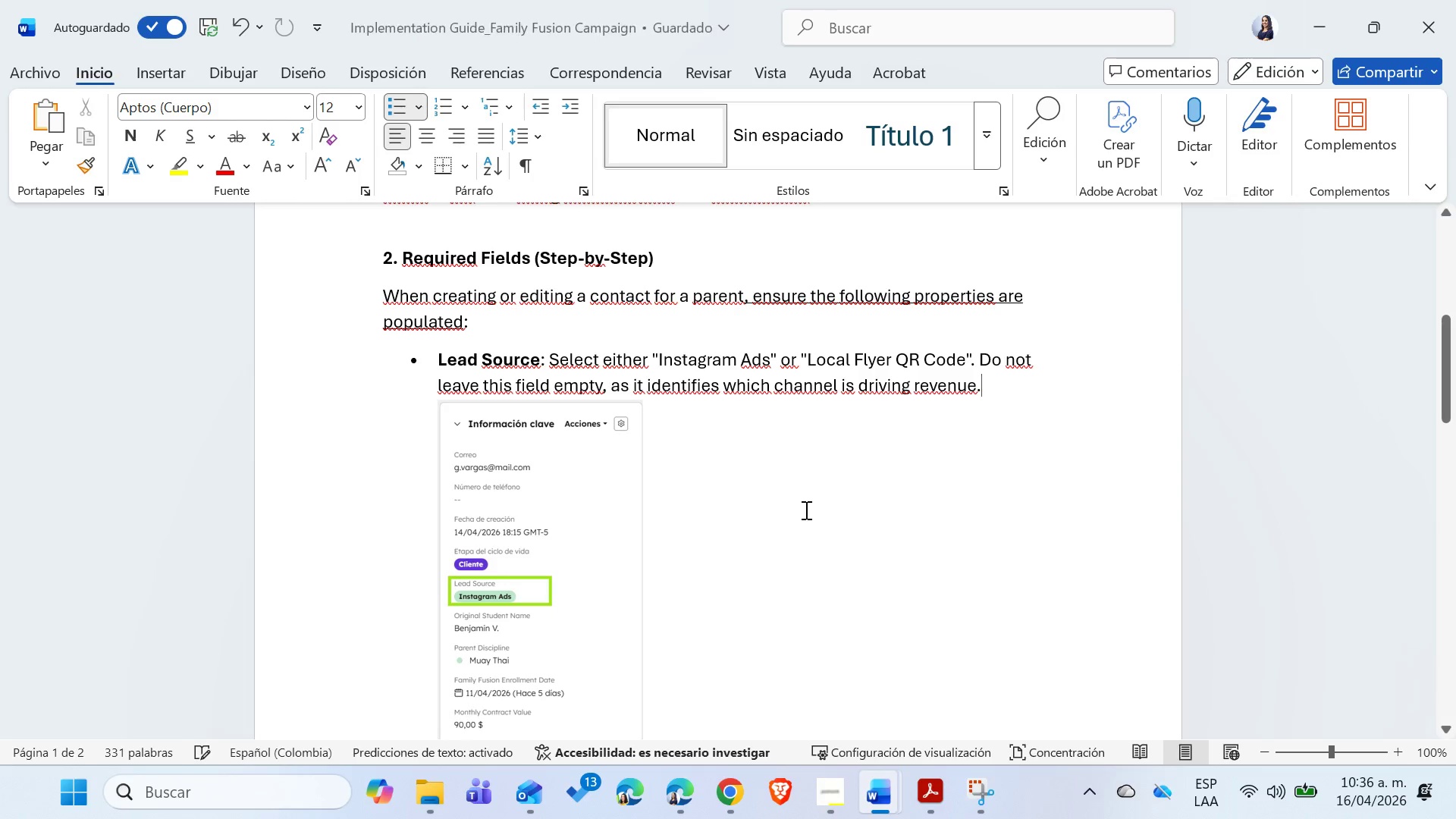 
wait(5.47)
 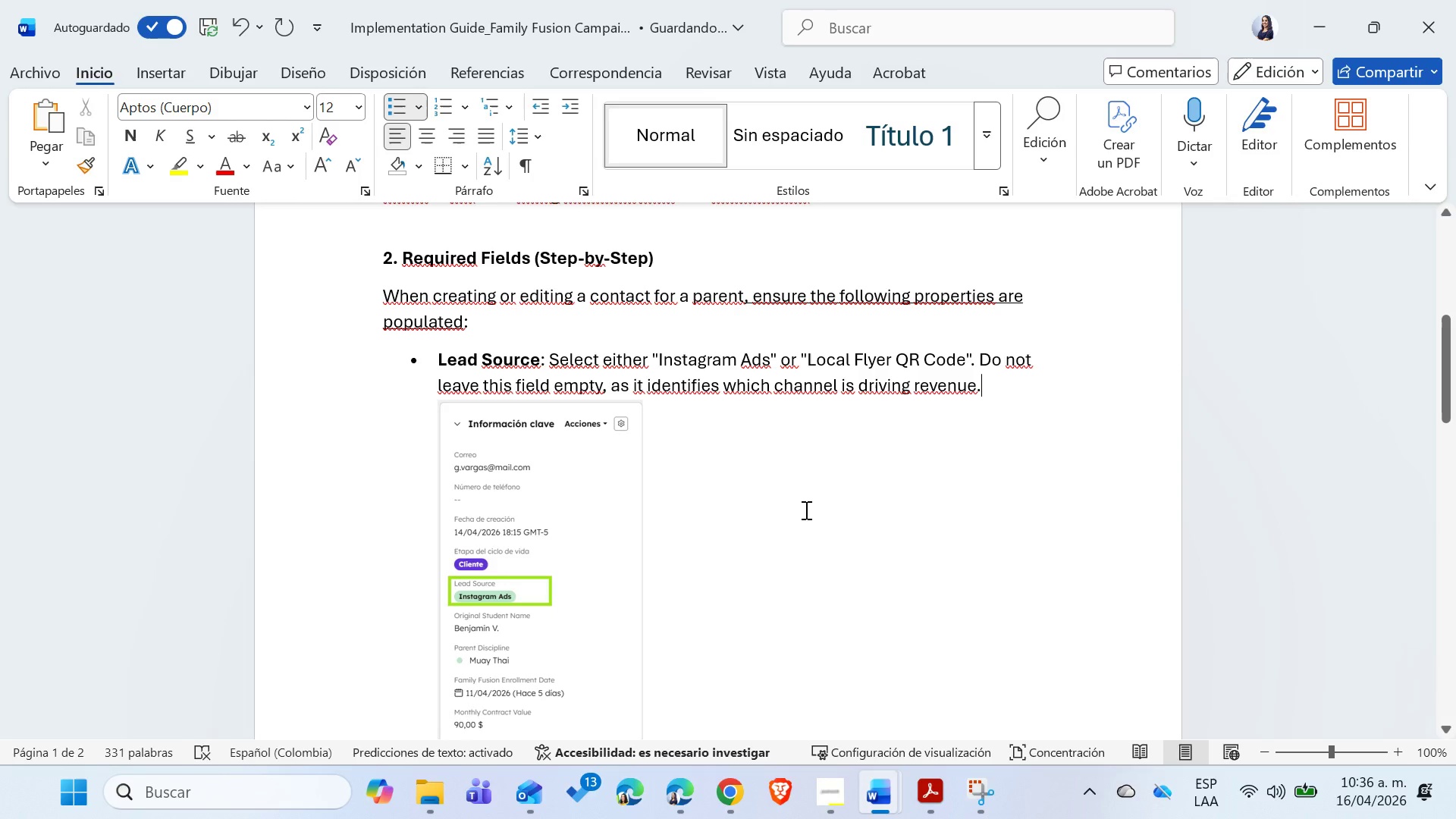 
left_click_drag(start_coordinate=[982, 362], to_coordinate=[604, 386])
 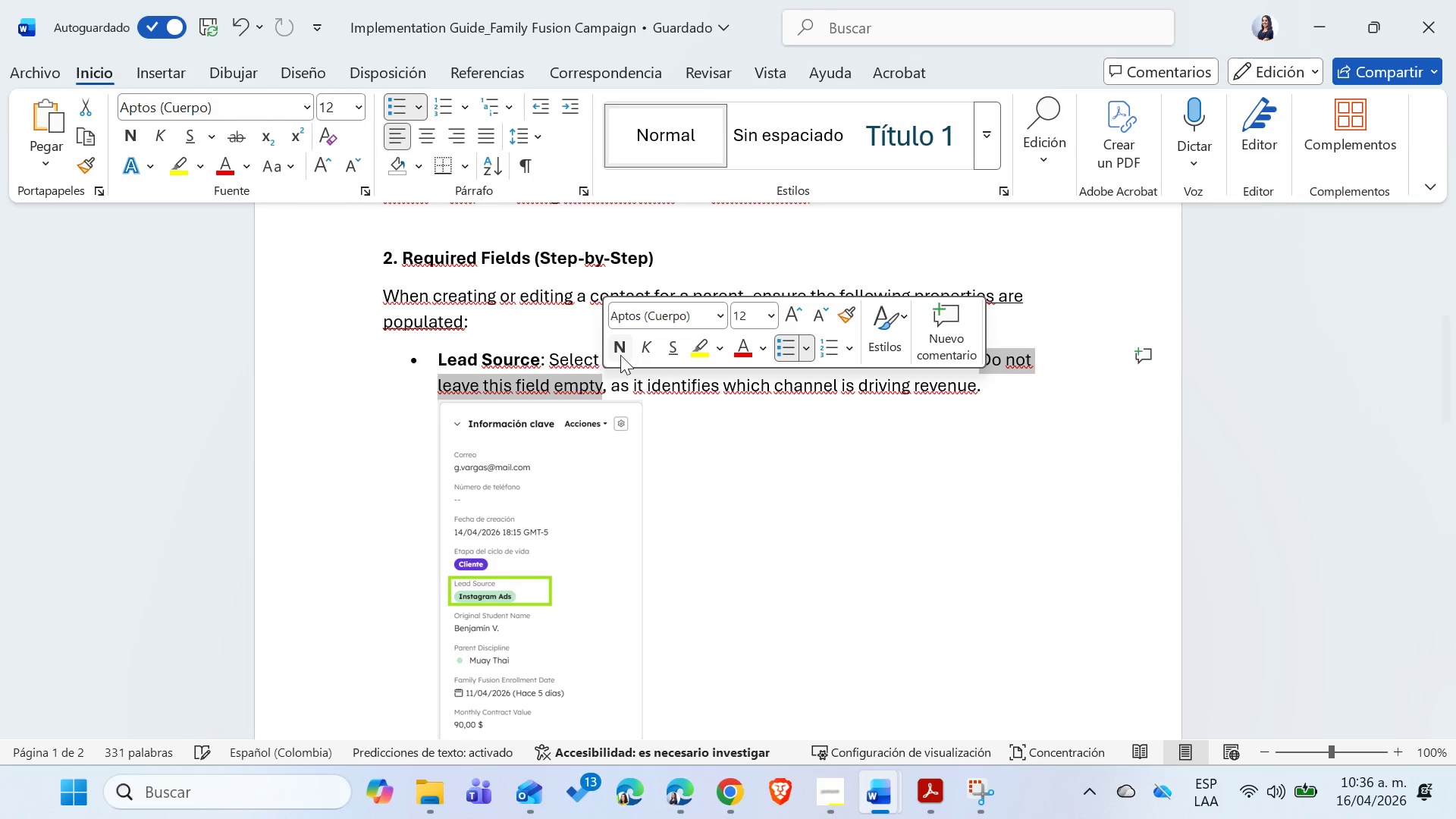 
left_click([620, 355])
 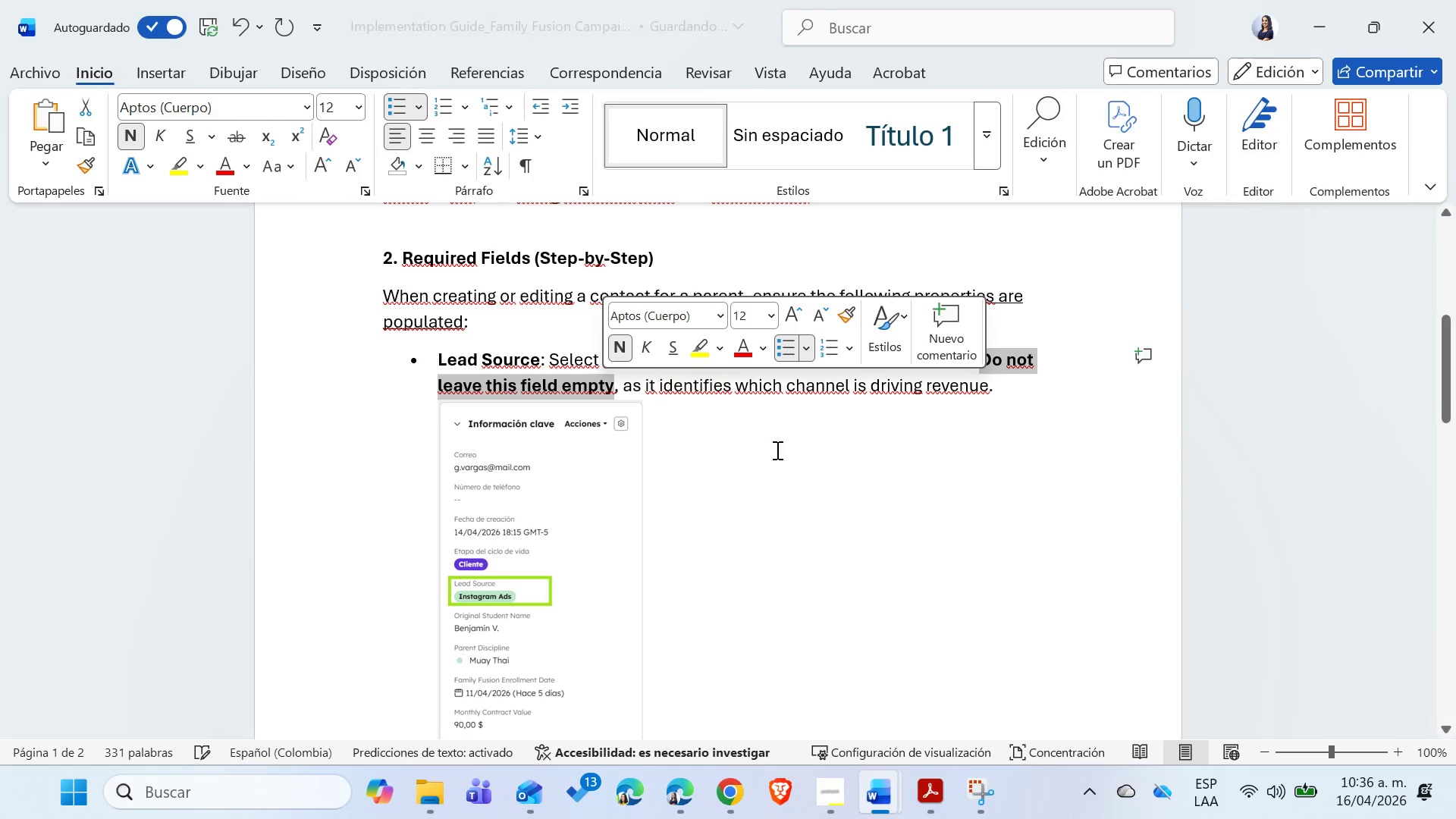 
left_click([780, 451])
 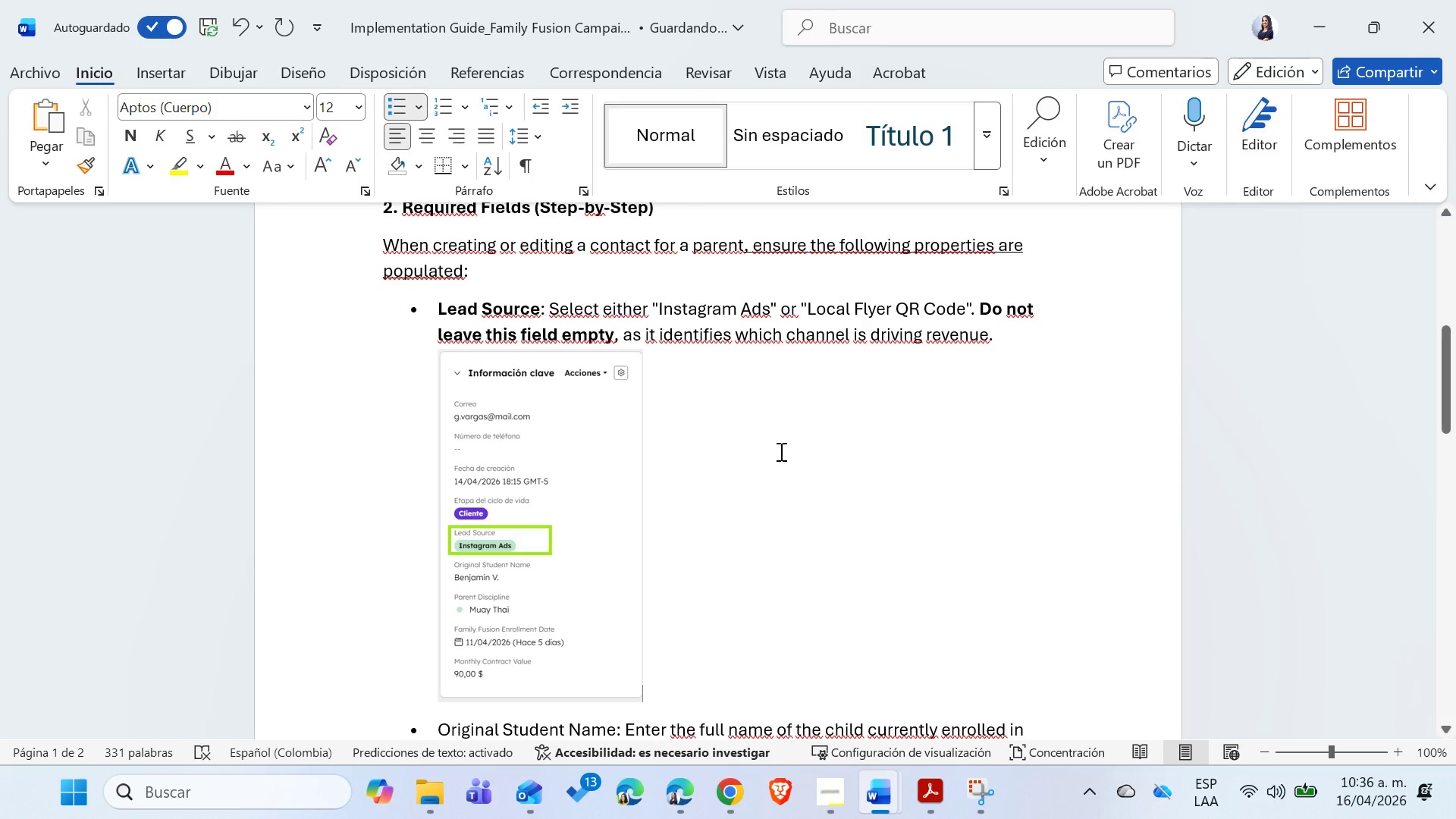 
scroll: coordinate [780, 451], scroll_direction: down, amount: 2.0
 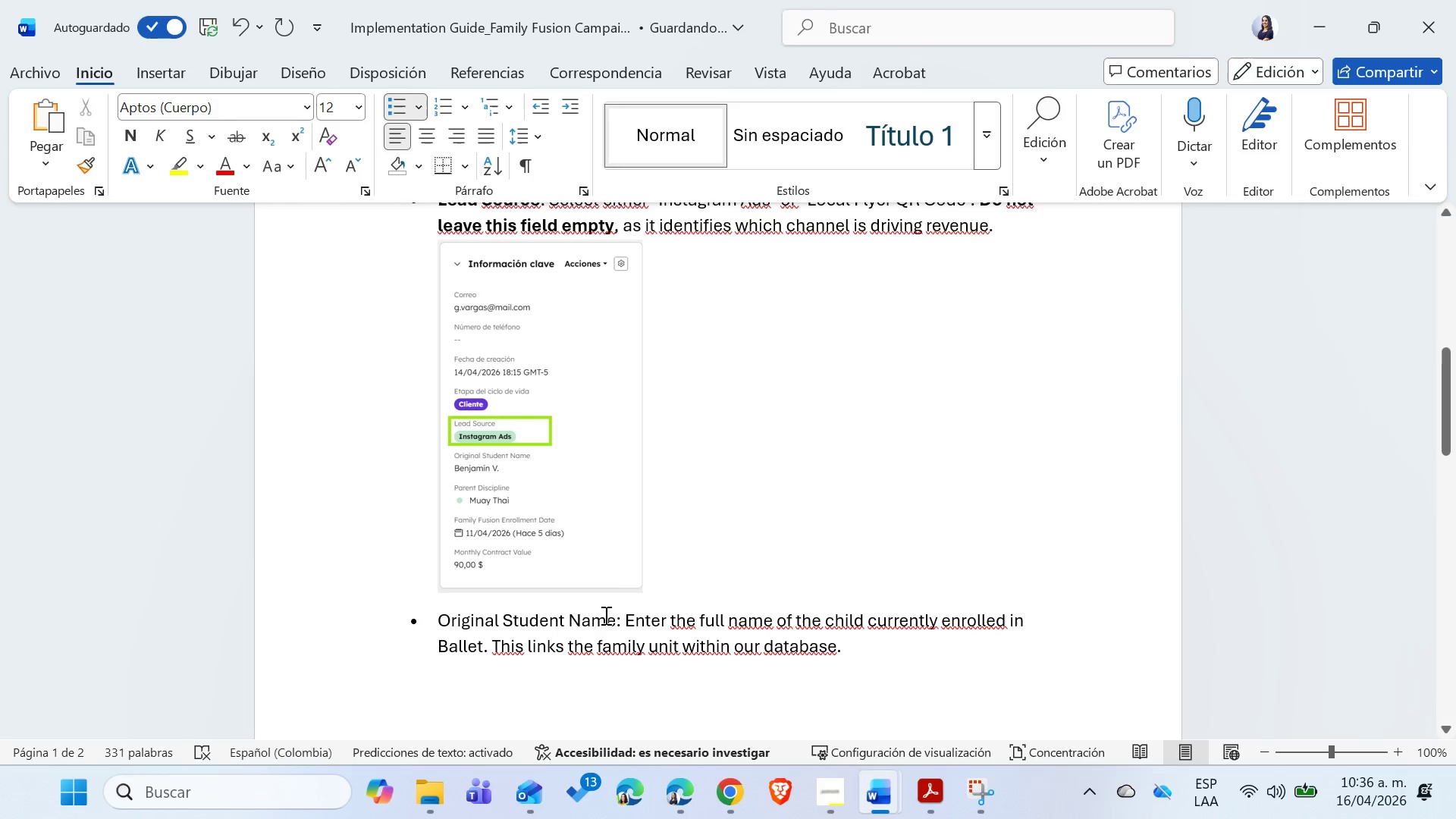 
left_click_drag(start_coordinate=[625, 619], to_coordinate=[458, 620])
 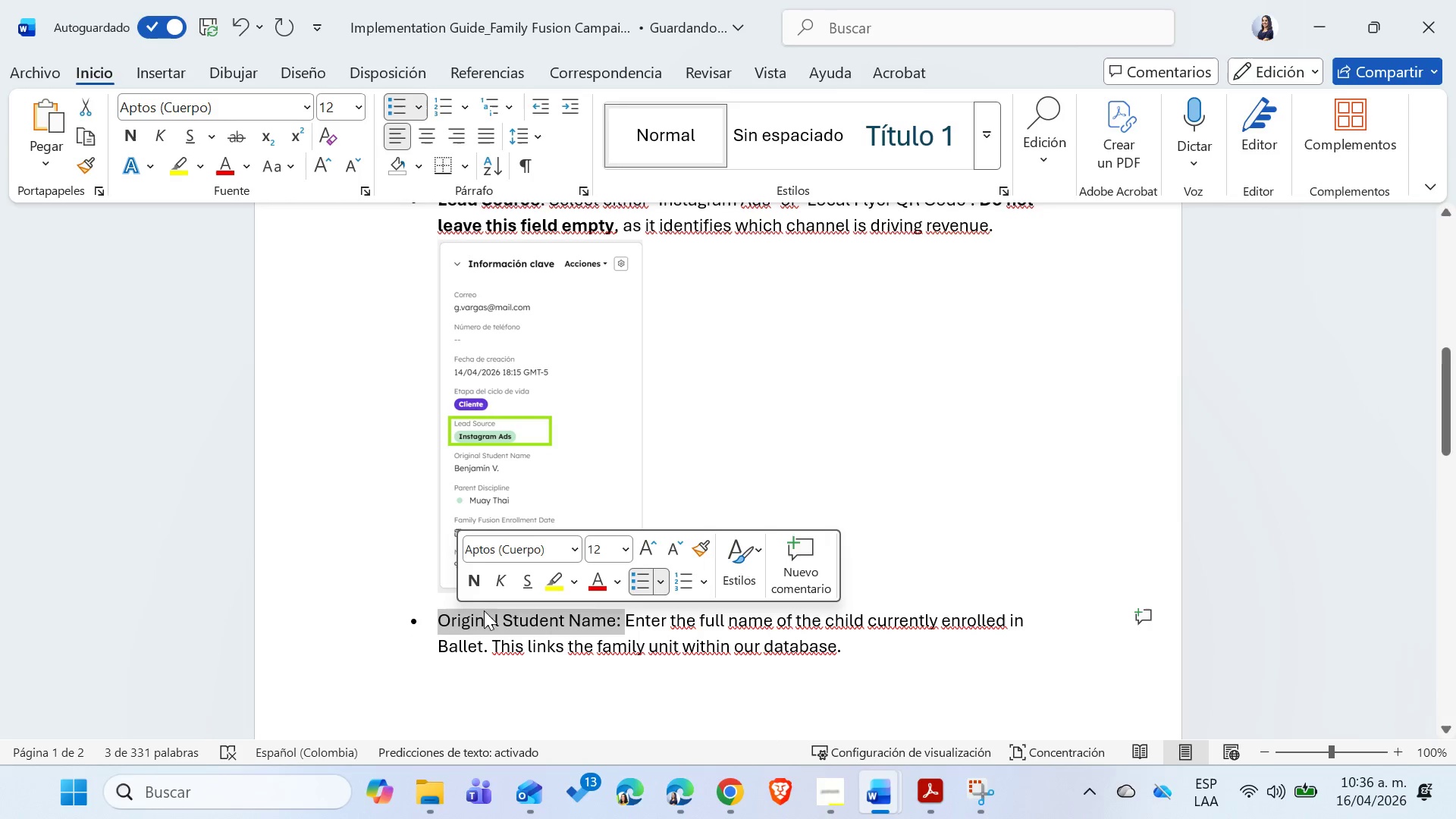 
left_click([478, 587])
 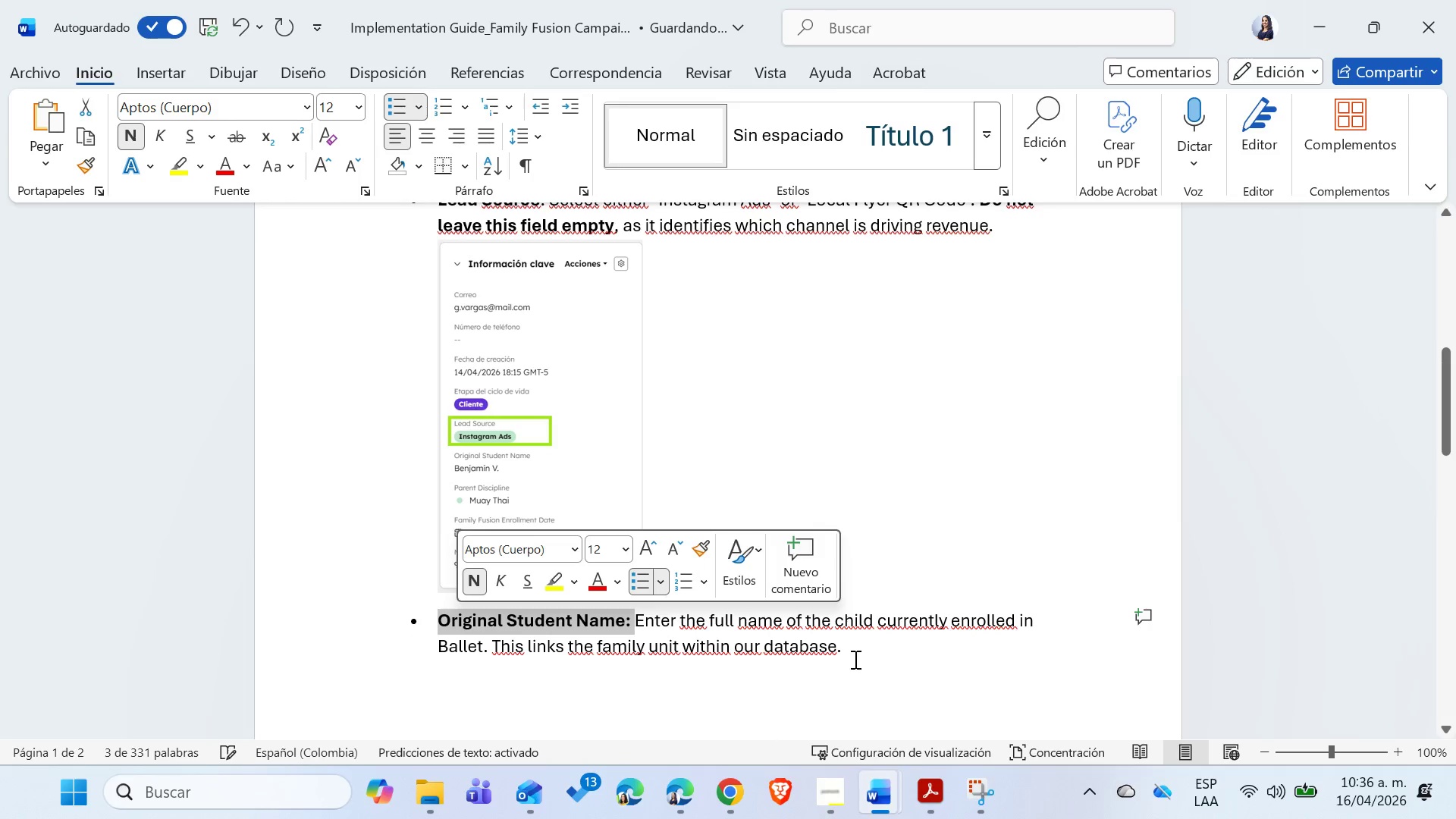 
left_click([854, 658])
 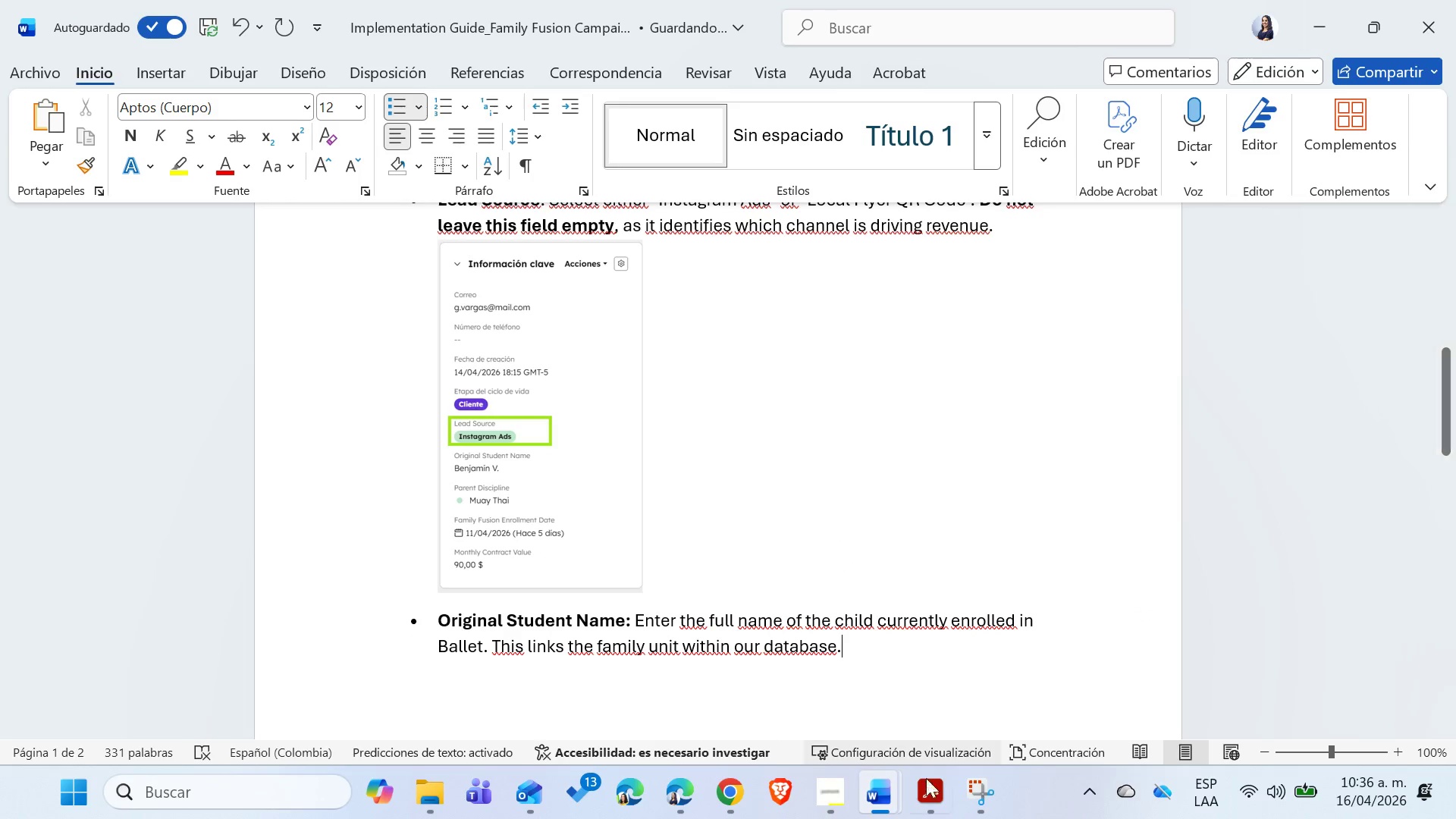 
left_click([992, 803])
 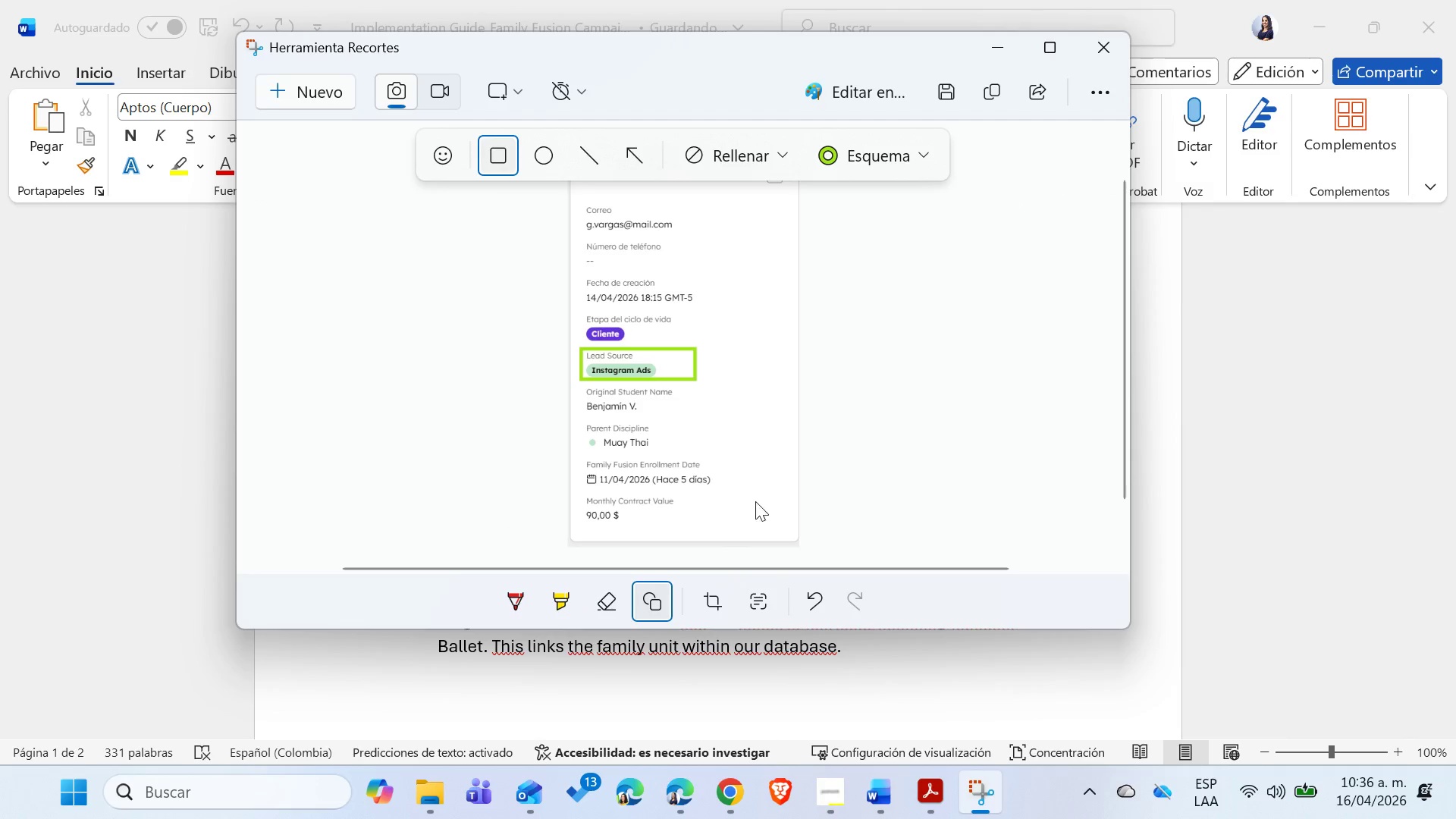 
left_click([807, 600])
 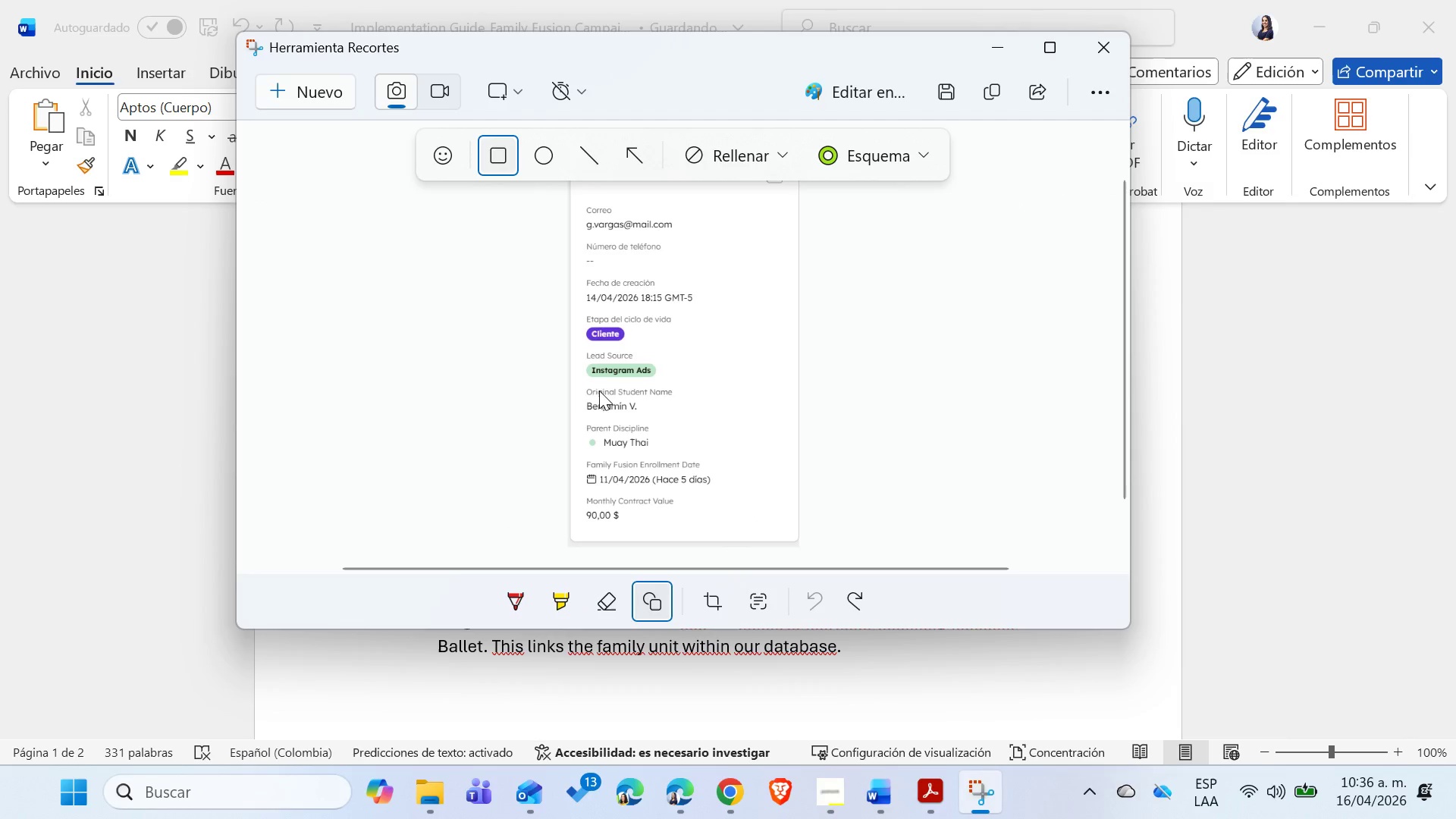 
left_click_drag(start_coordinate=[579, 383], to_coordinate=[682, 418])
 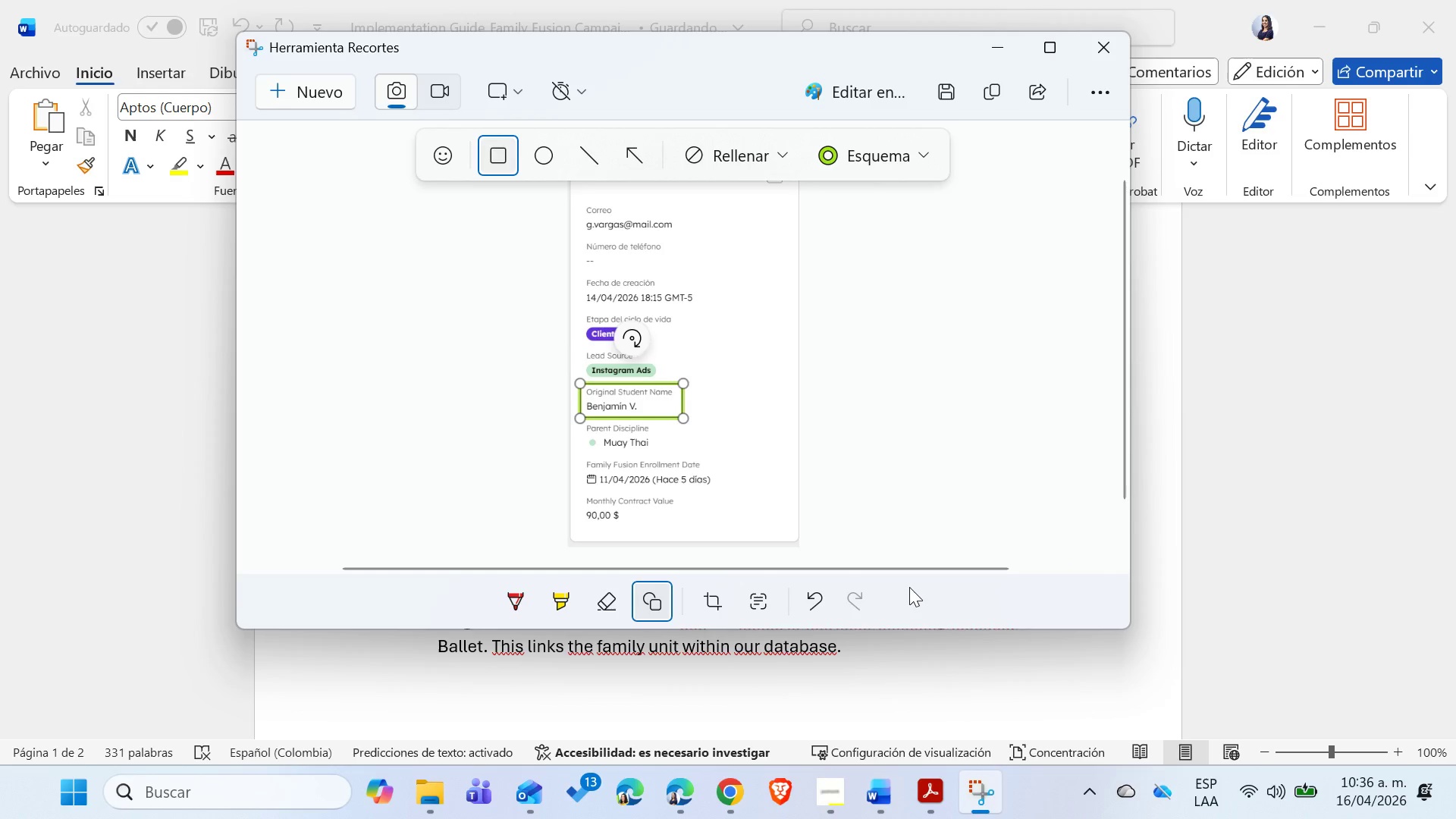 
left_click([909, 587])
 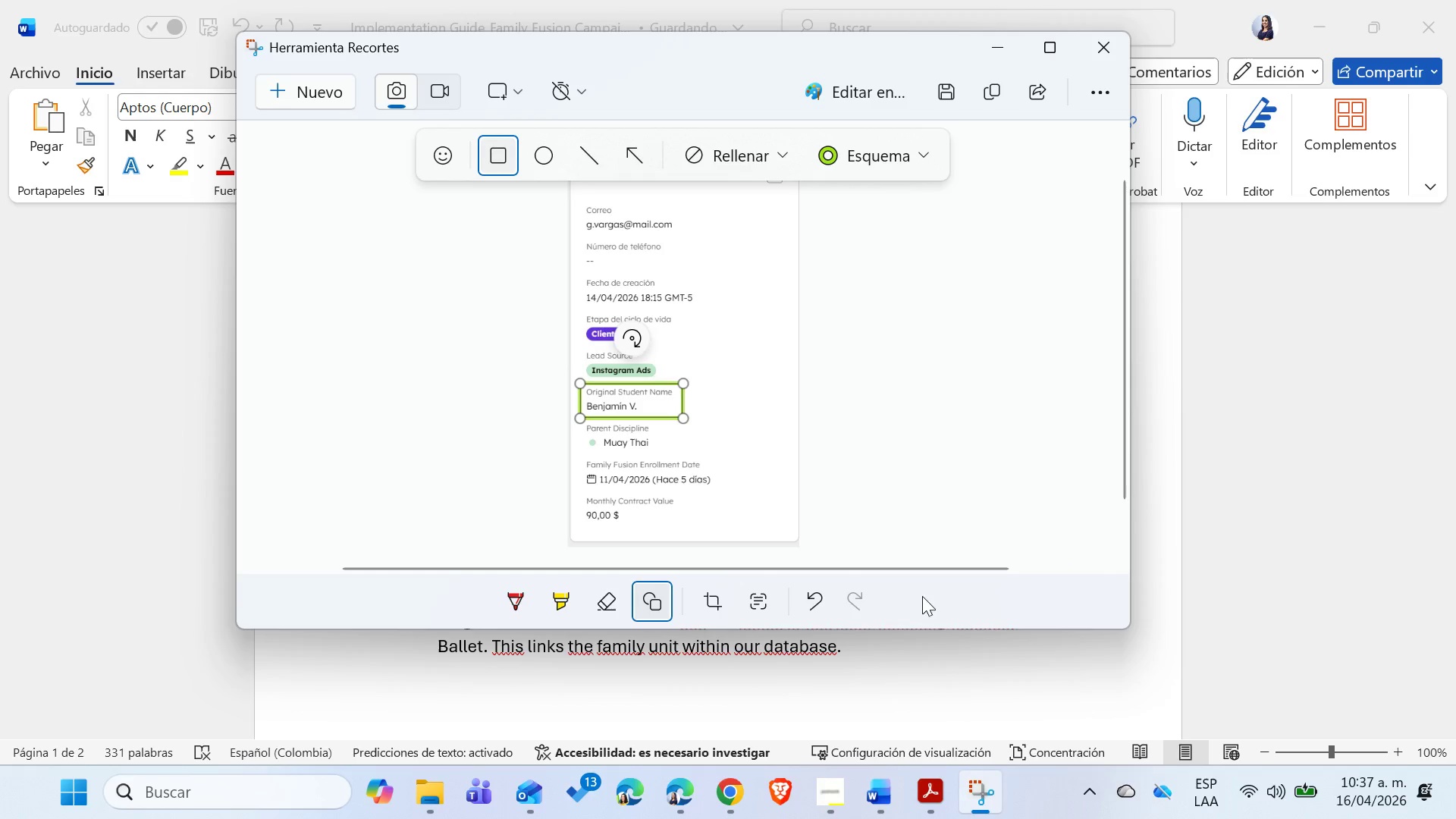 
left_click([925, 548])
 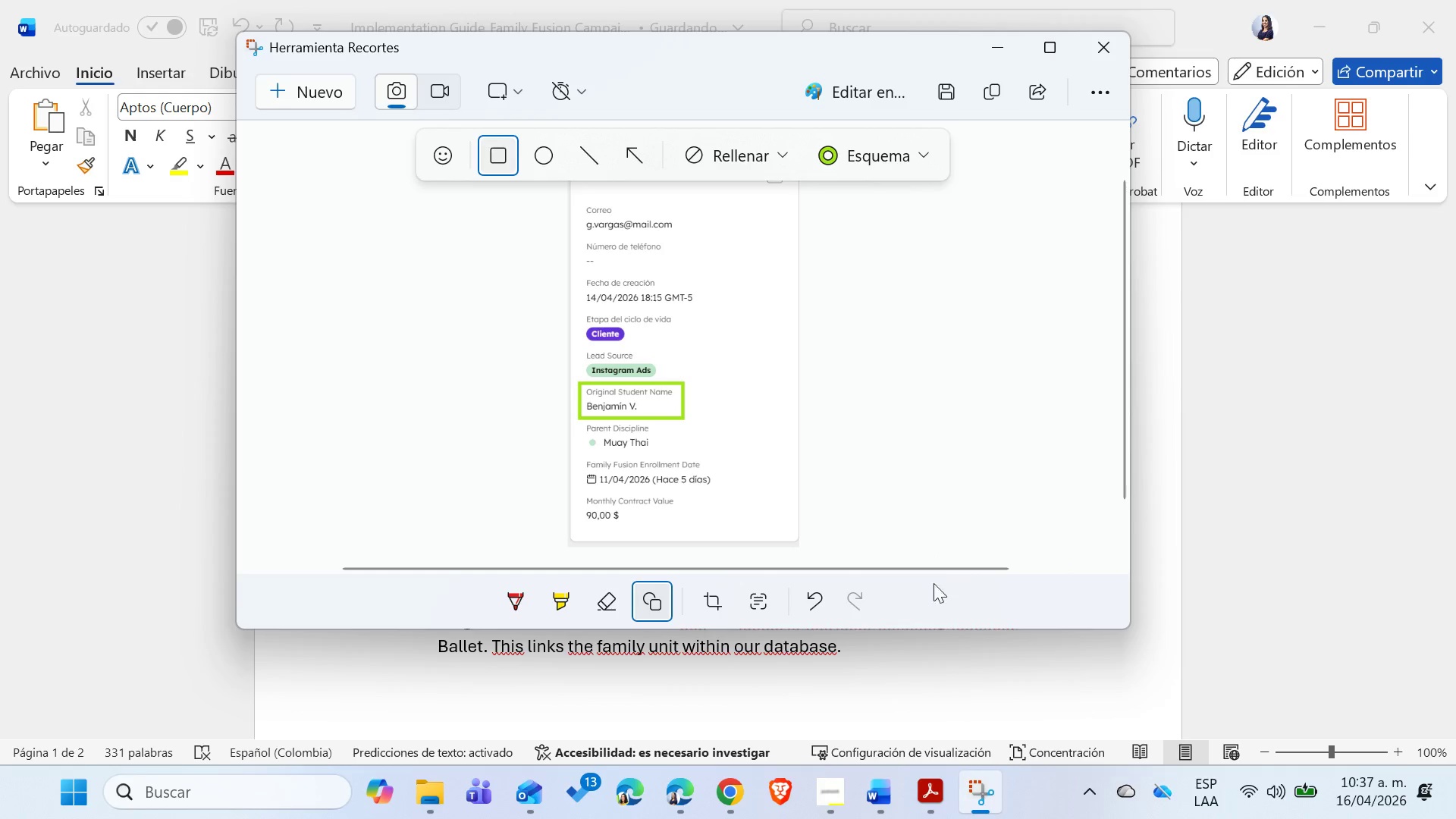 
left_click([935, 598])
 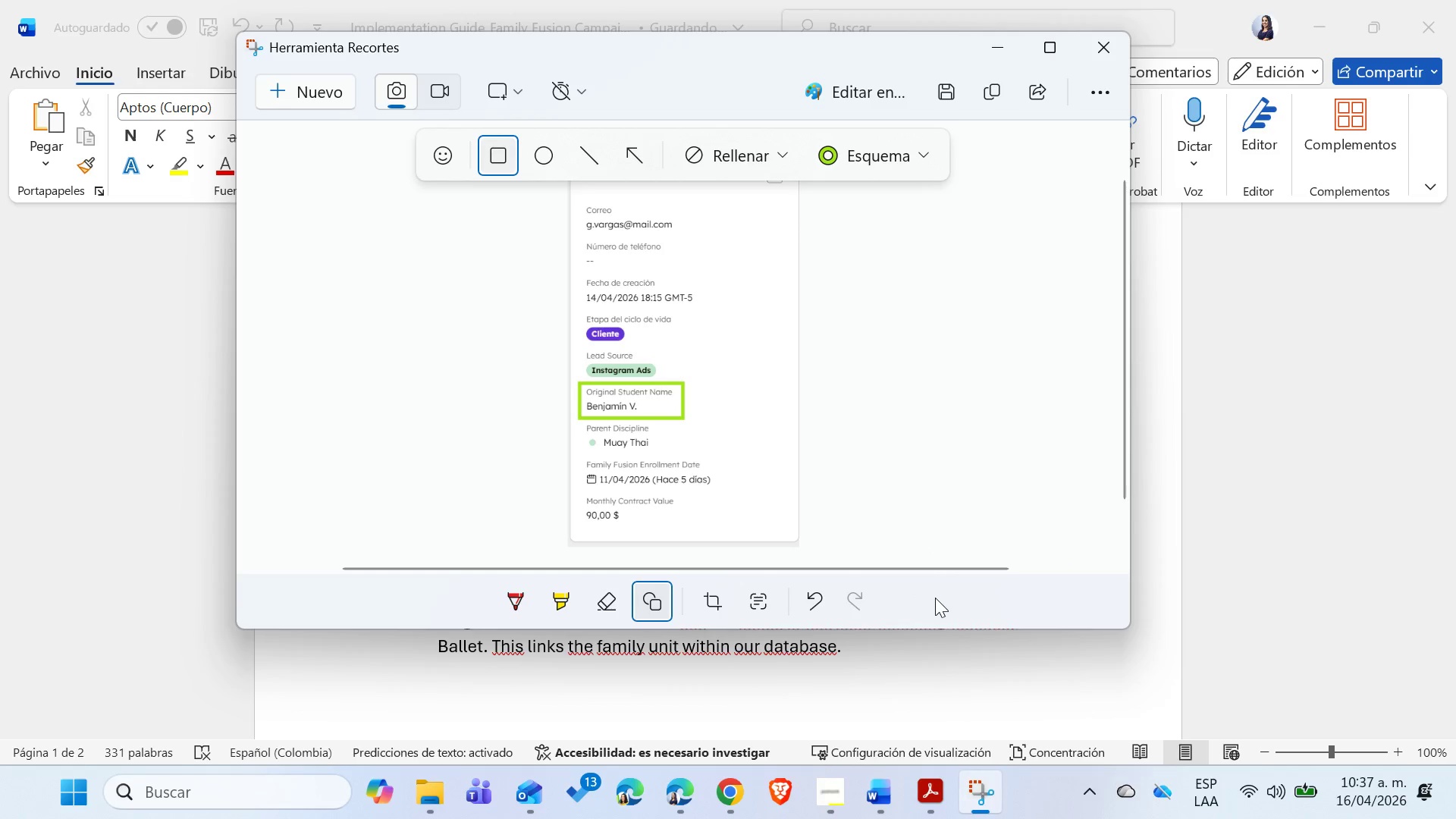 
key(Control+ControlLeft)
 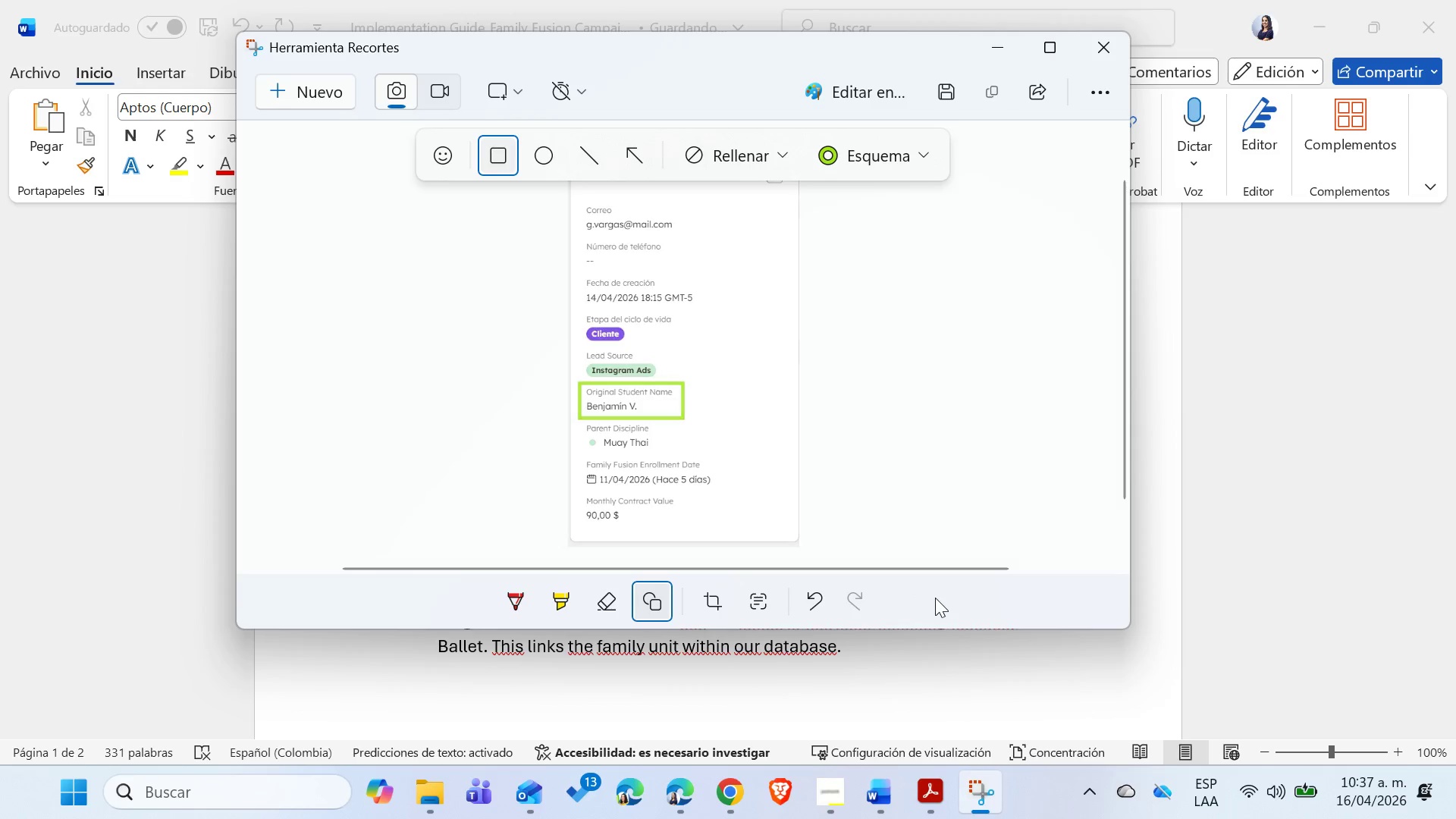 
key(Control+C)
 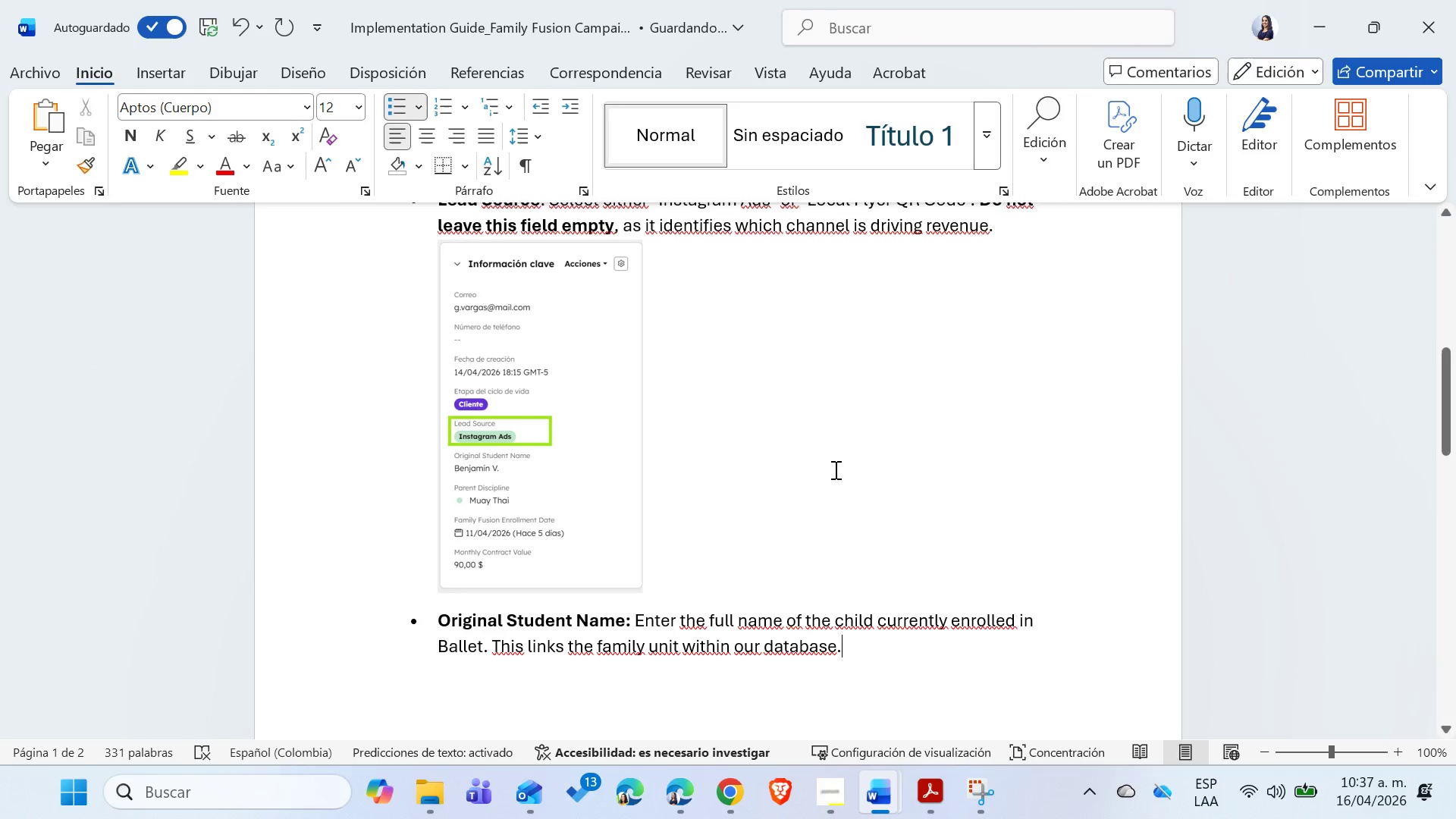 
scroll: coordinate [834, 469], scroll_direction: down, amount: 4.0
 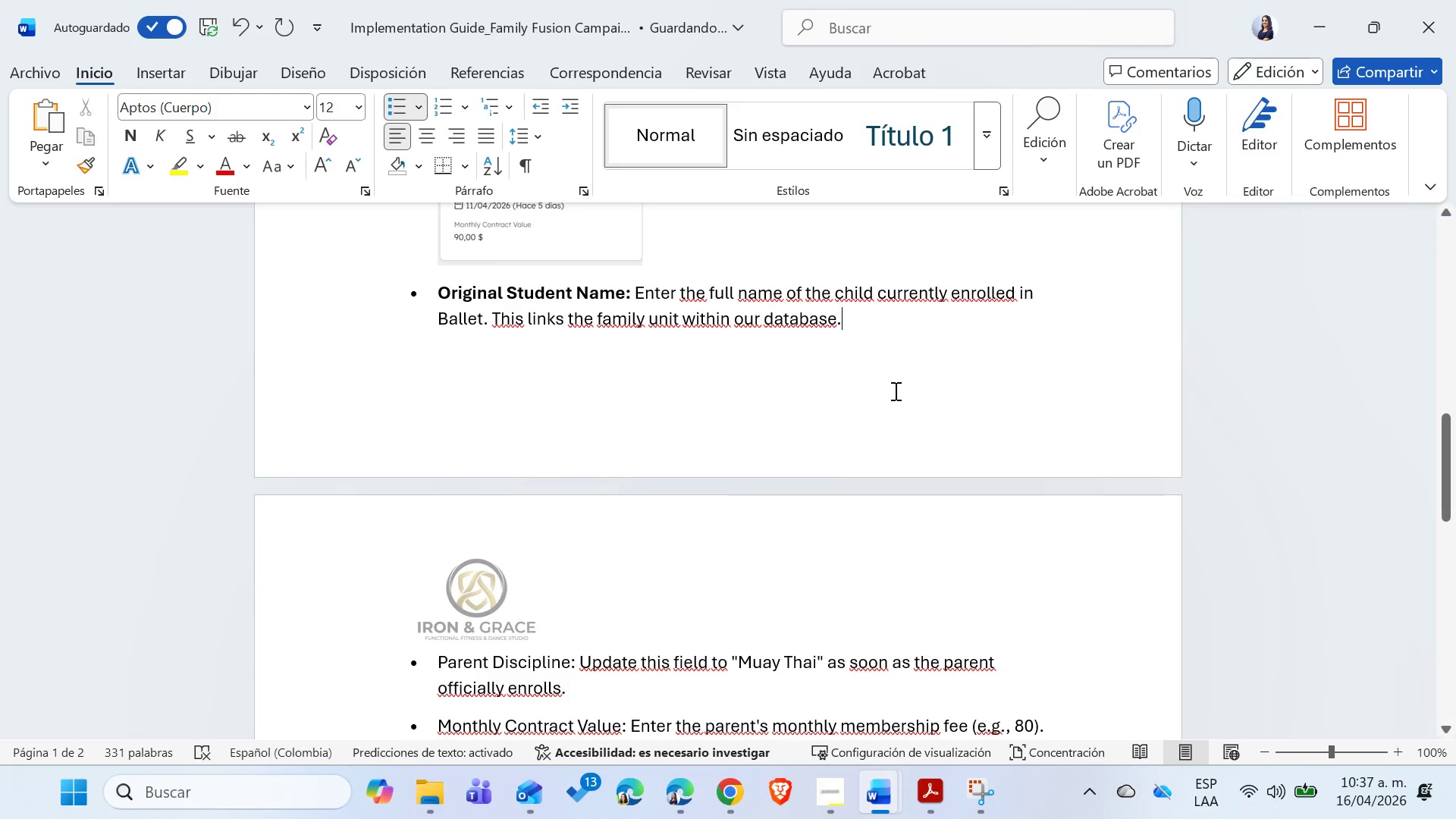 
key(Control+Shift+Enter)
 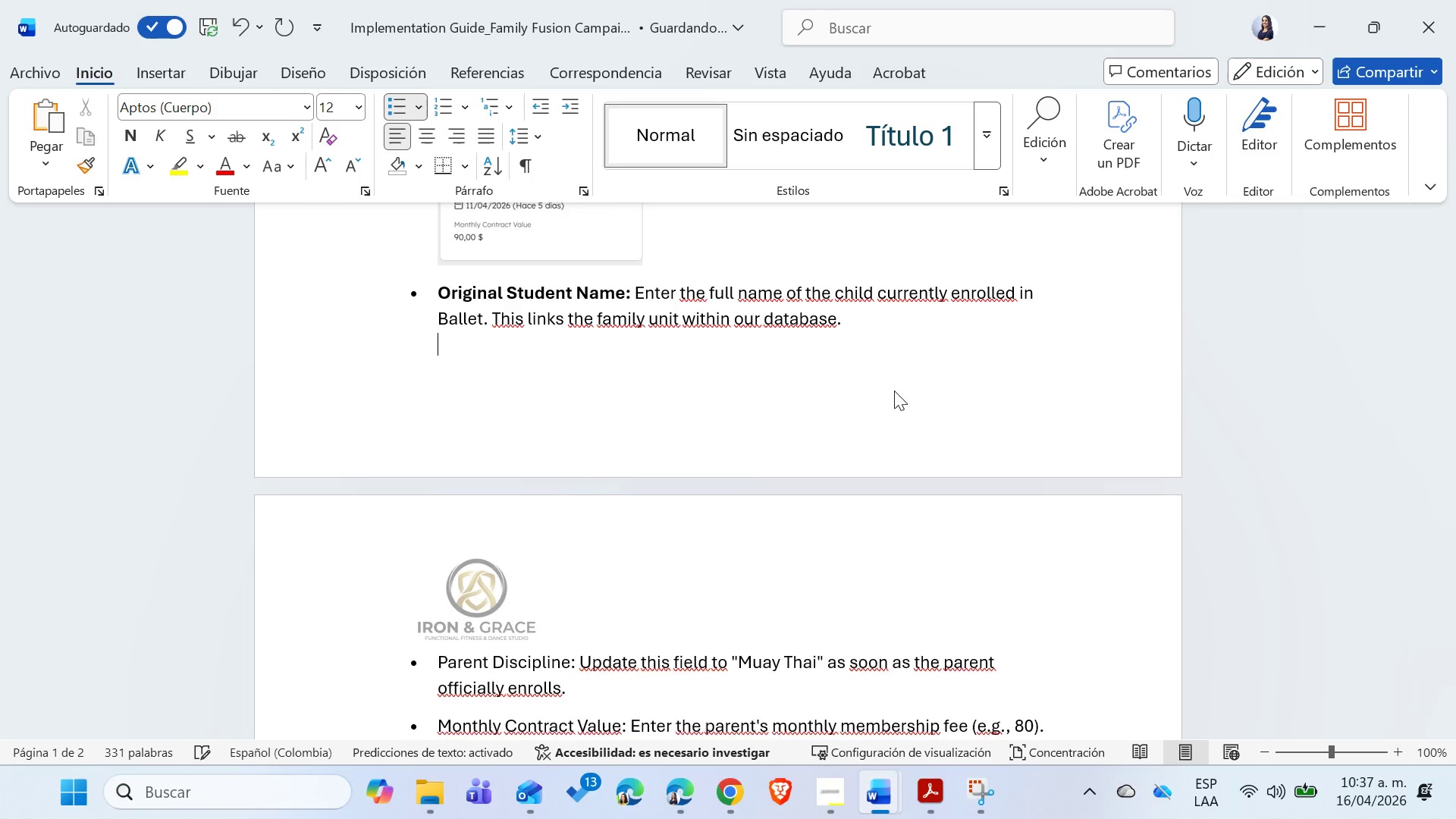 
key(Shift+Enter)
 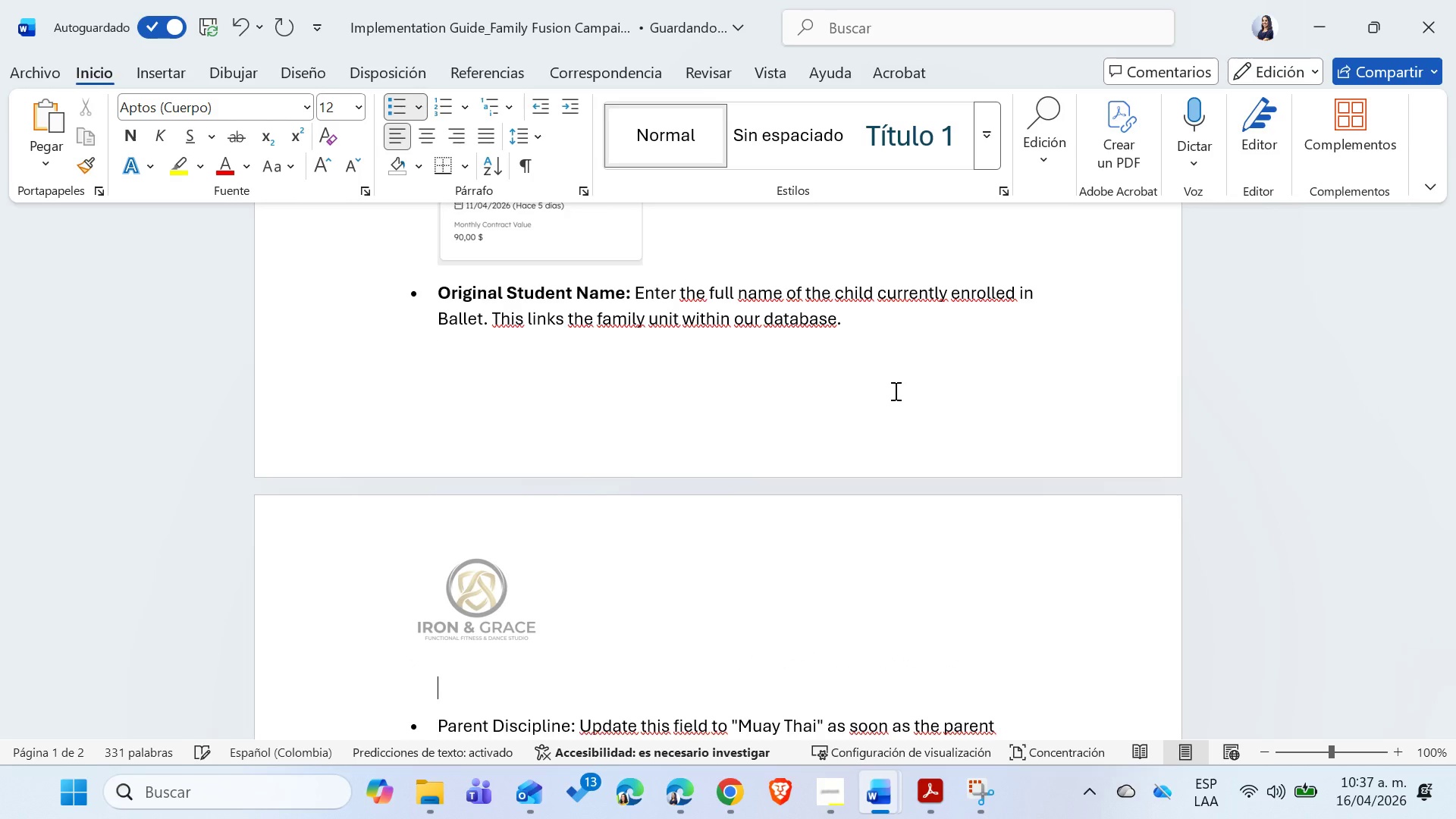 
key(Control+ControlLeft)
 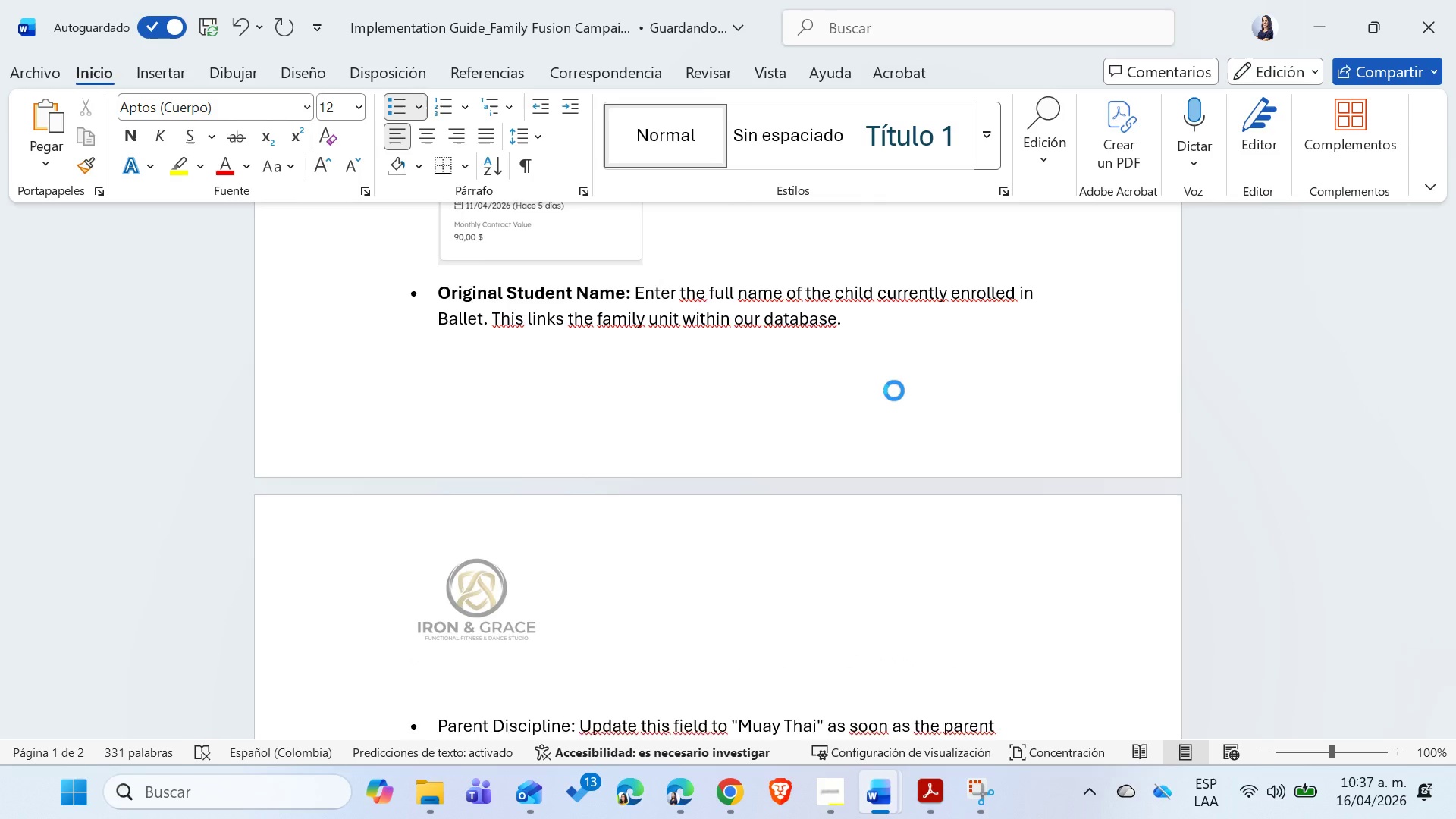 
key(Control+V)
 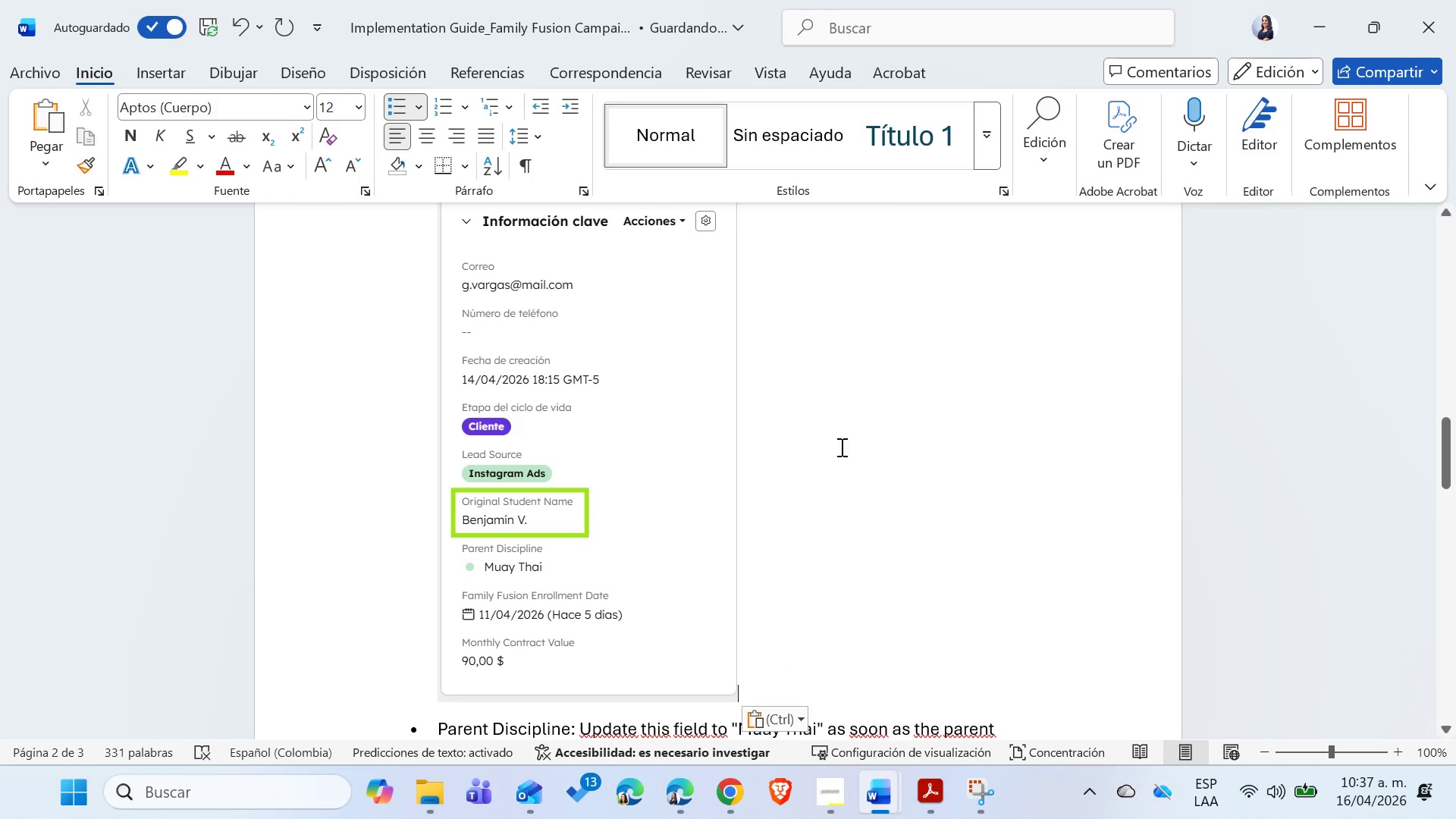 
left_click([726, 528])
 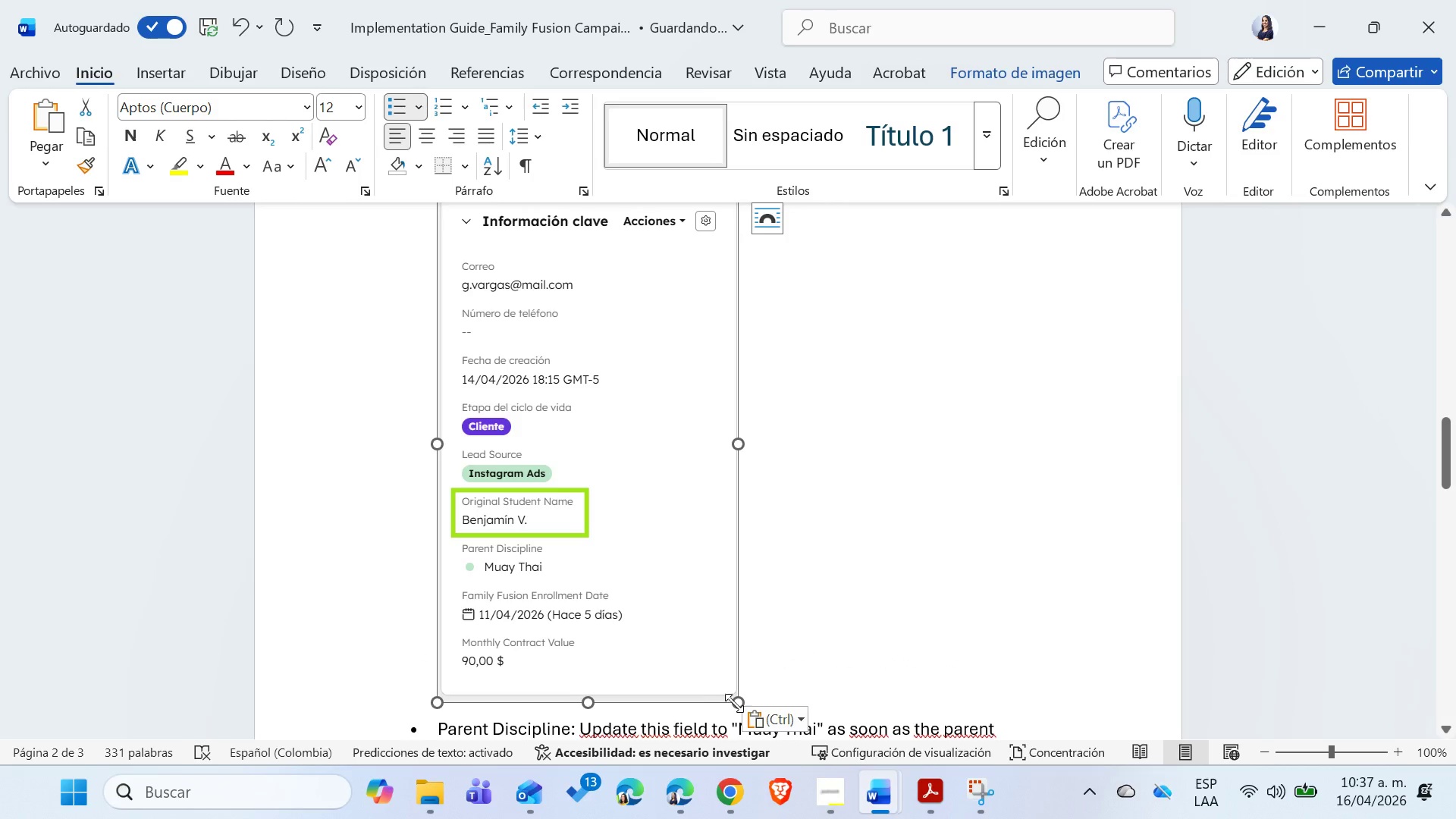 
left_click_drag(start_coordinate=[736, 701], to_coordinate=[626, 519])
 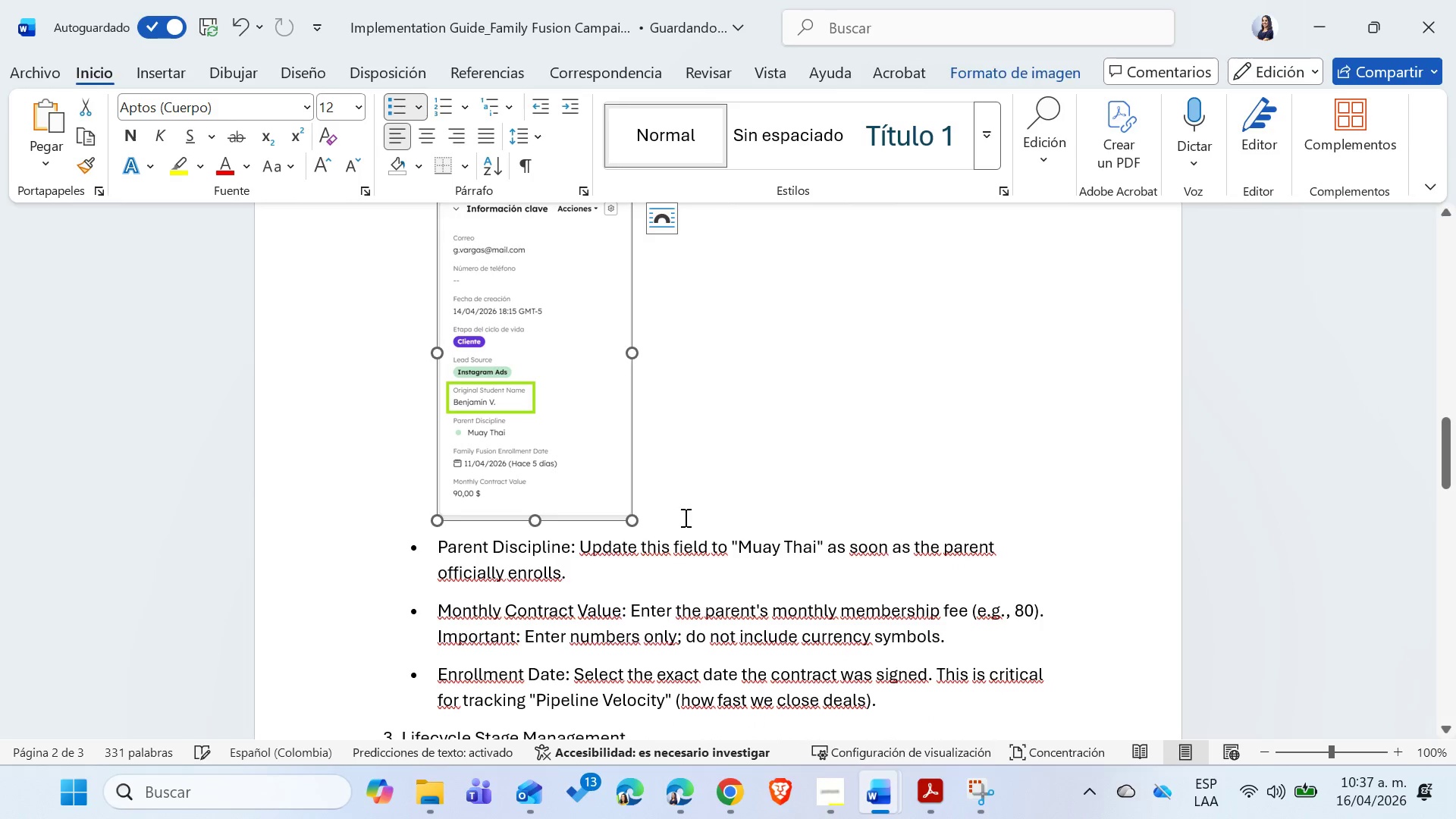 
left_click([684, 517])
 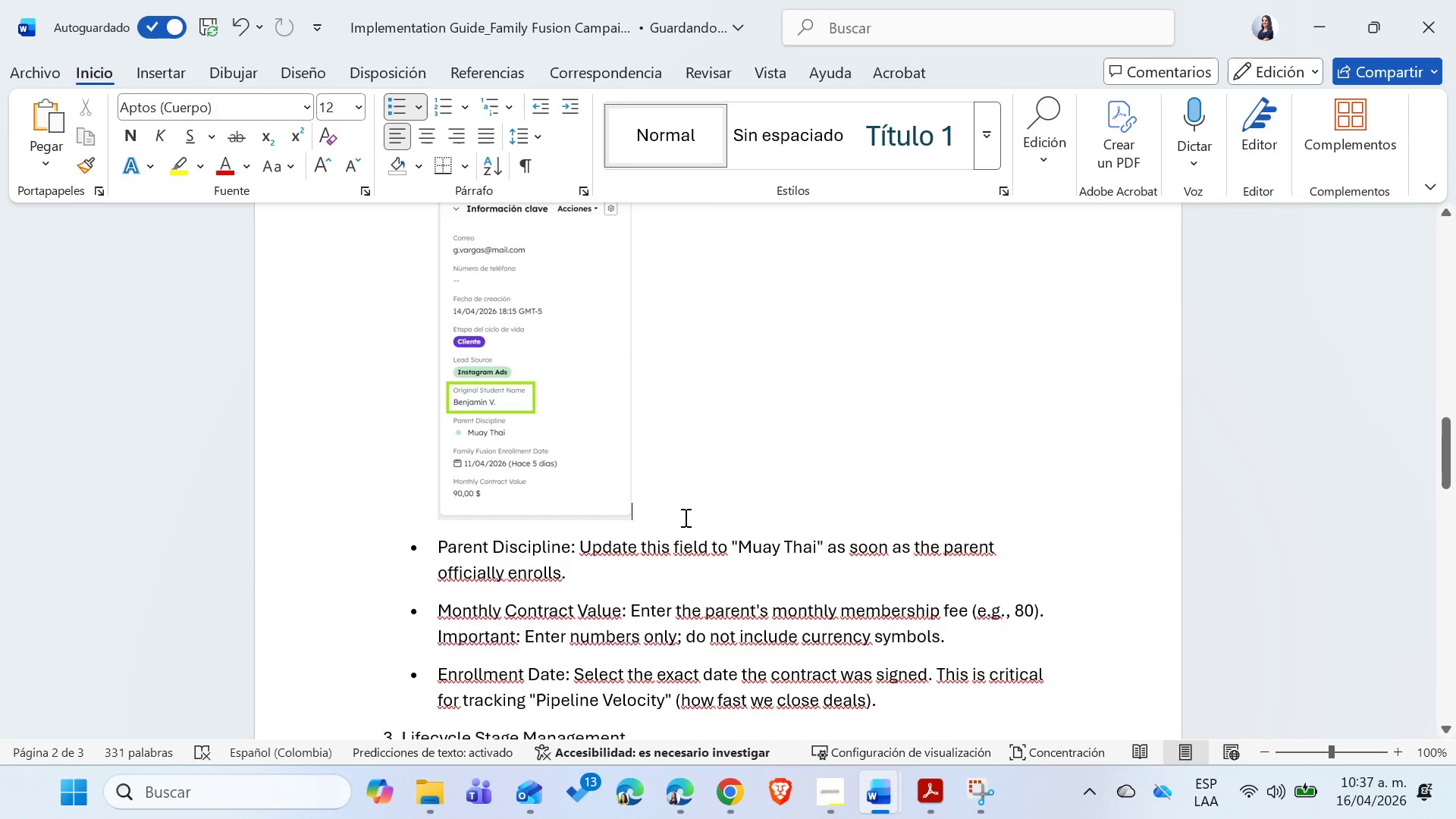 
scroll: coordinate [684, 517], scroll_direction: up, amount: 11.0
 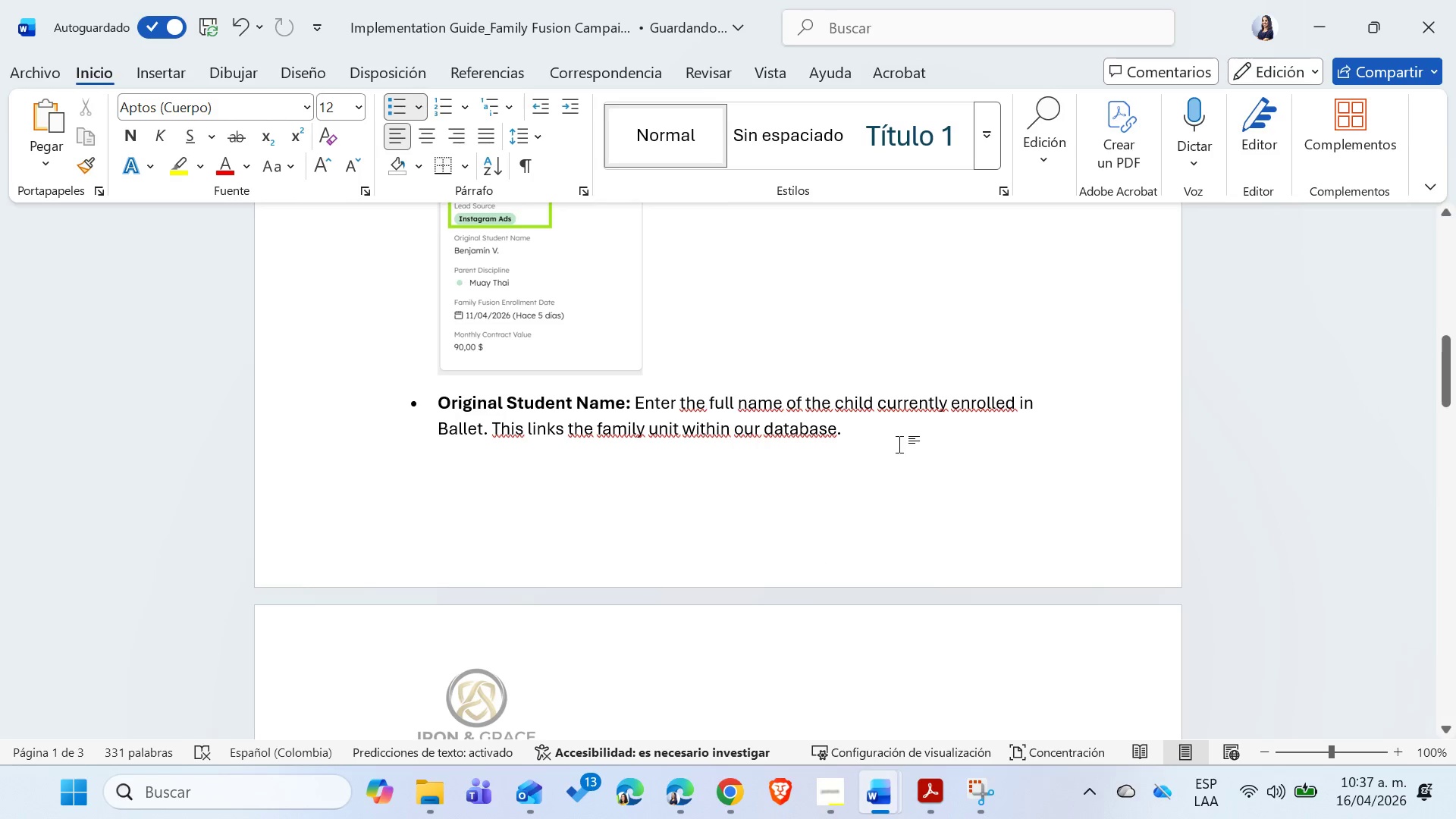 
wait(8.08)
 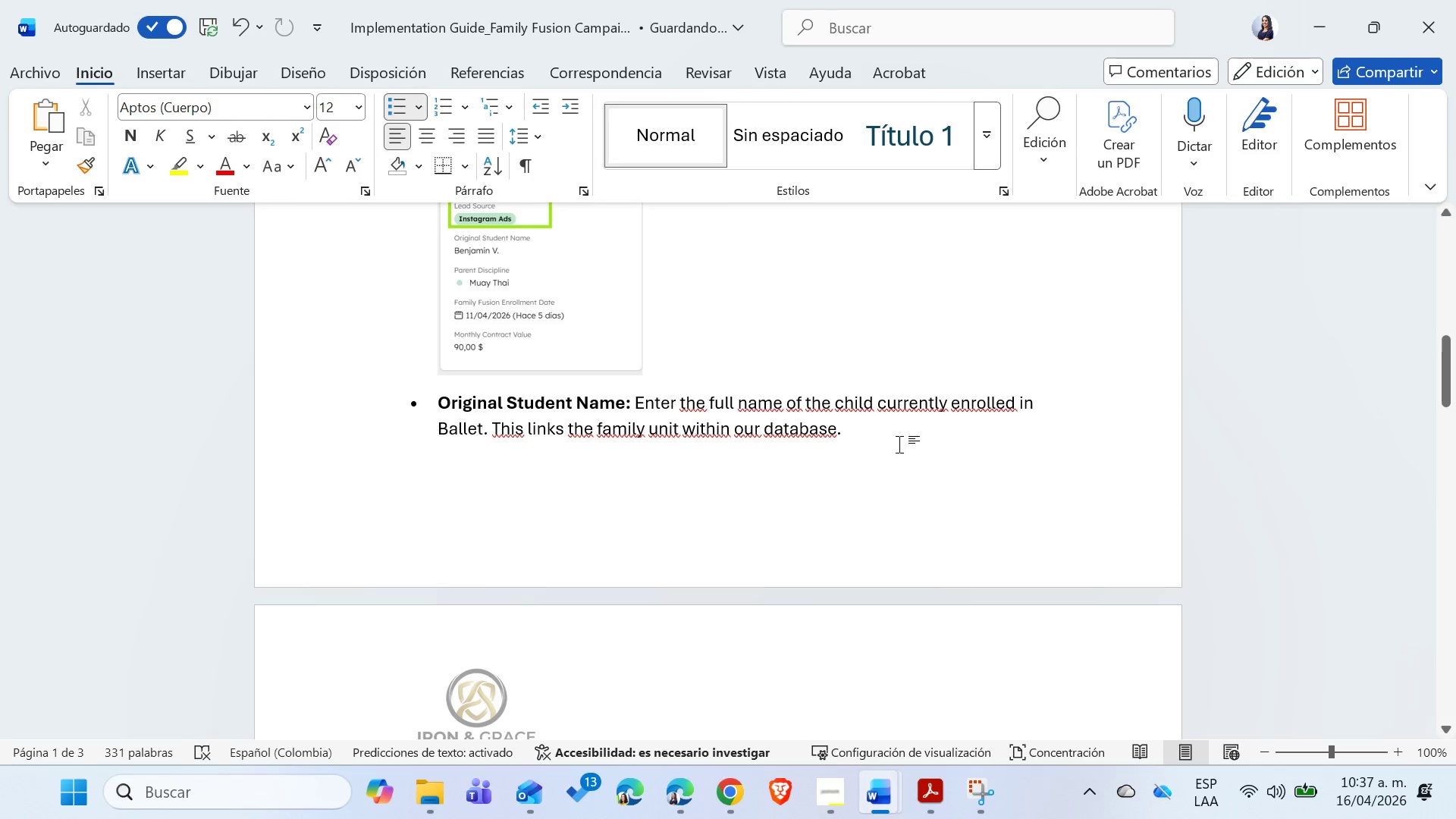 
scroll: coordinate [899, 439], scroll_direction: down, amount: 12.0
 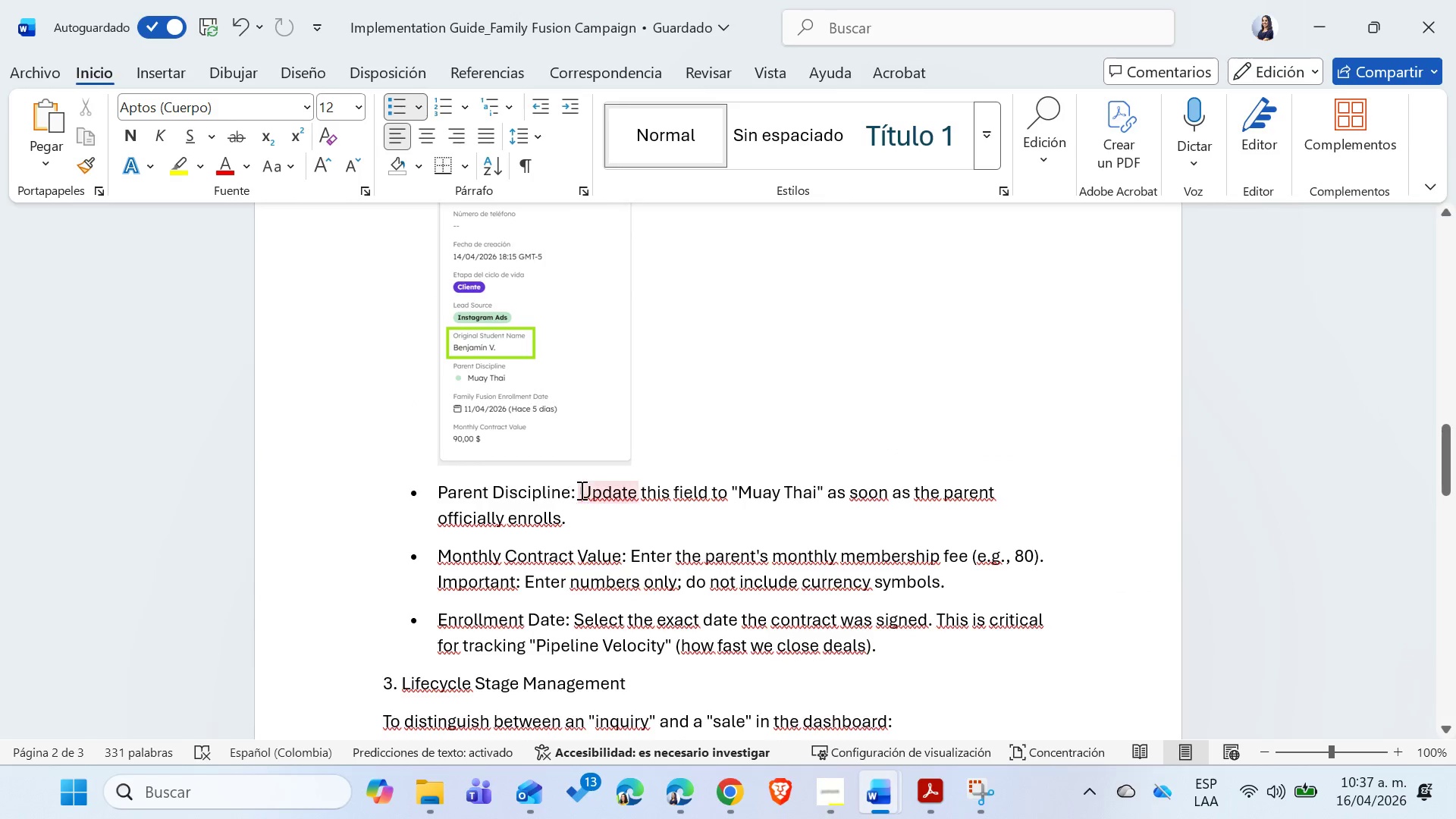 
left_click_drag(start_coordinate=[576, 490], to_coordinate=[422, 502])
 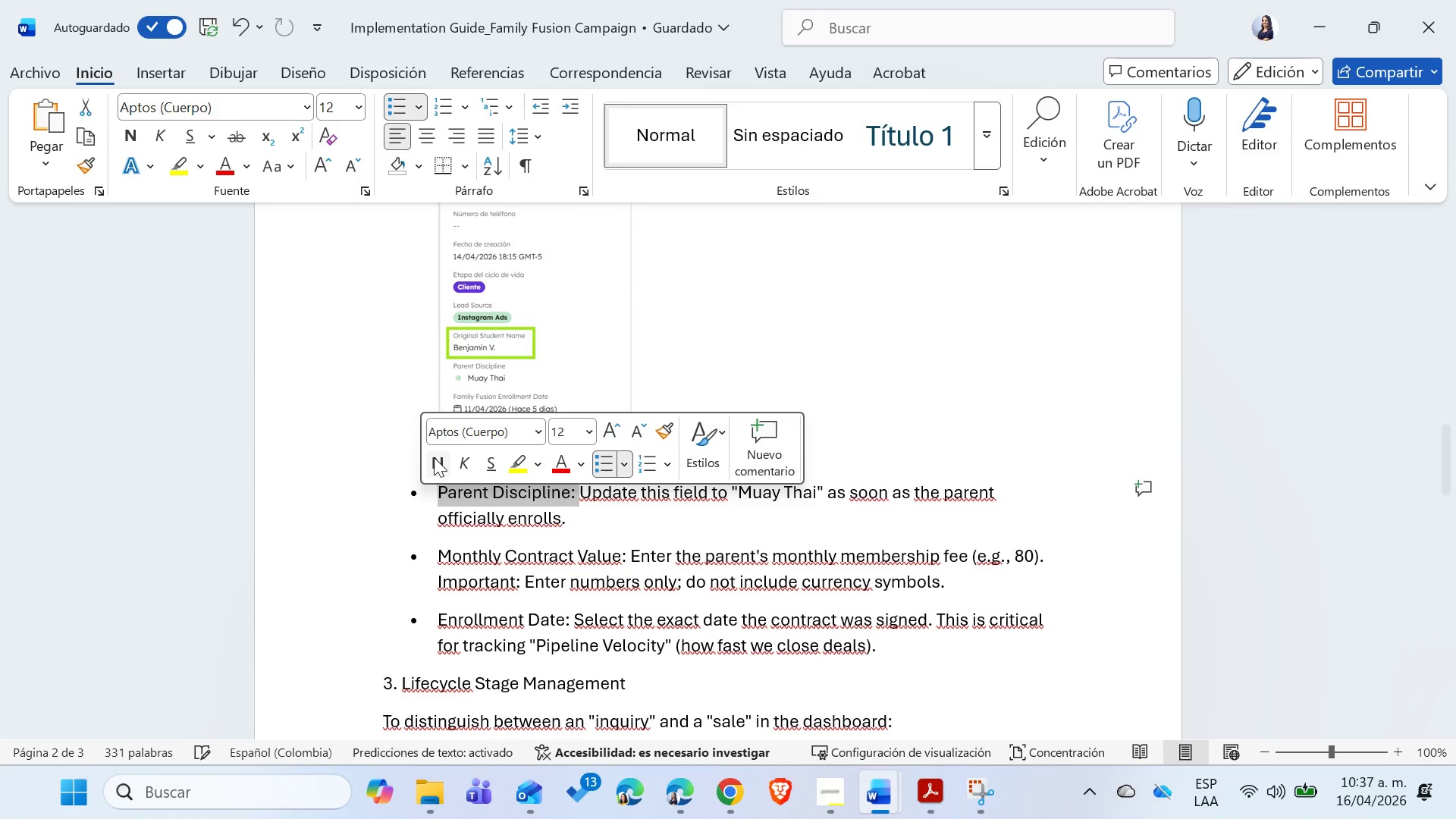 
left_click([434, 457])
 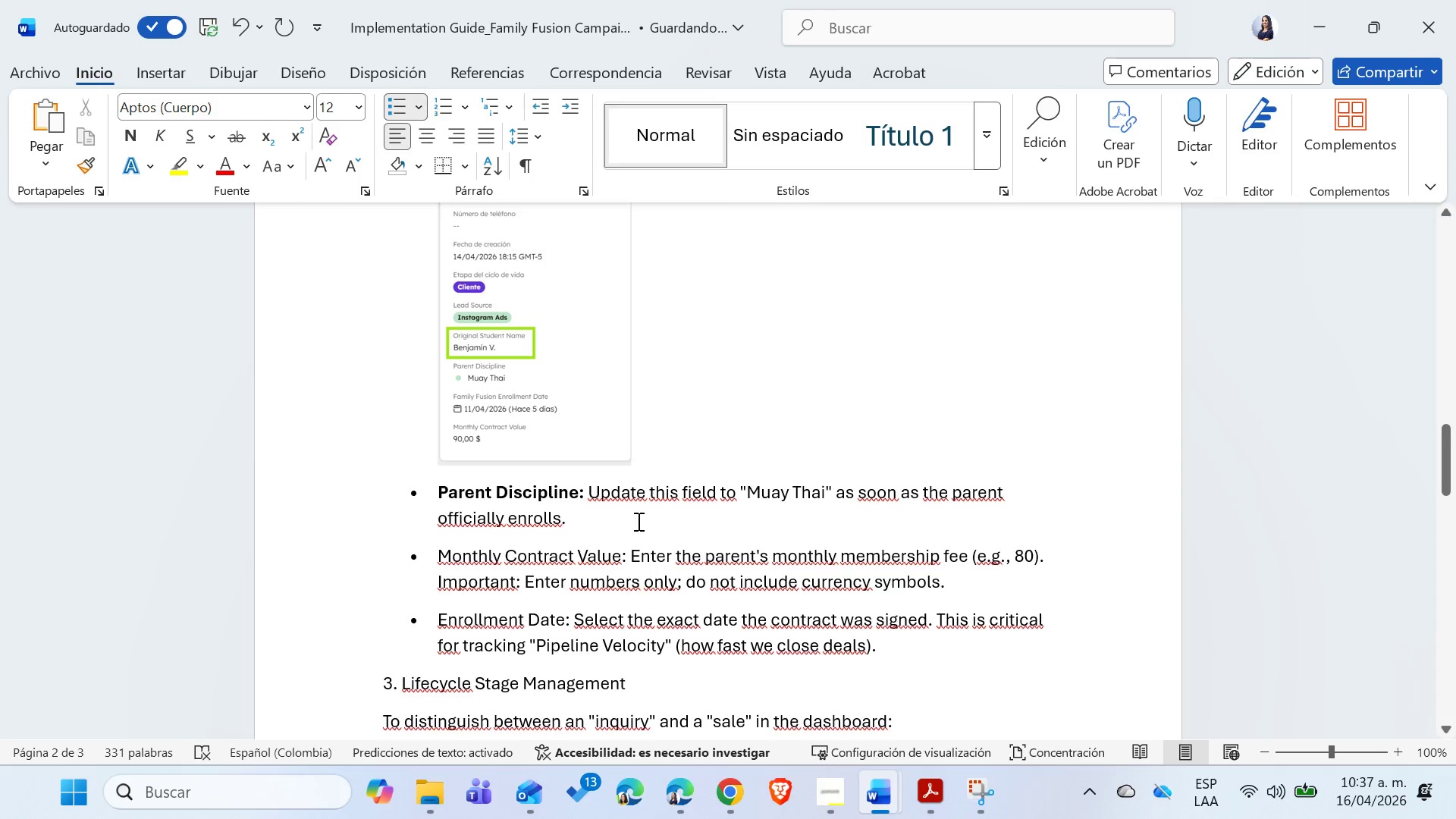 
wait(7.06)
 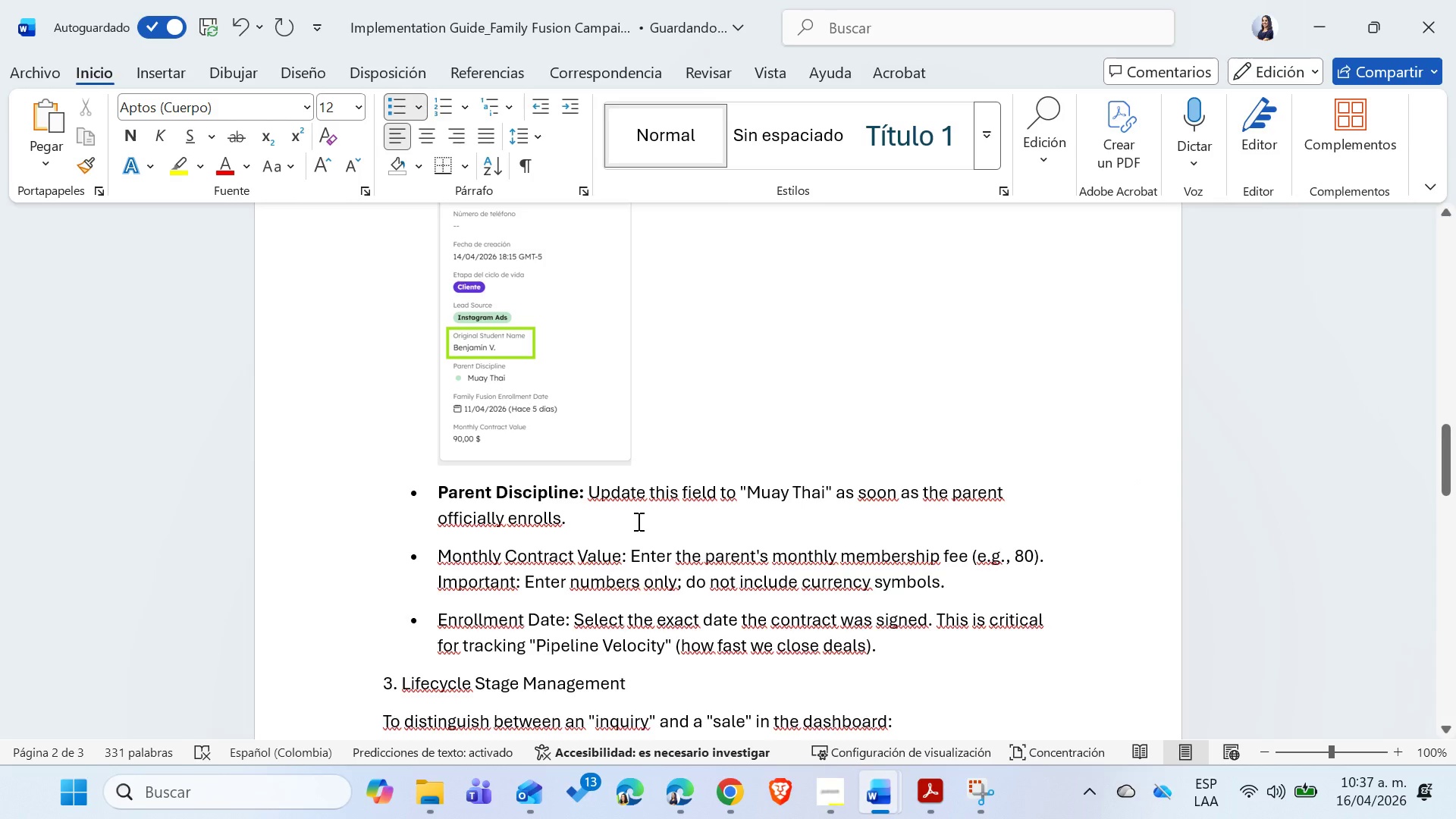 
type( and if the PARENT IS STill und)
key(Backspace)
key(Backspace)
key(Backspace)
type(on conversations, you can leave it as @none@> )
 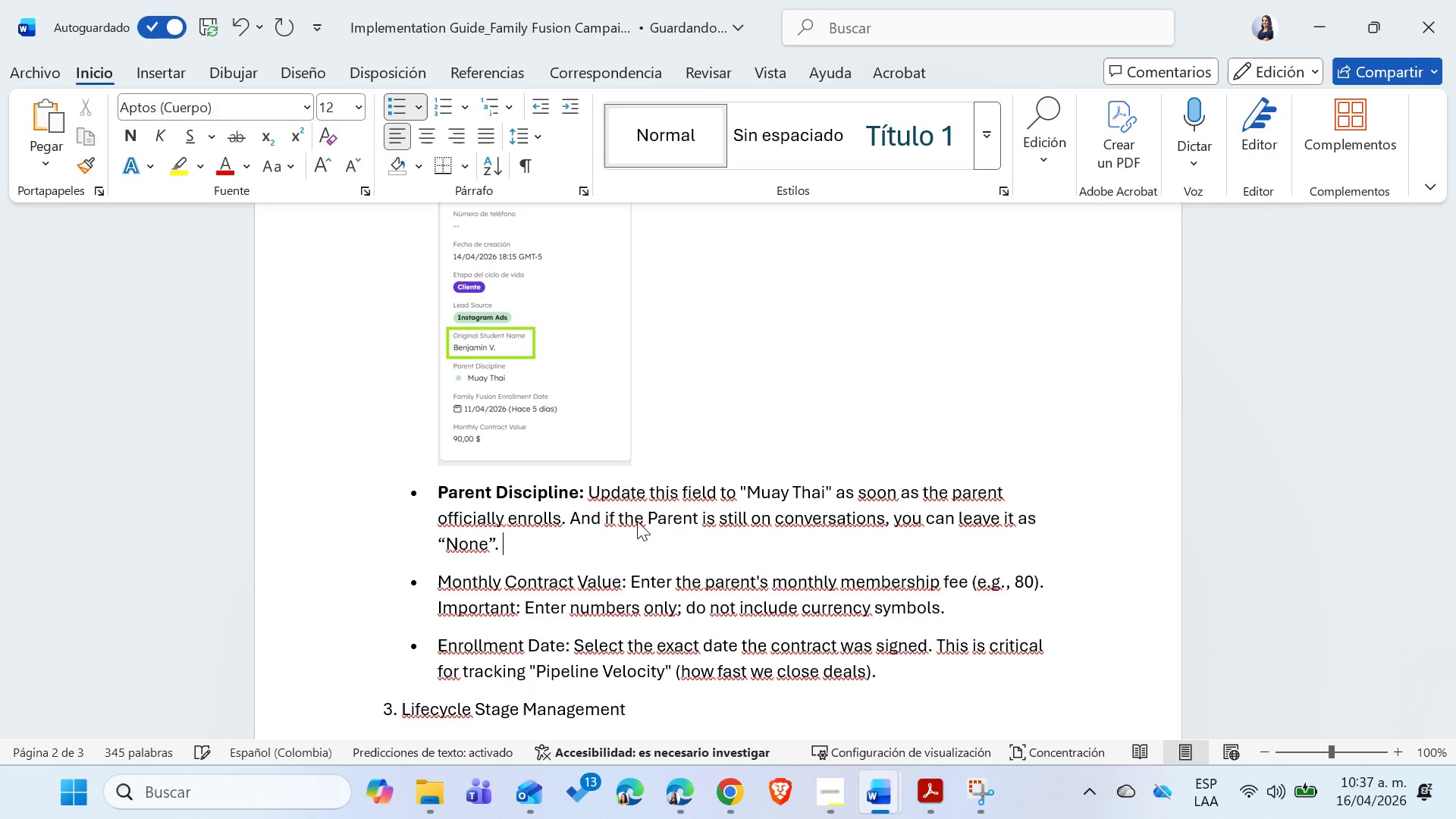 
key(Alt+AltLeft)
 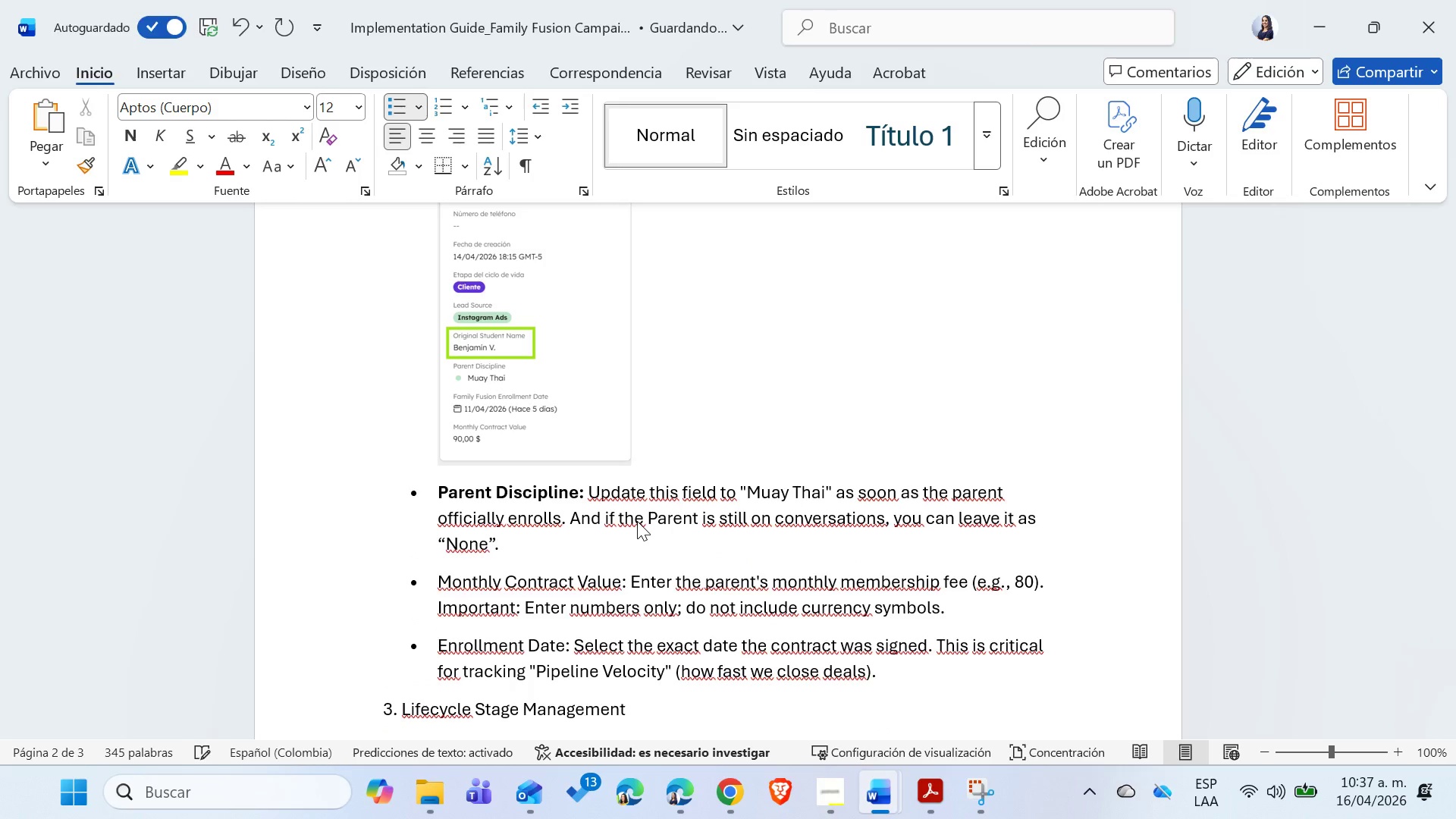 
key(Alt+Tab)
 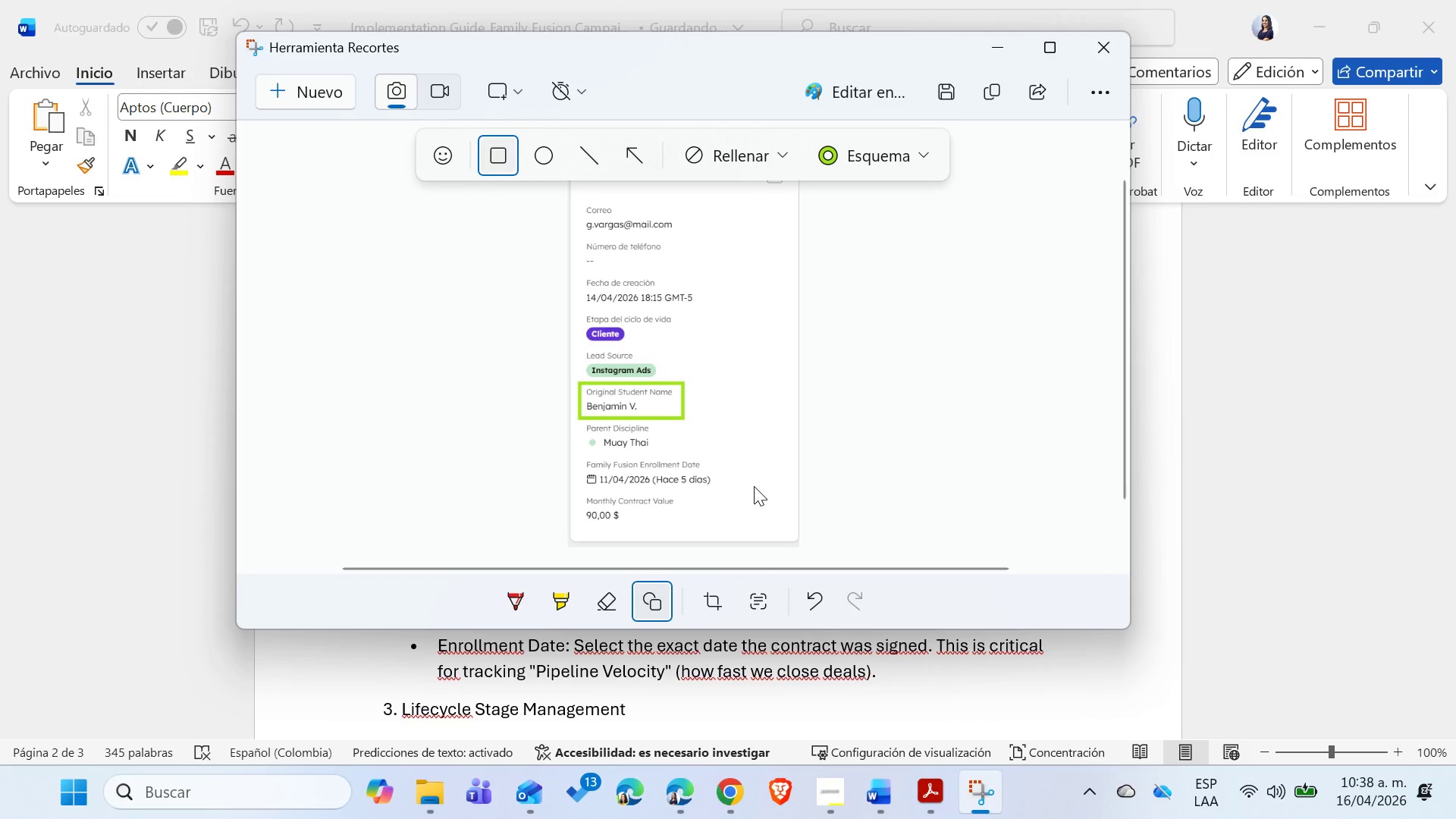 
left_click([811, 614])
 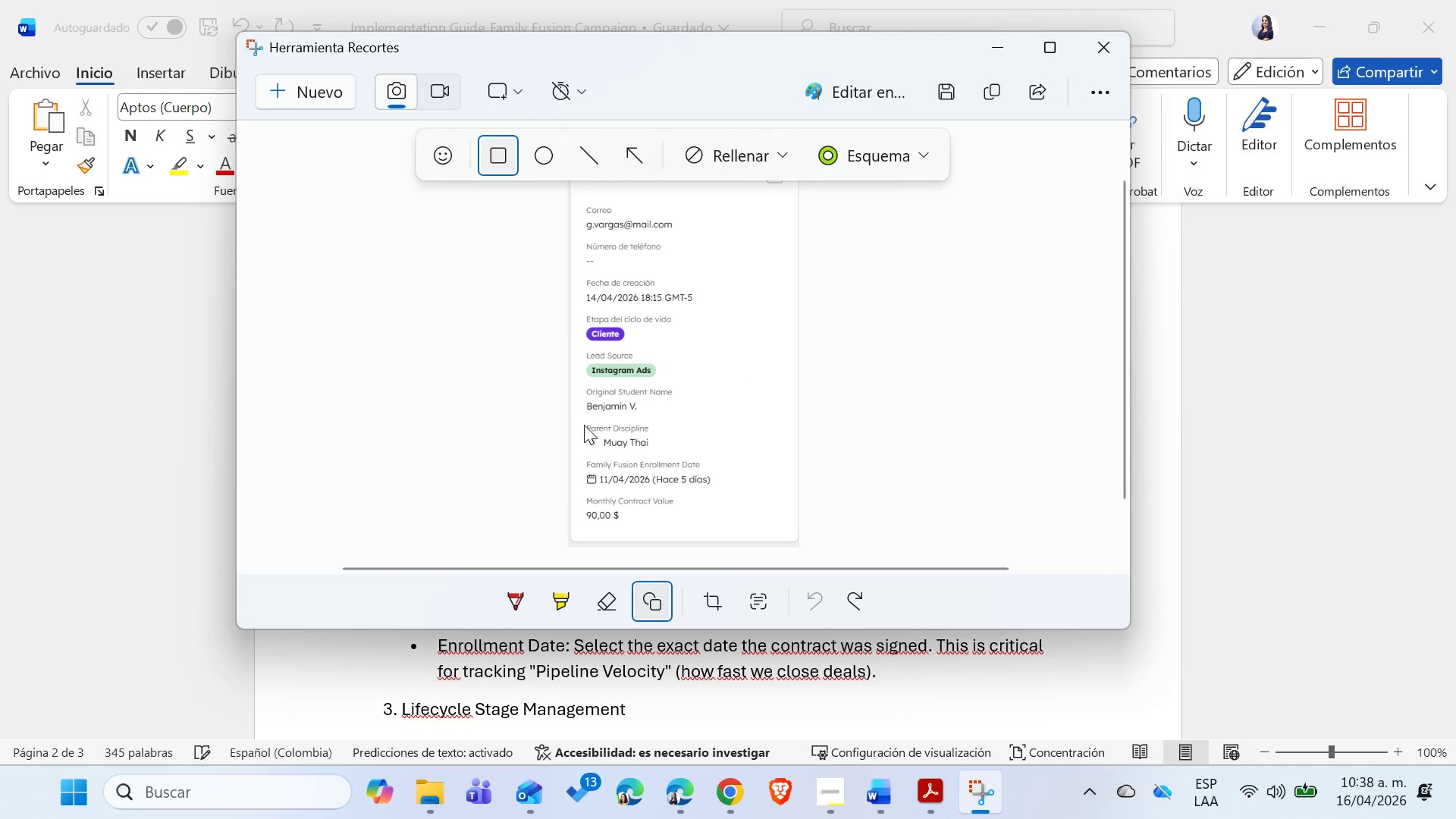 
left_click_drag(start_coordinate=[574, 417], to_coordinate=[684, 456])
 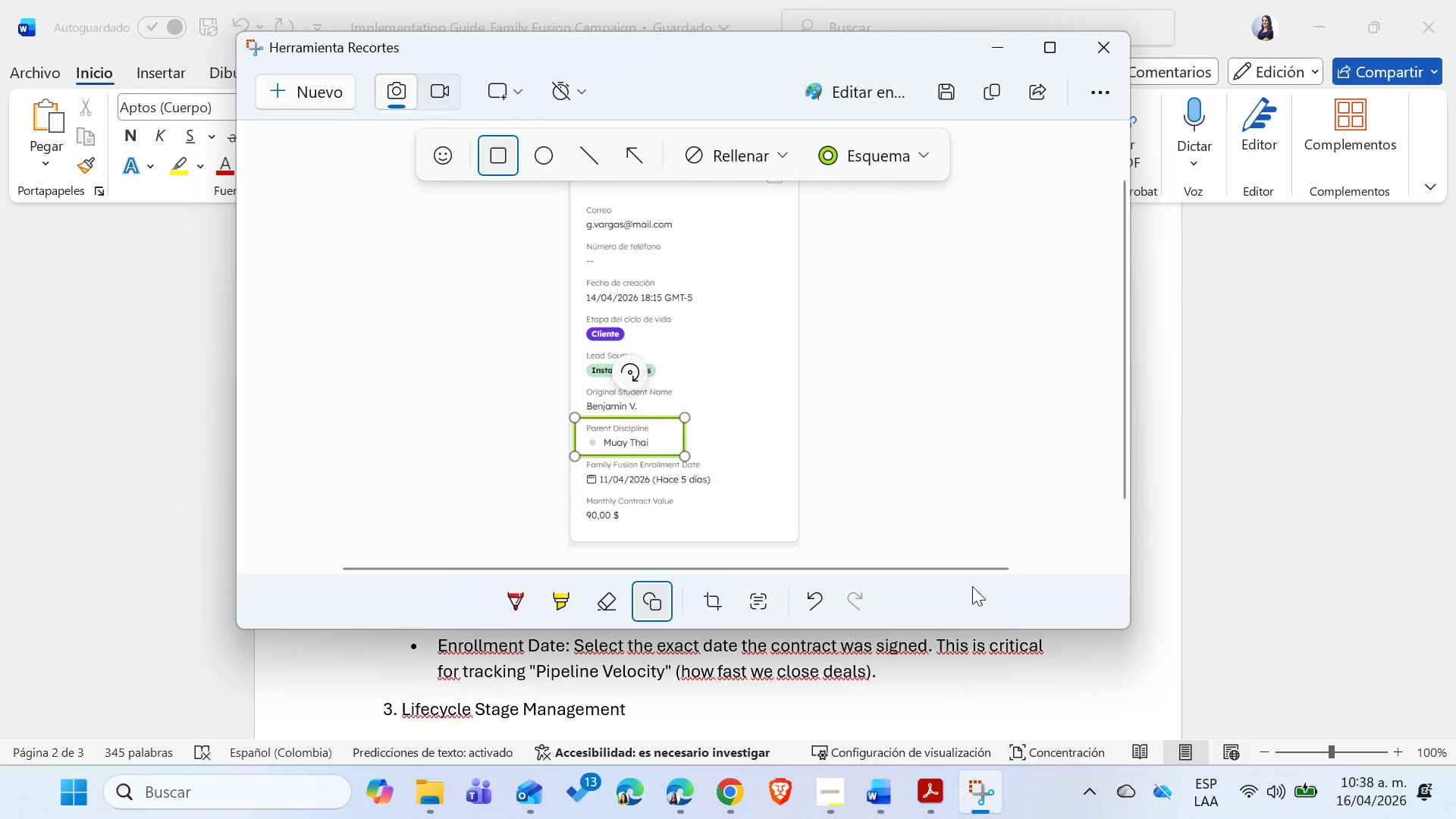 
left_click([974, 589])
 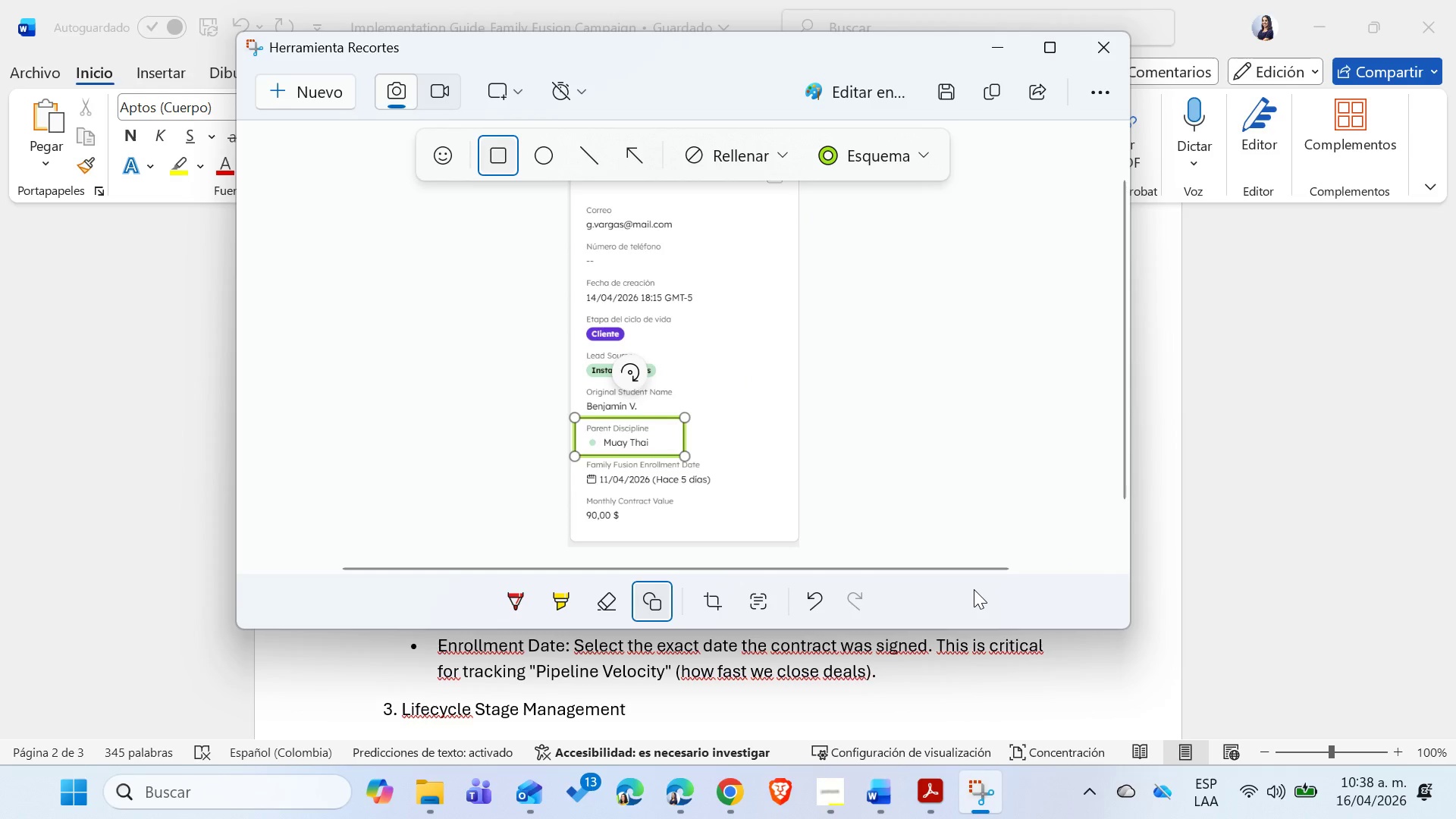 
key(Control+C)
 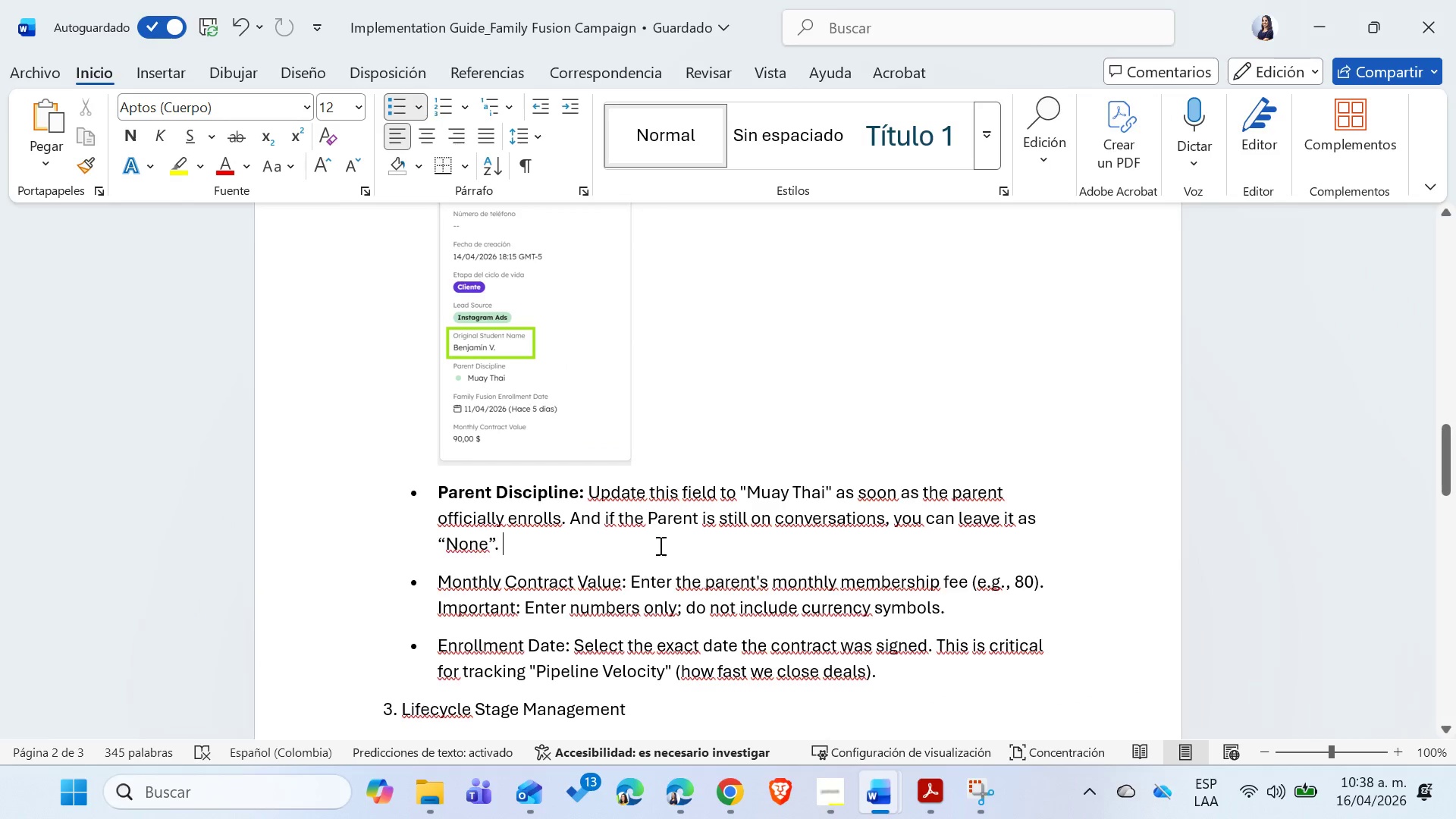 
key(Enter)
 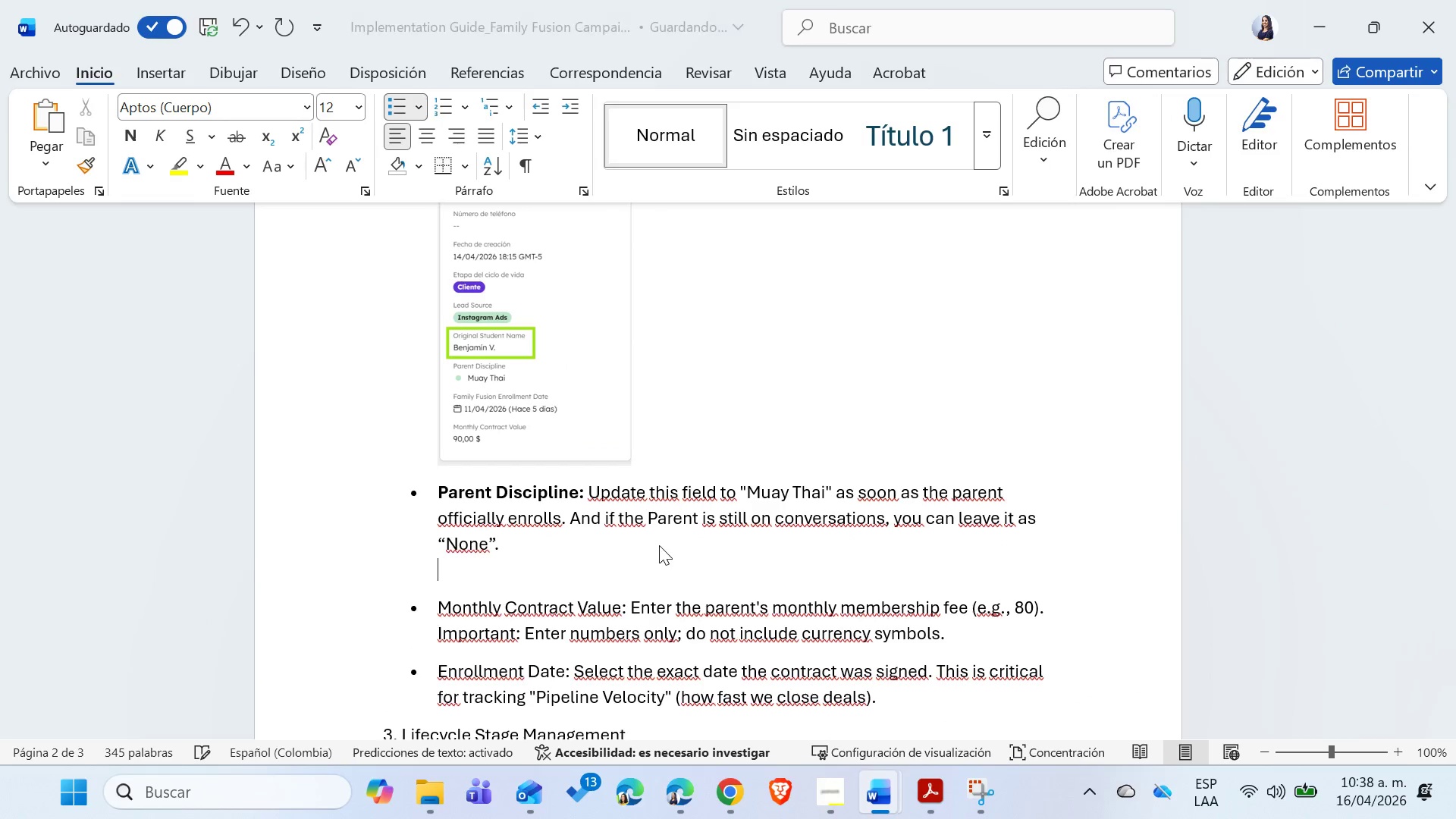 
key(Shift+Enter)
 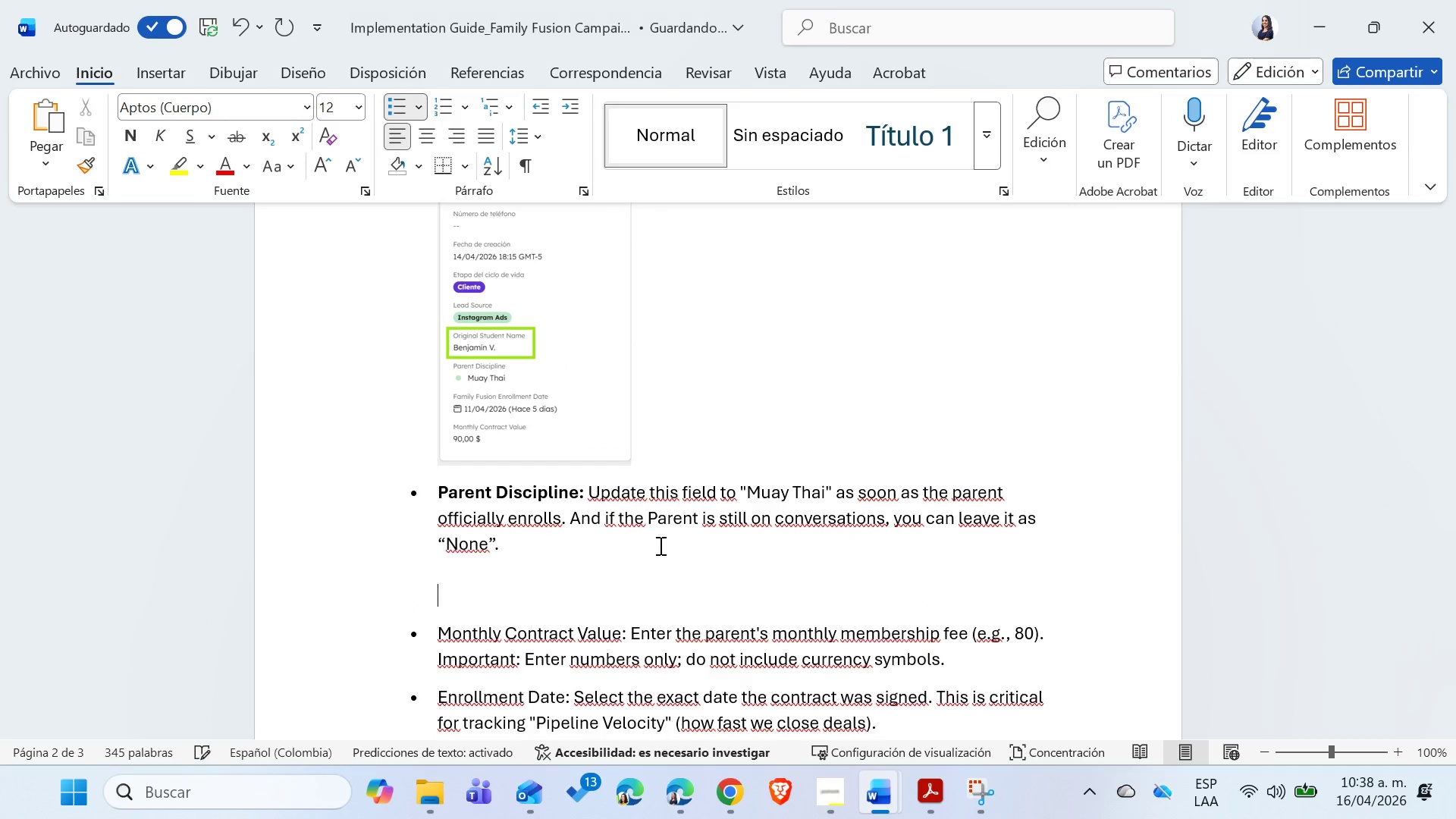 
key(Control+V)
 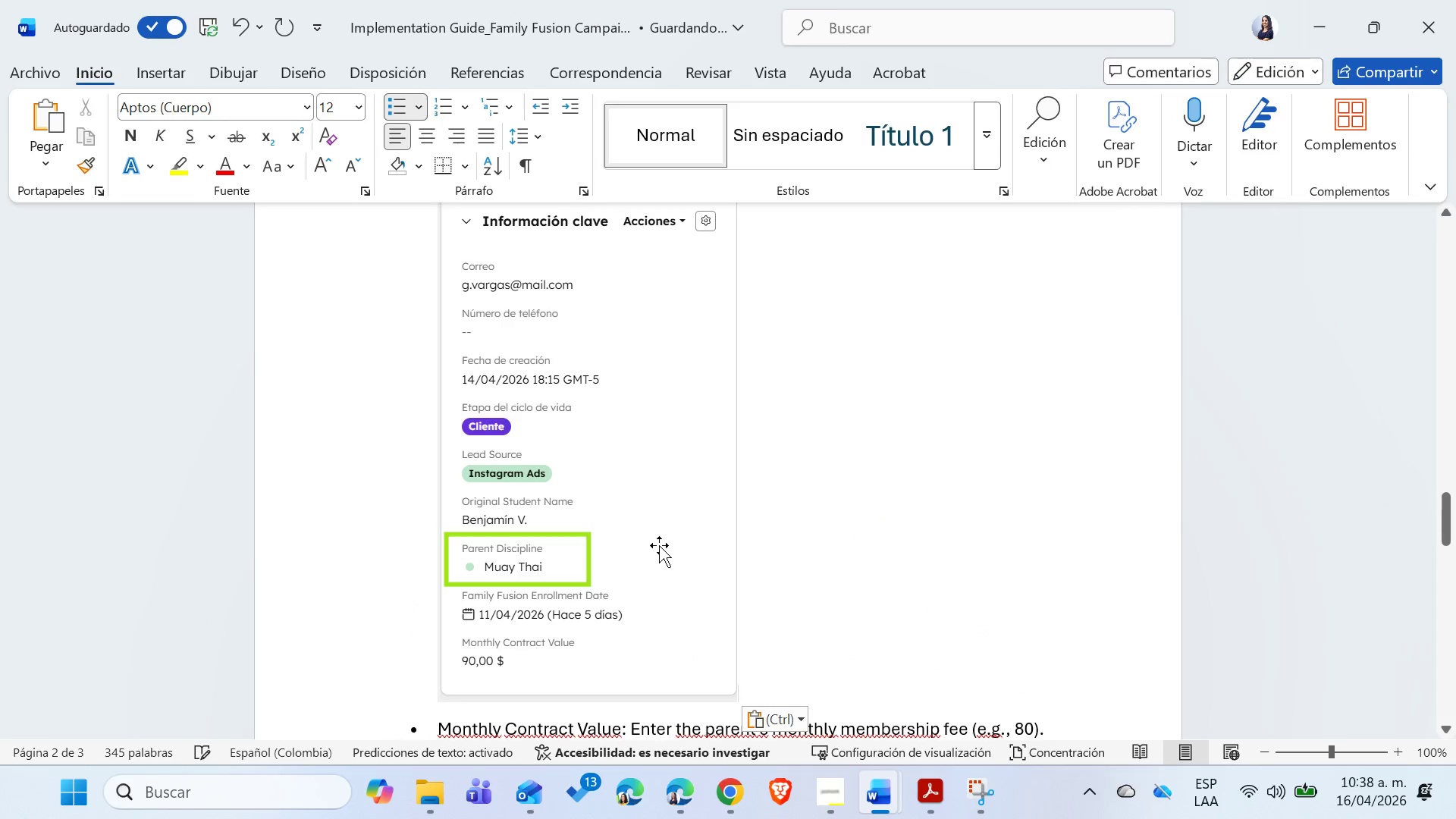 
left_click([659, 545])
 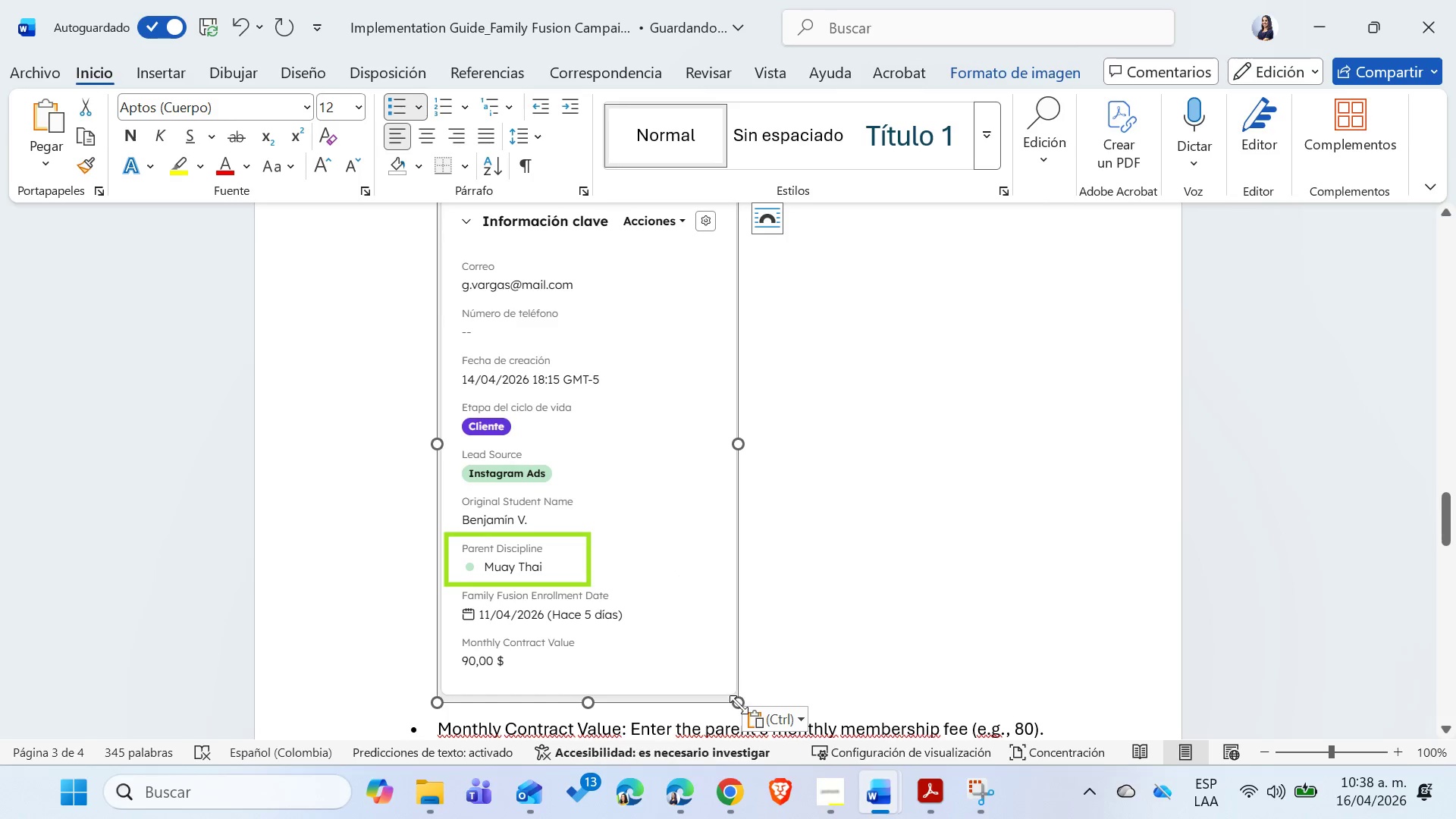 
scroll: coordinate [659, 545], scroll_direction: none, amount: 0.0
 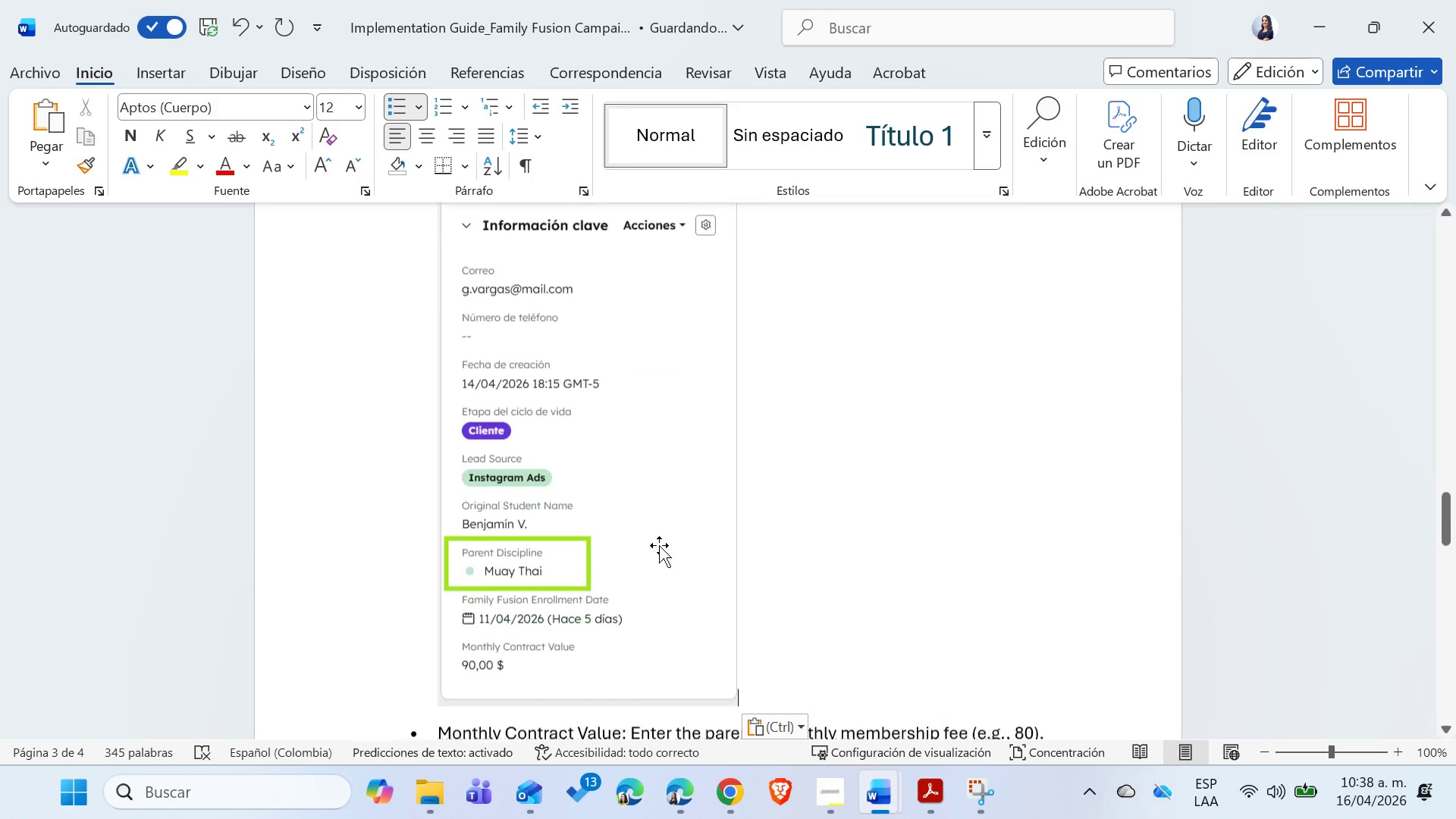 
left_click_drag(start_coordinate=[739, 706], to_coordinate=[655, 557])
 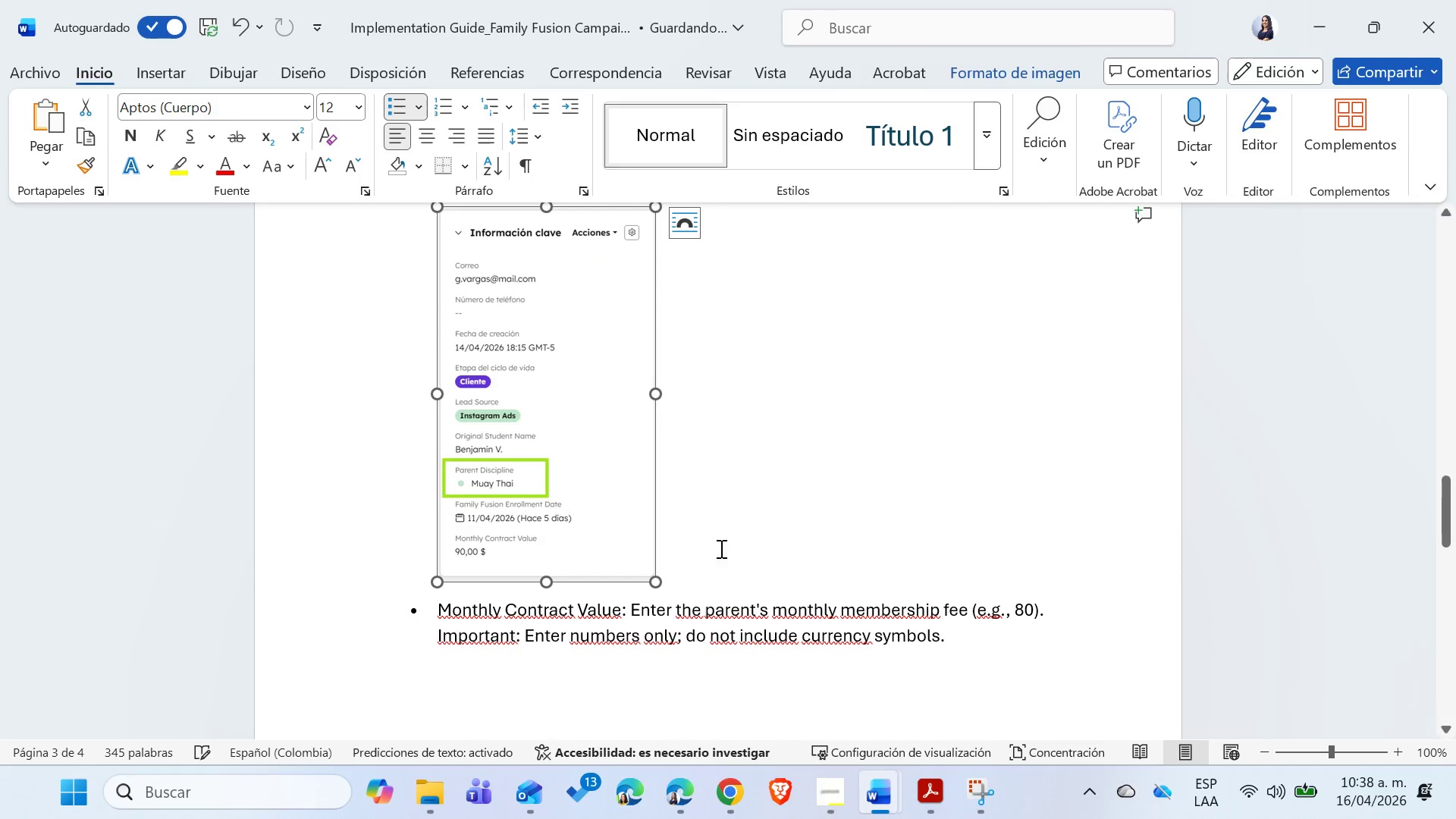 
left_click([722, 546])
 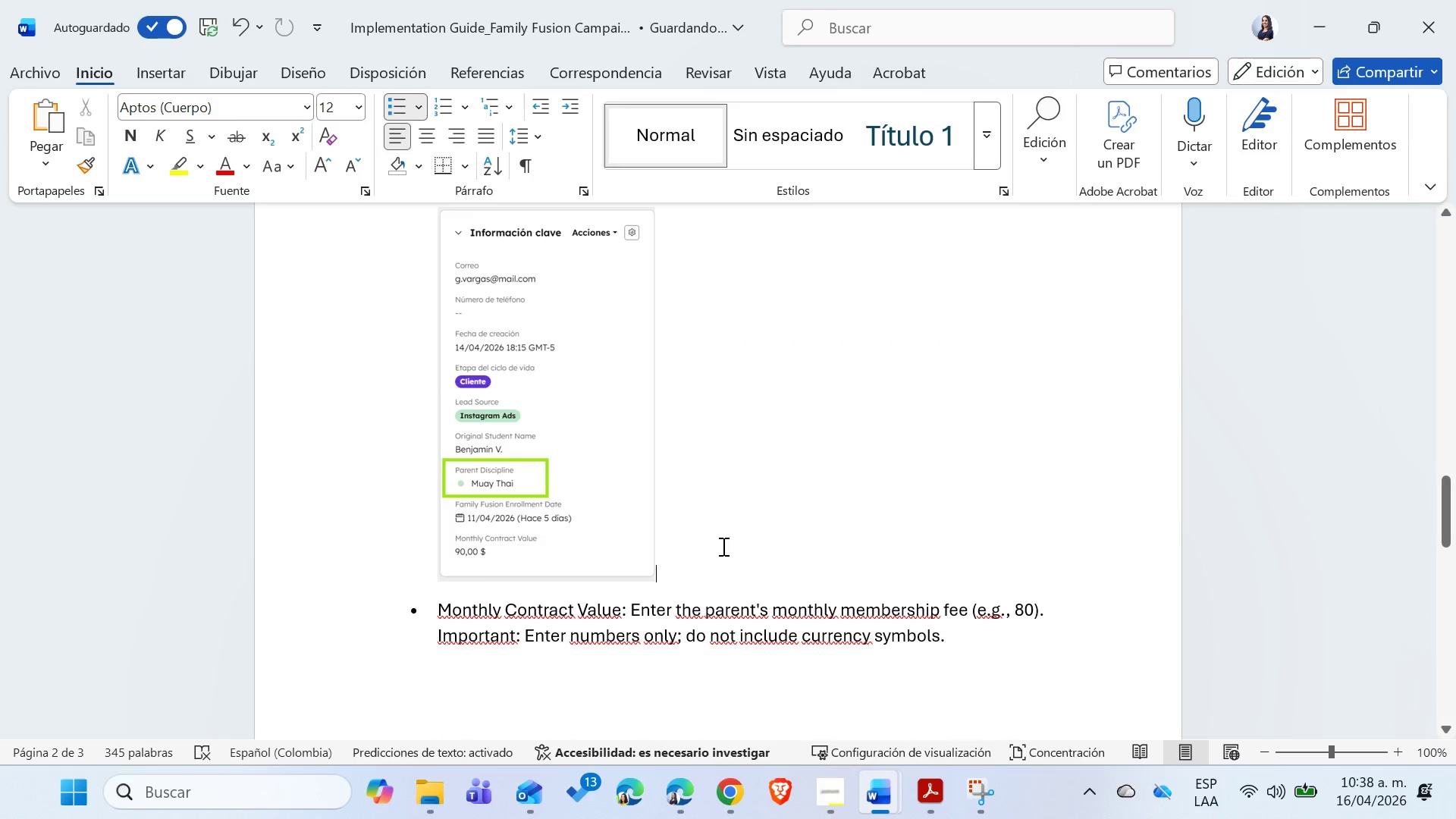 
scroll: coordinate [722, 546], scroll_direction: up, amount: 3.0
 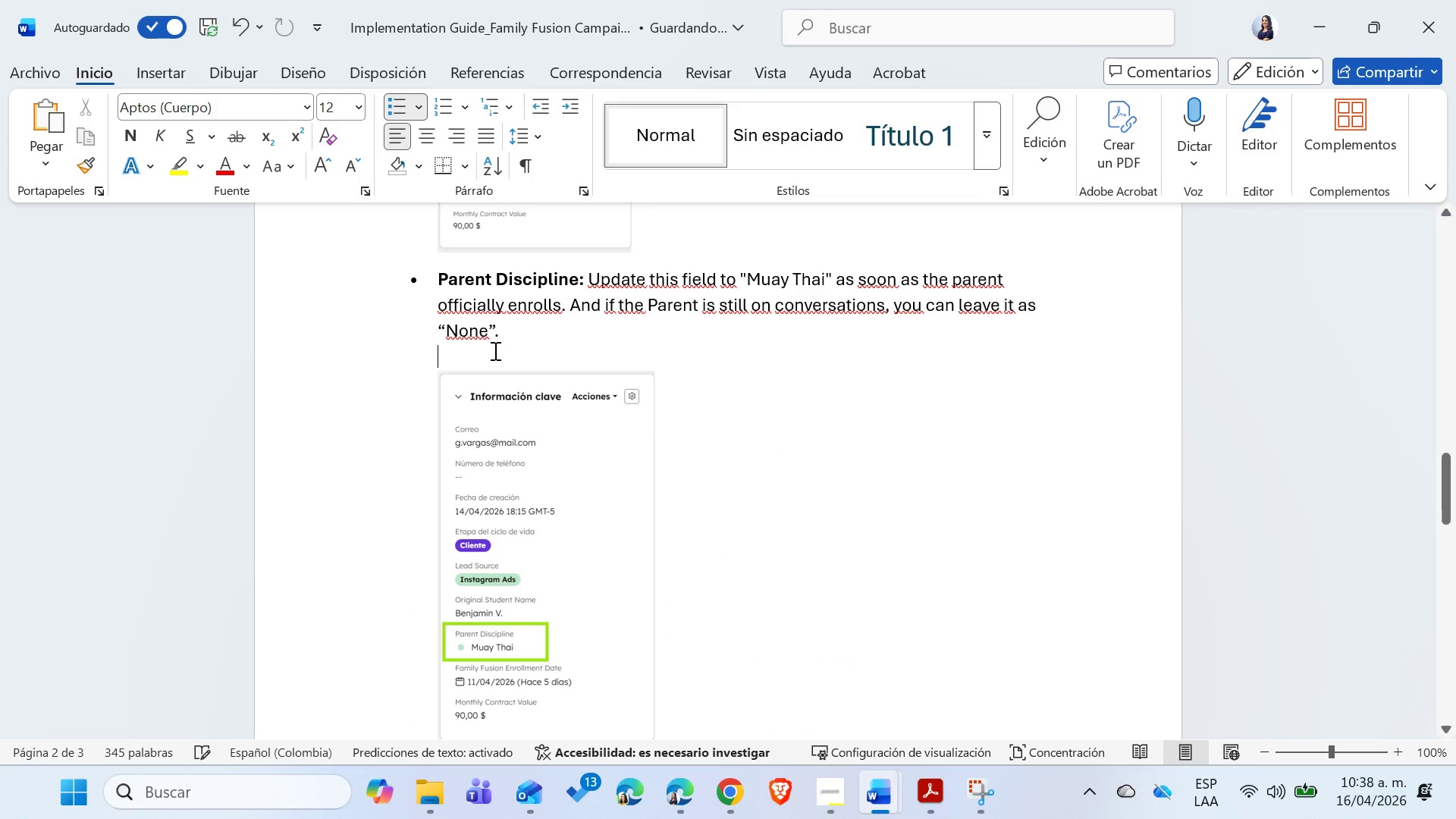 
key(Backspace)
 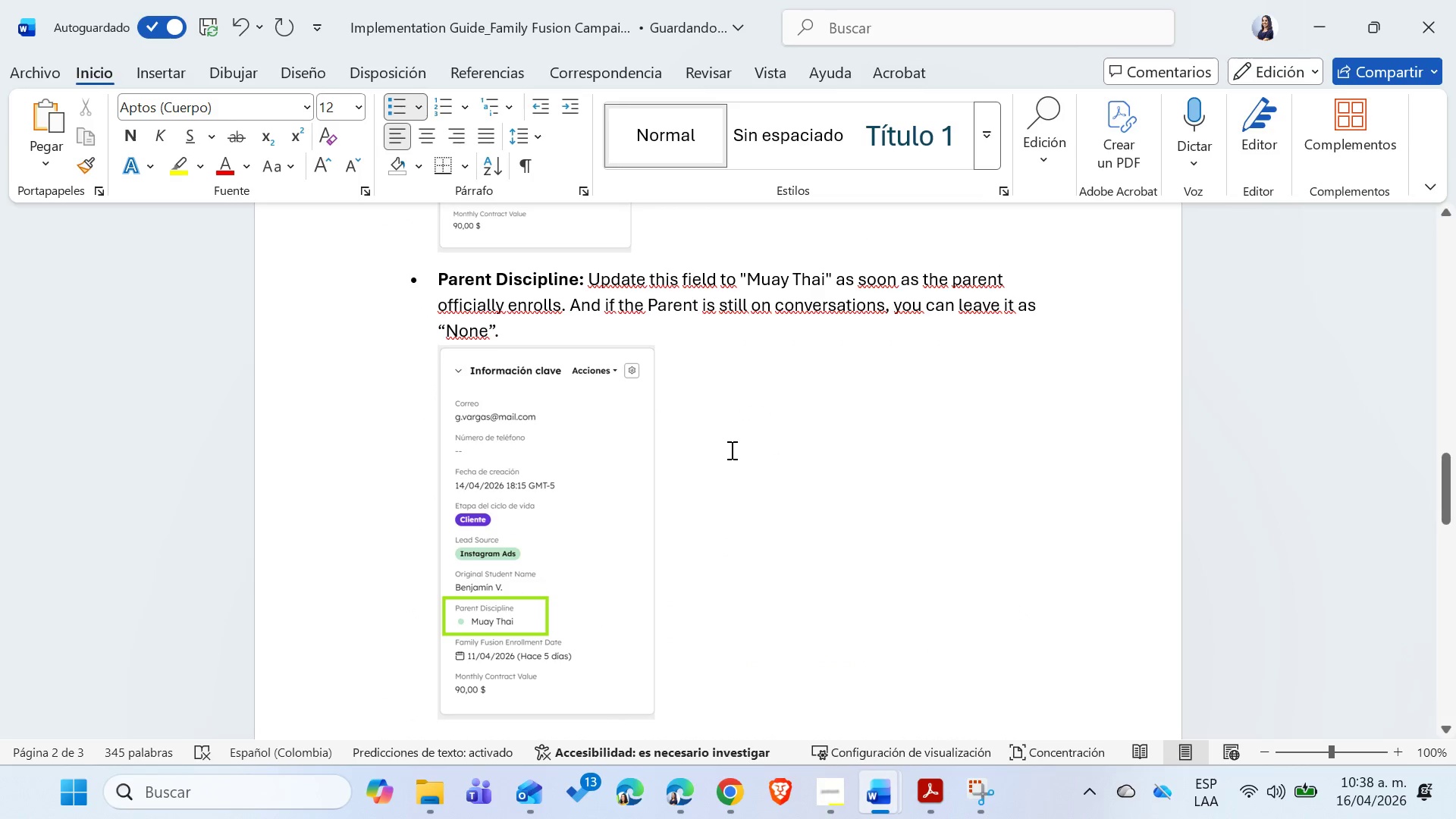 
scroll: coordinate [730, 450], scroll_direction: down, amount: 5.0
 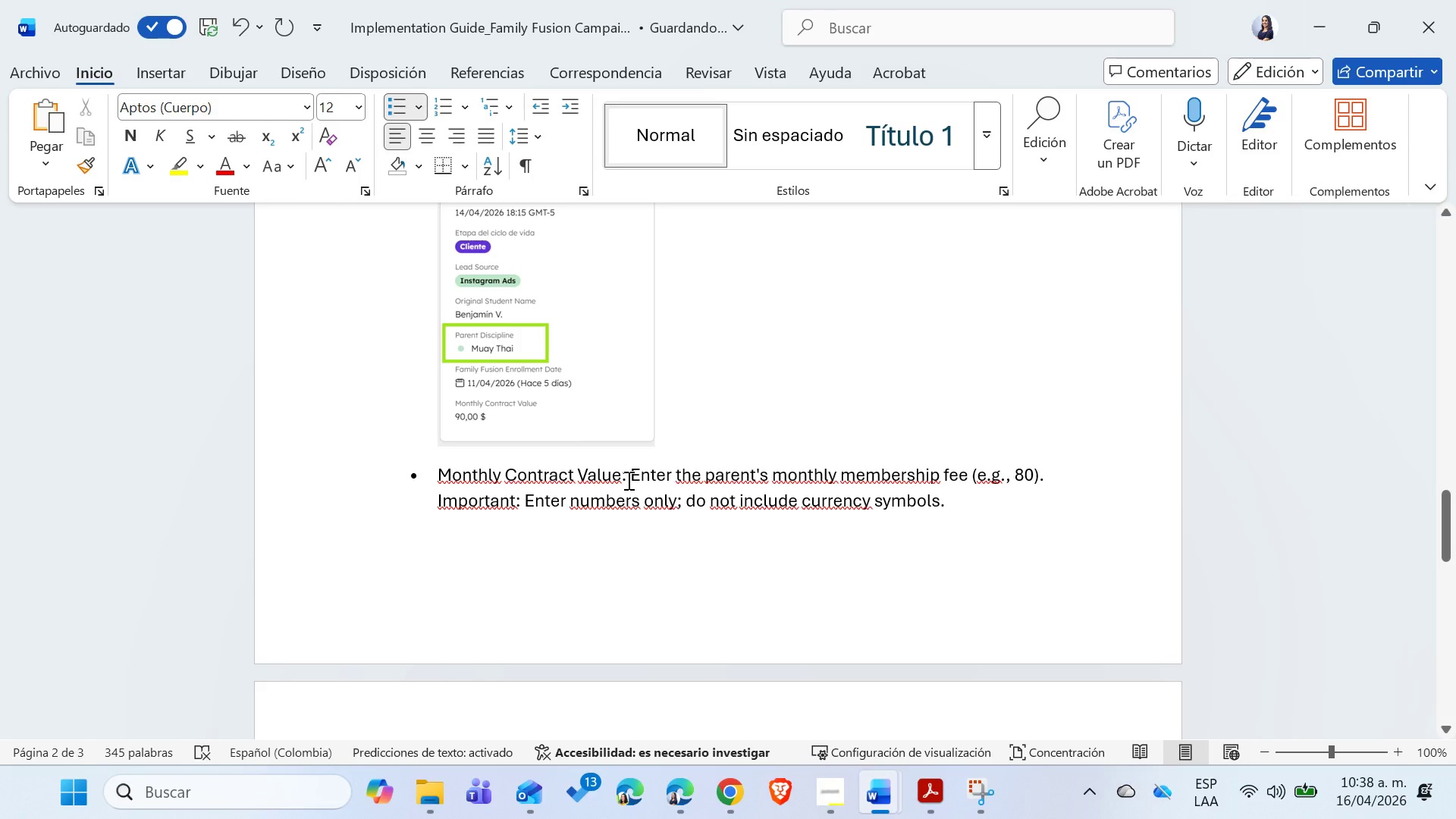 
left_click_drag(start_coordinate=[627, 480], to_coordinate=[438, 479])
 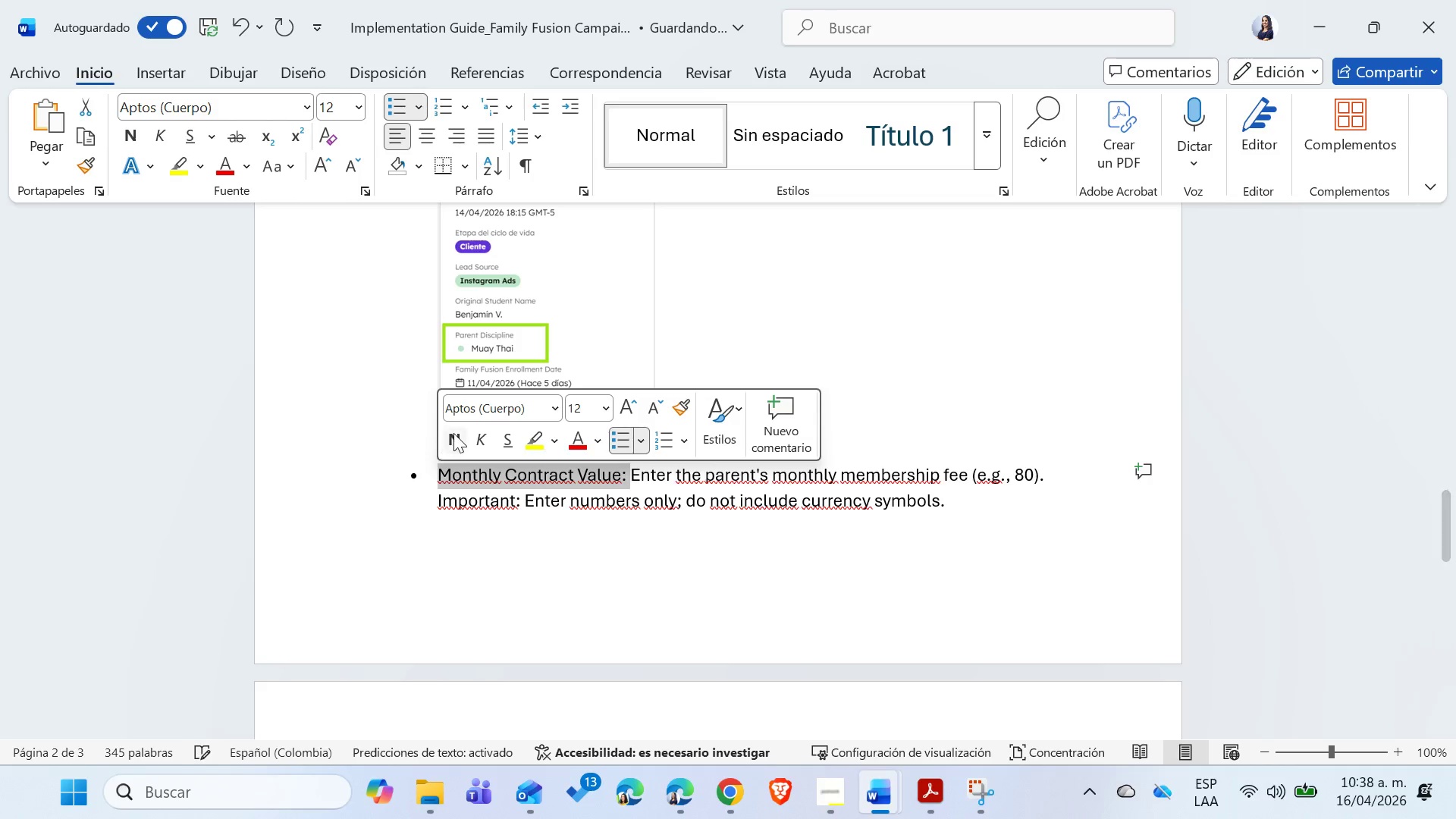 
left_click([453, 433])
 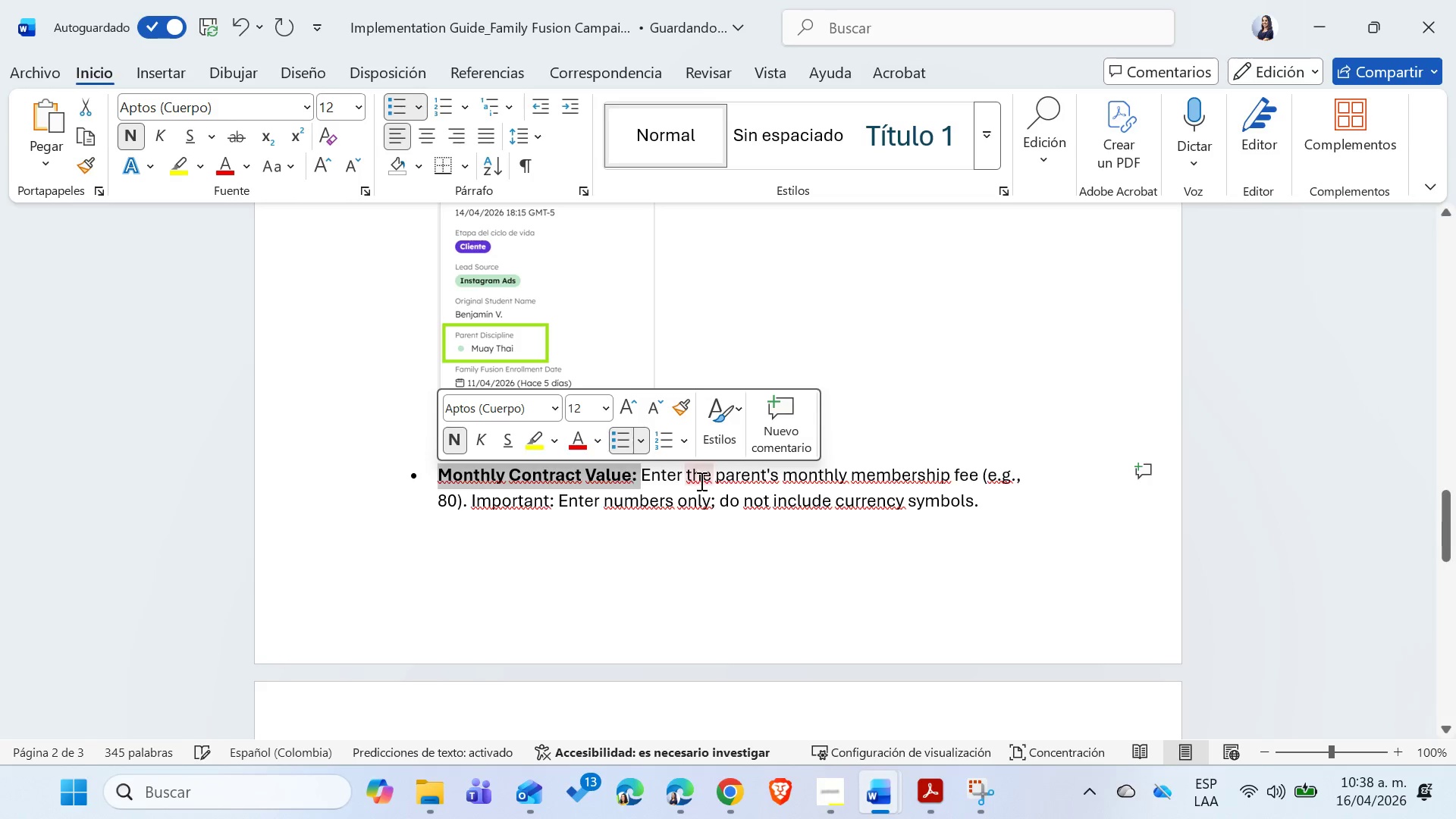 
left_click([729, 490])
 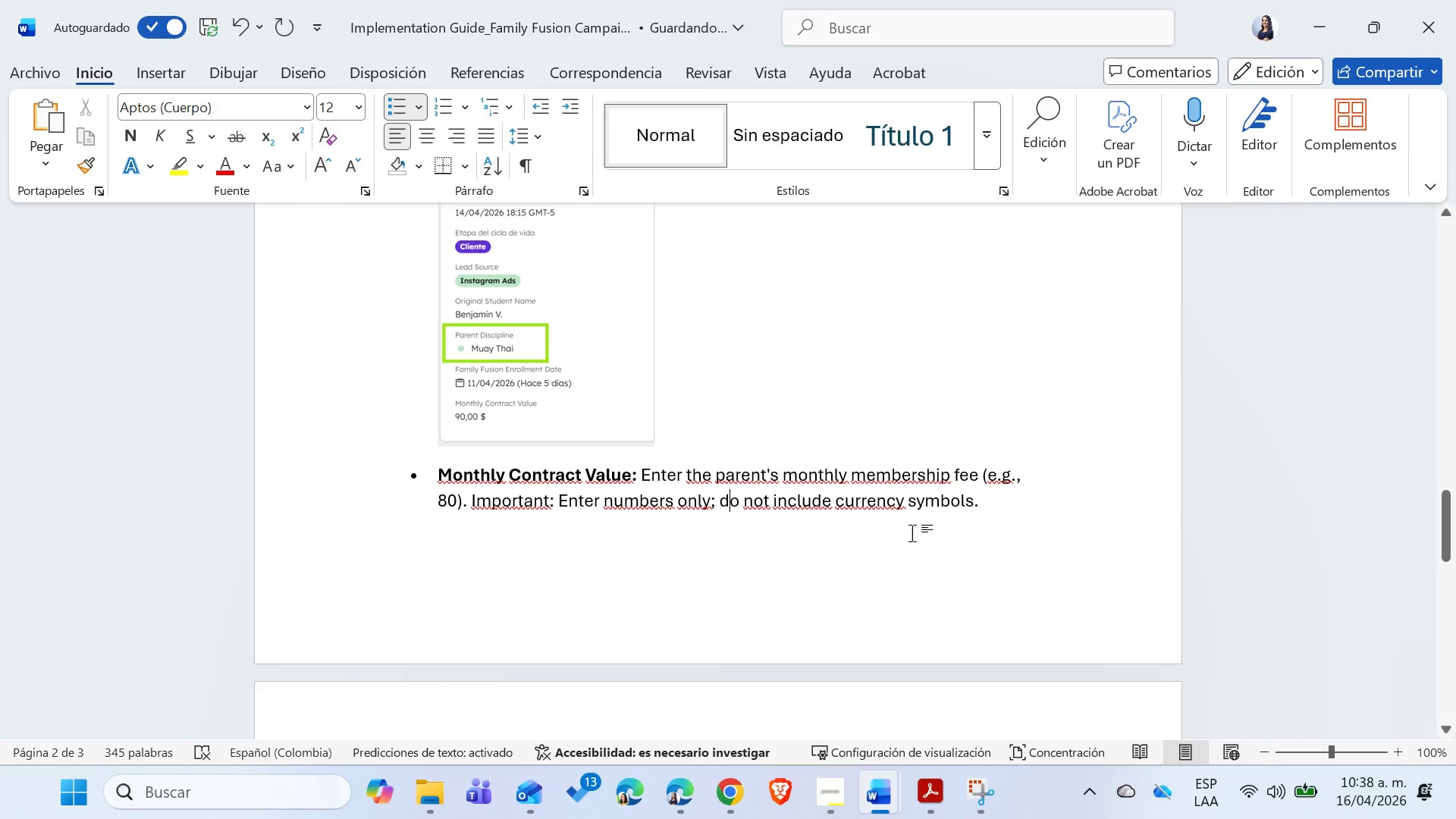 
scroll: coordinate [912, 533], scroll_direction: down, amount: 1.0
 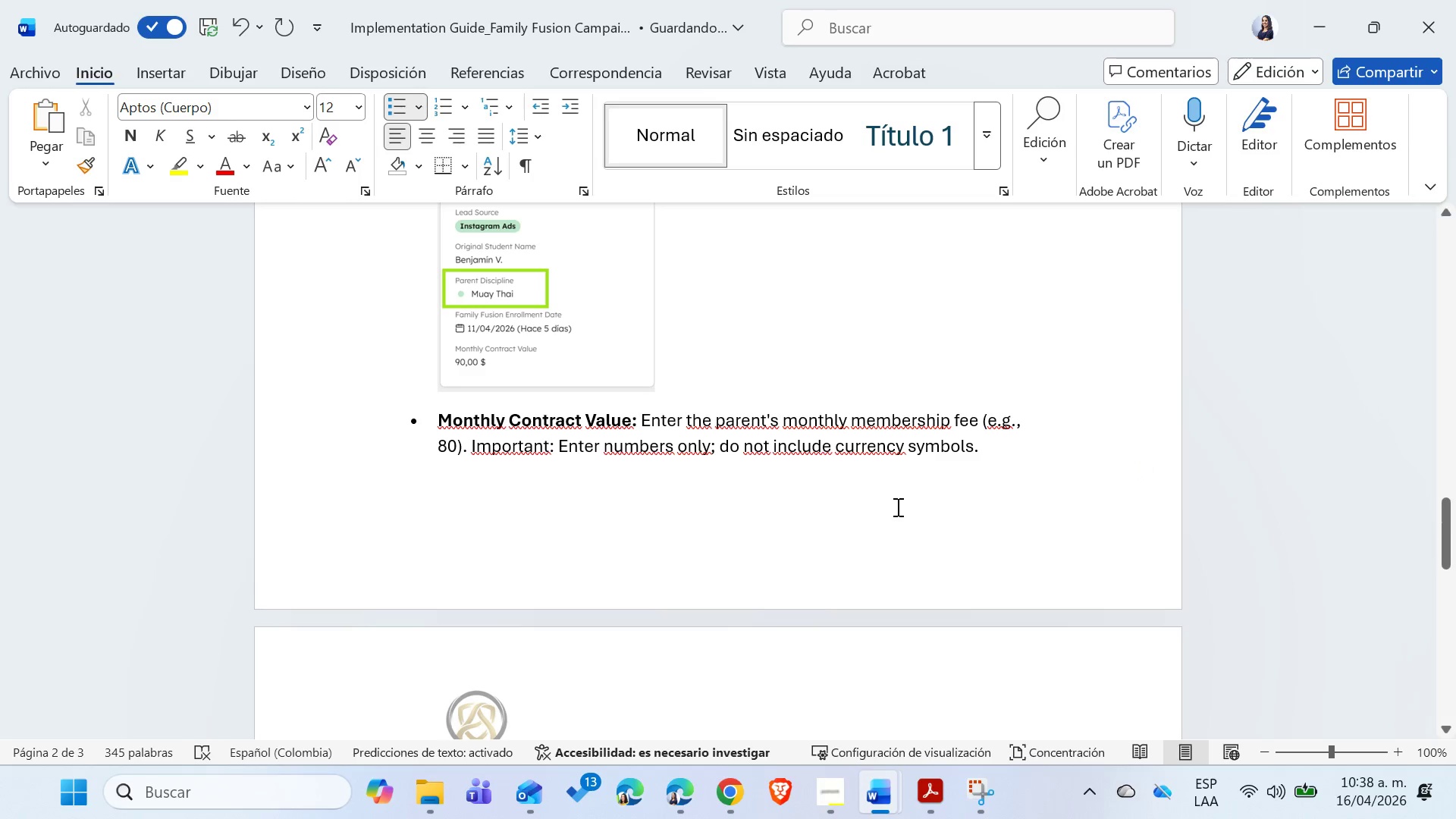 
left_click_drag(start_coordinate=[556, 444], to_coordinate=[473, 444])
 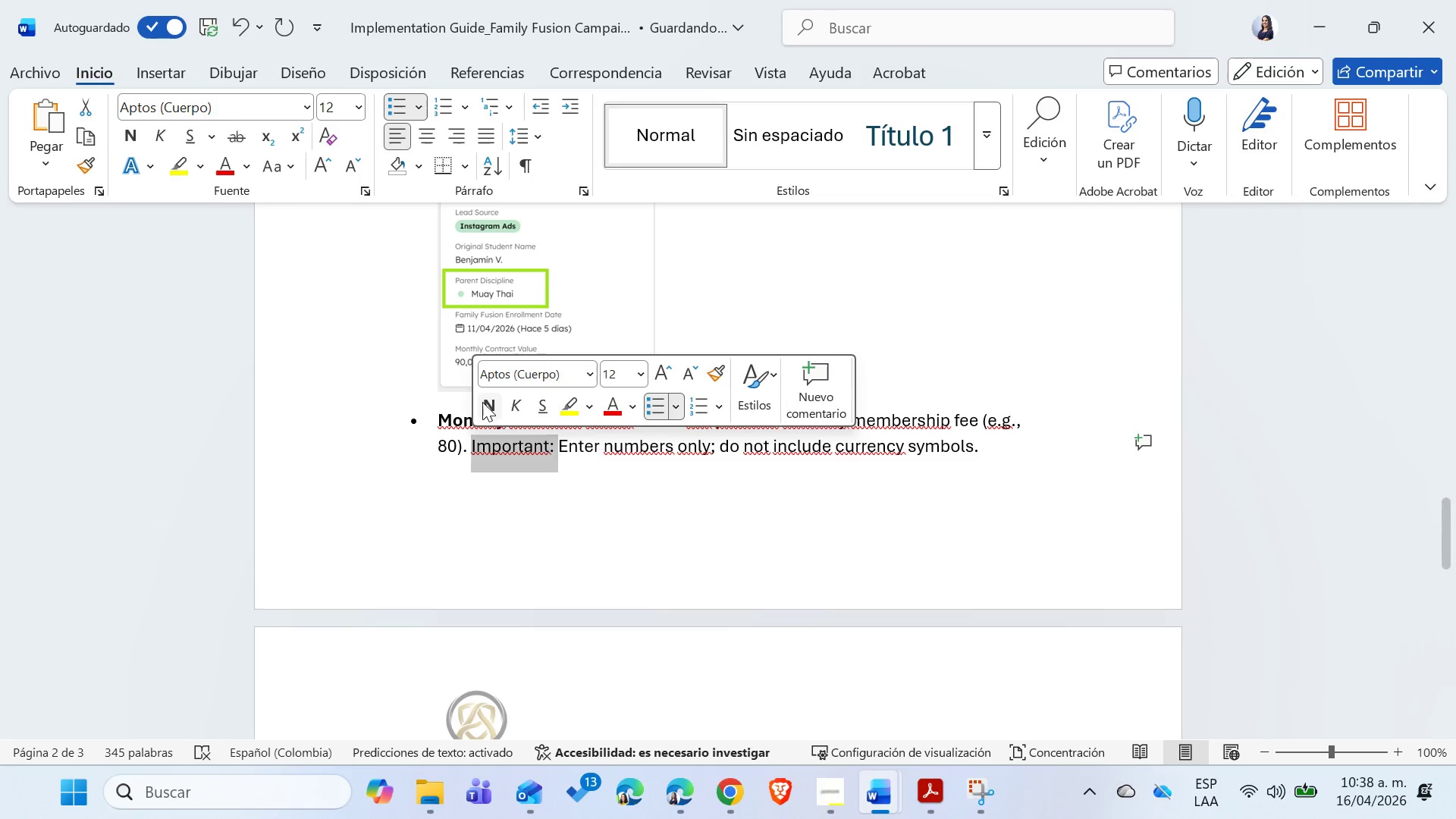 
left_click([482, 402])
 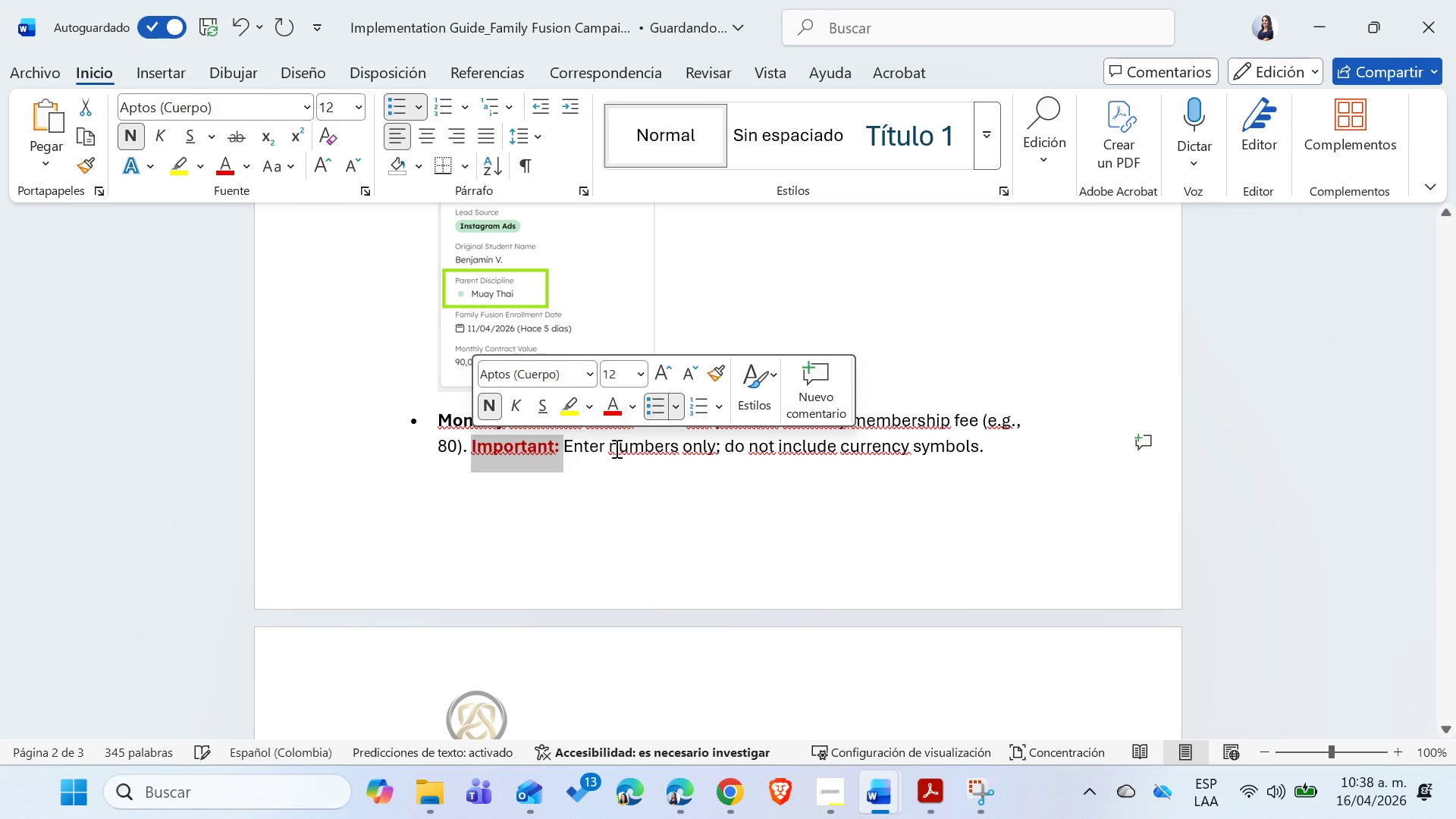 
double_click([620, 461])
 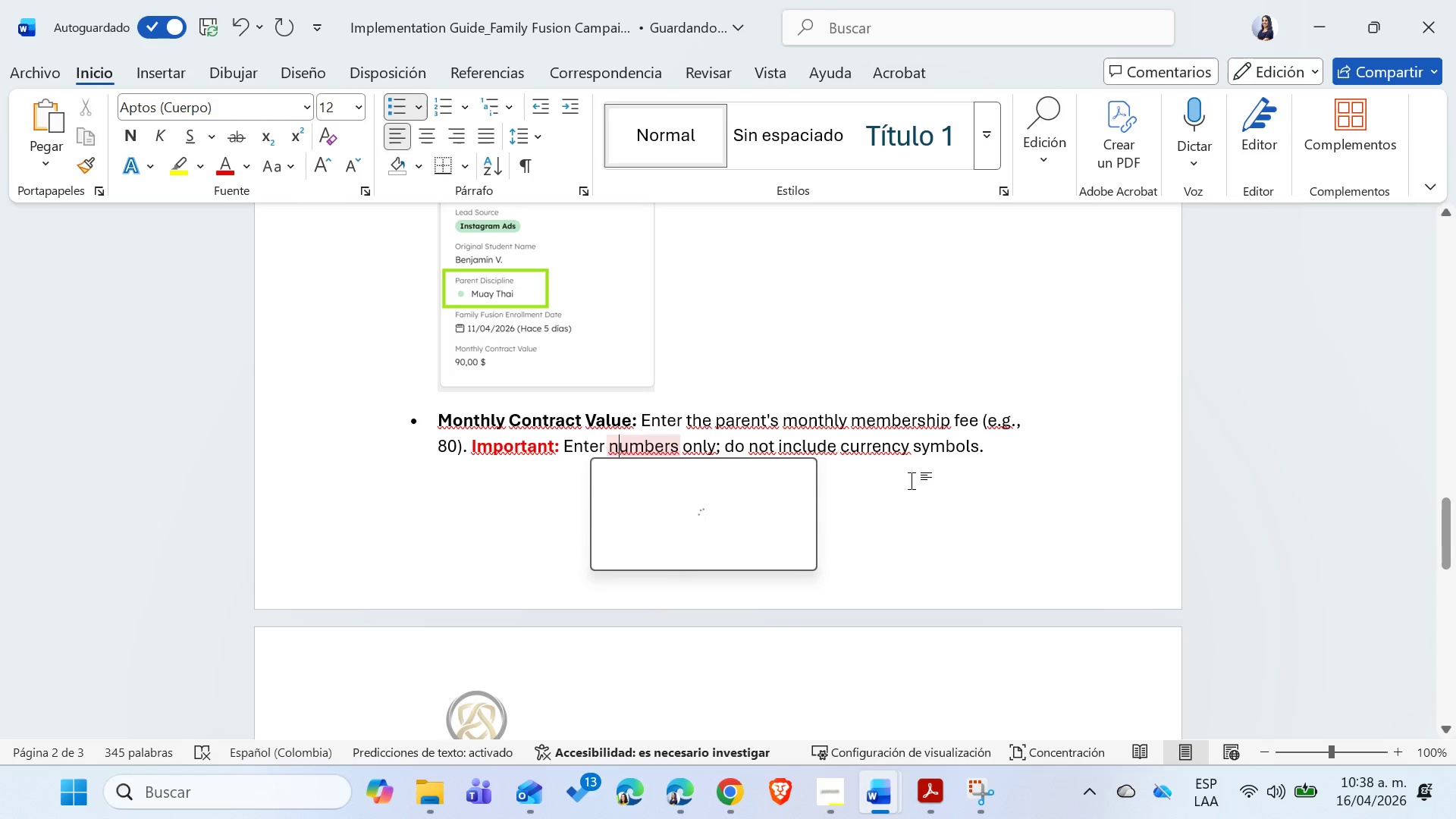 
left_click([978, 460])
 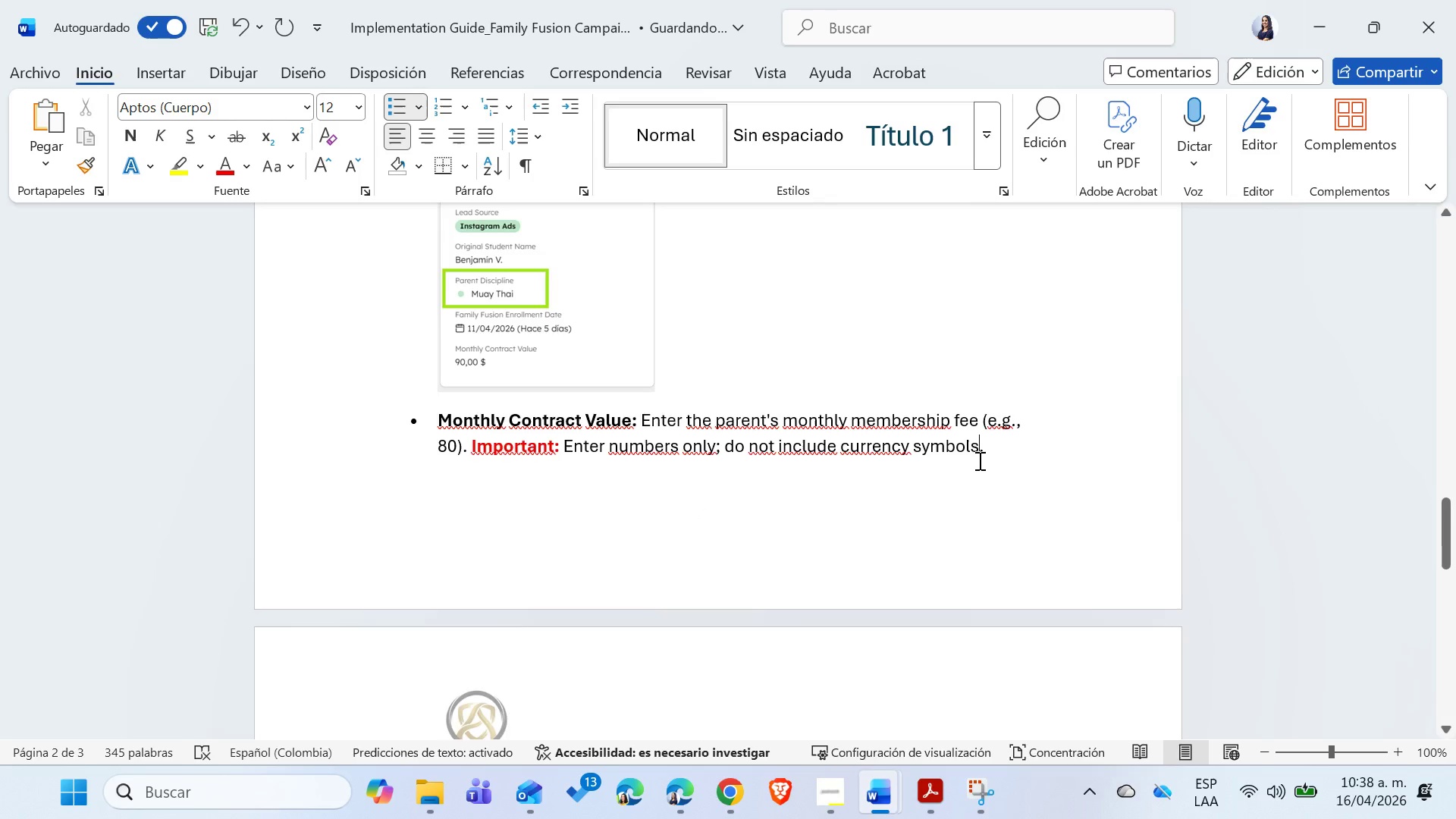 
scroll: coordinate [978, 460], scroll_direction: down, amount: 2.0
 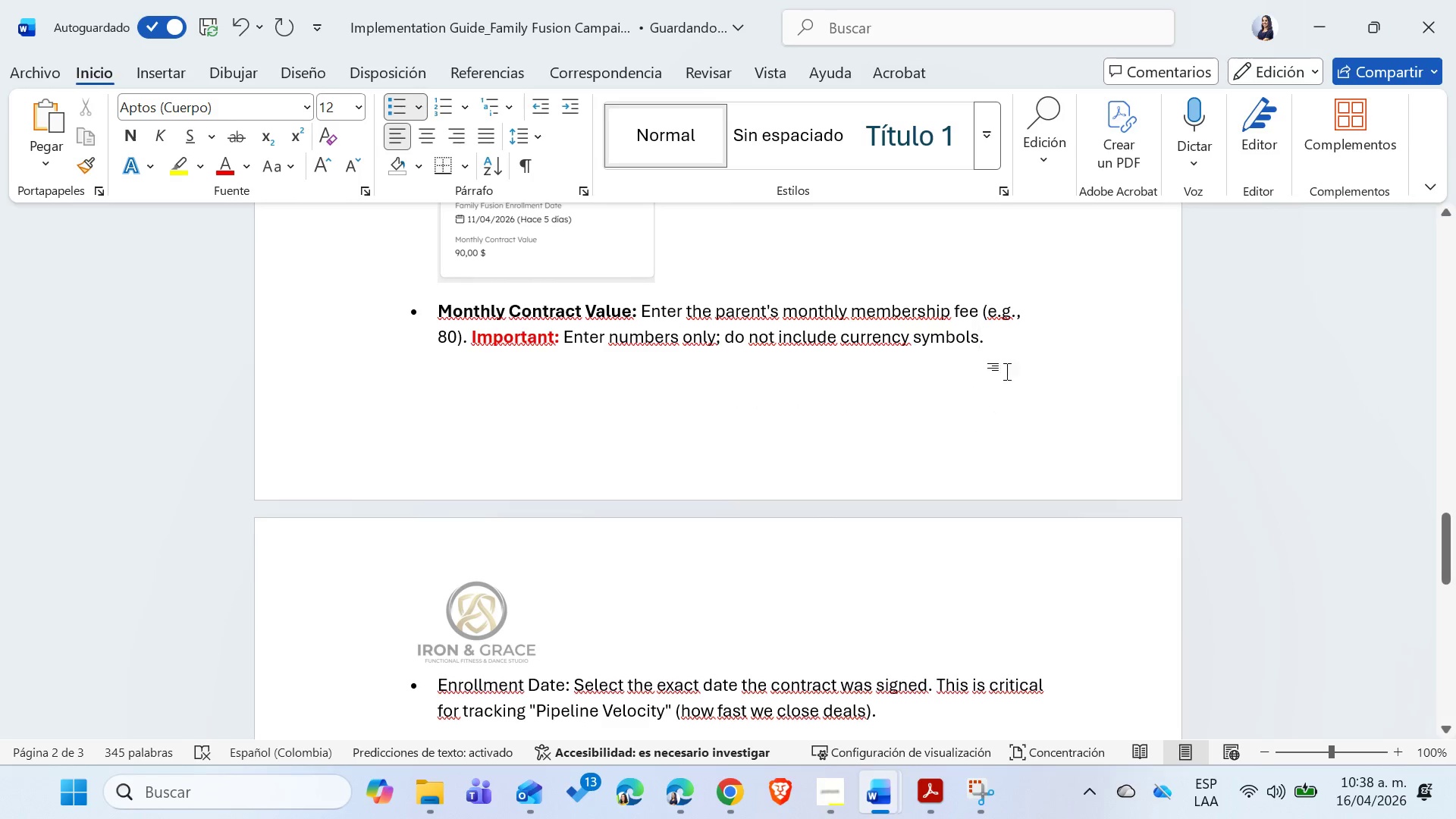 
left_click([1010, 345])
 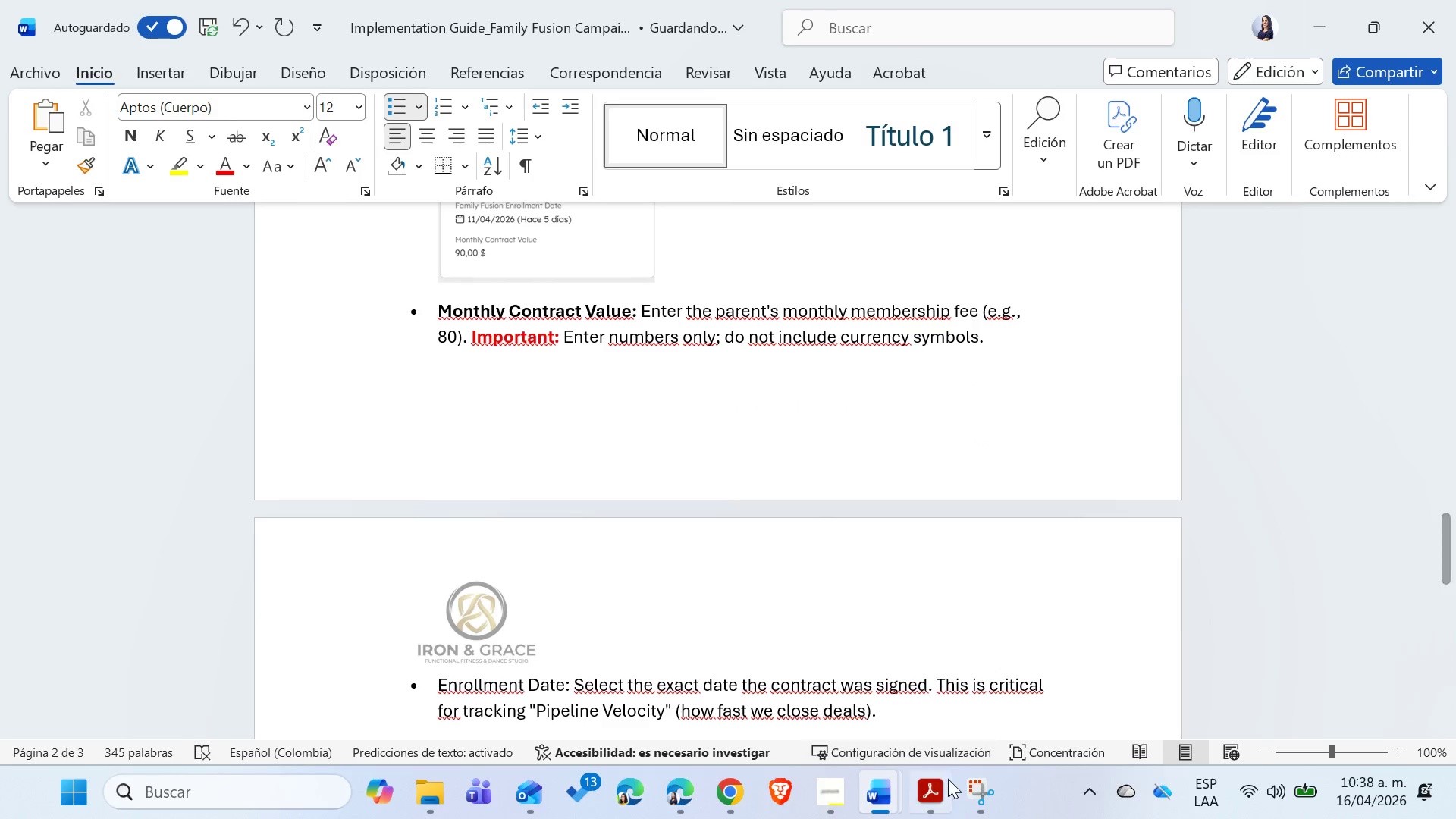 
left_click([968, 801])
 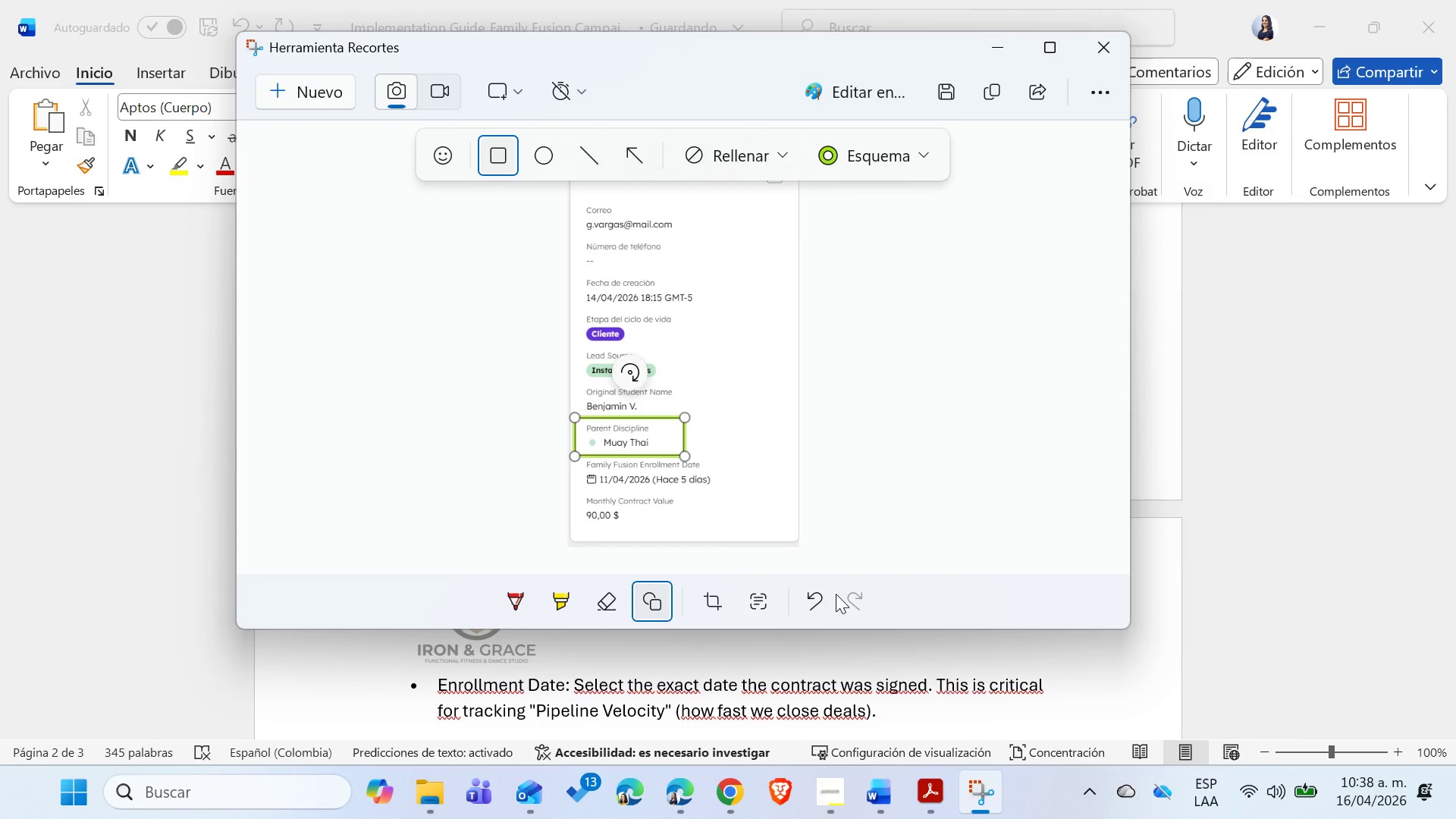 
left_click([814, 604])
 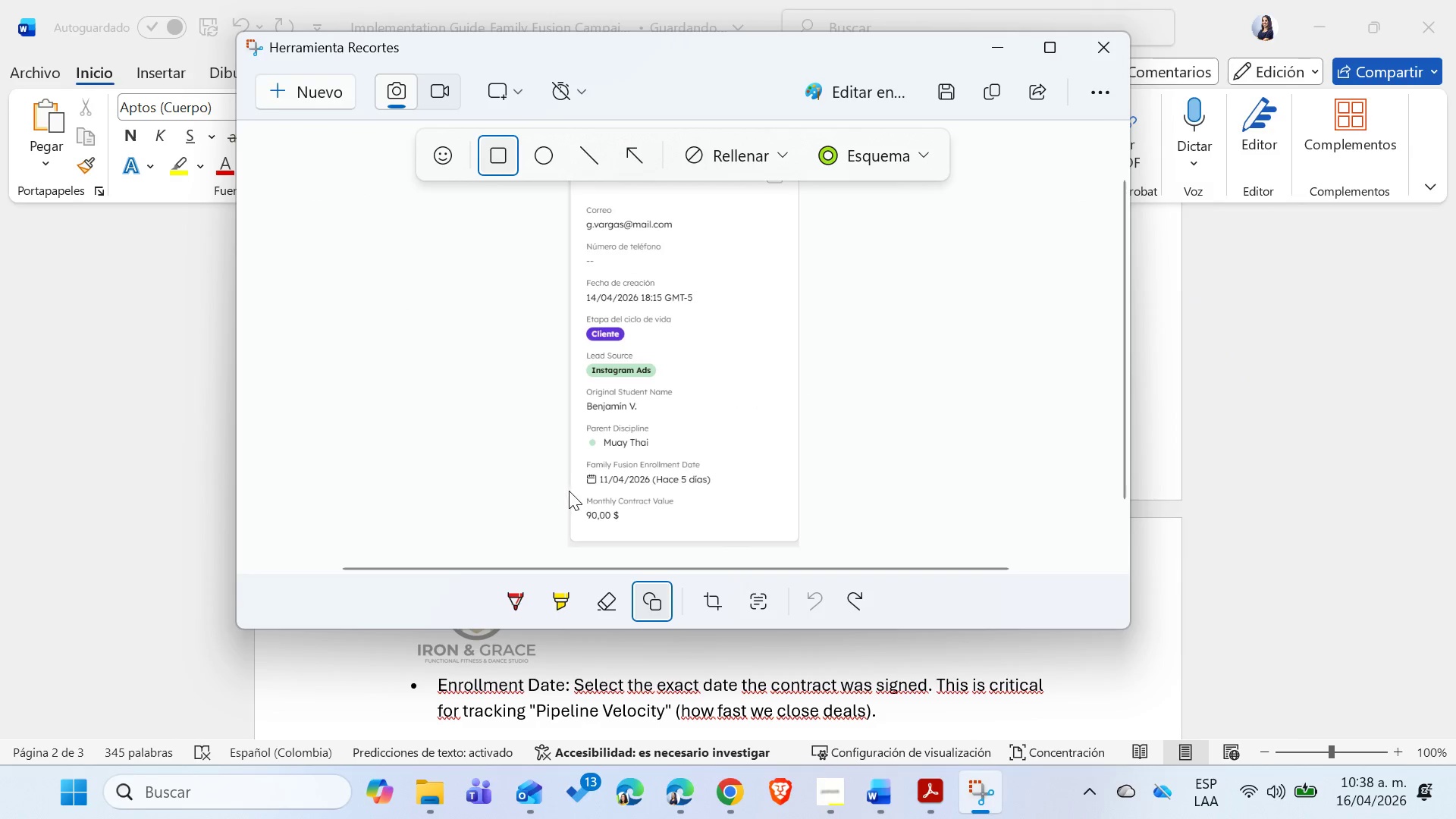 
left_click_drag(start_coordinate=[575, 493], to_coordinate=[704, 526])
 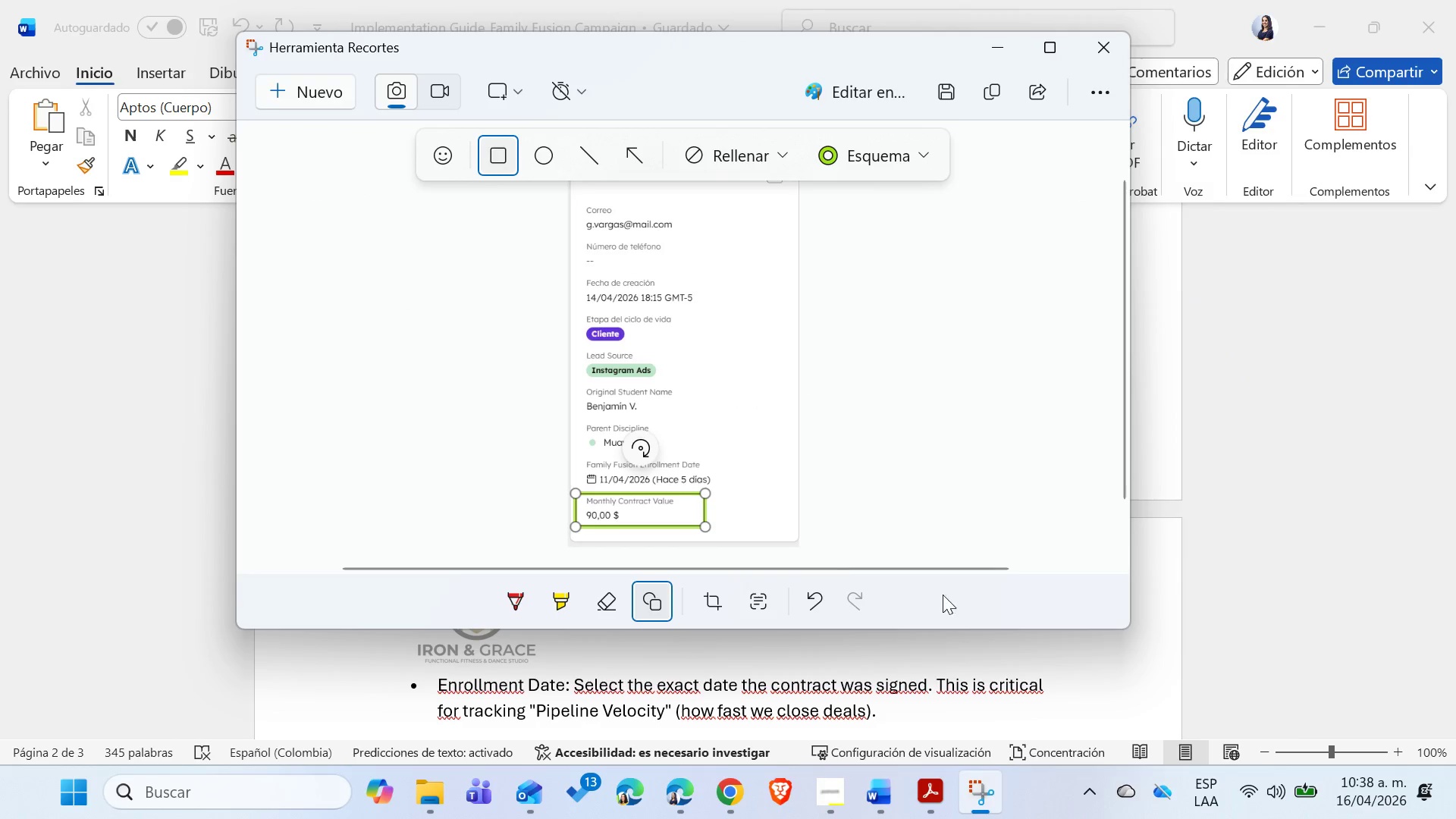 
left_click([962, 599])
 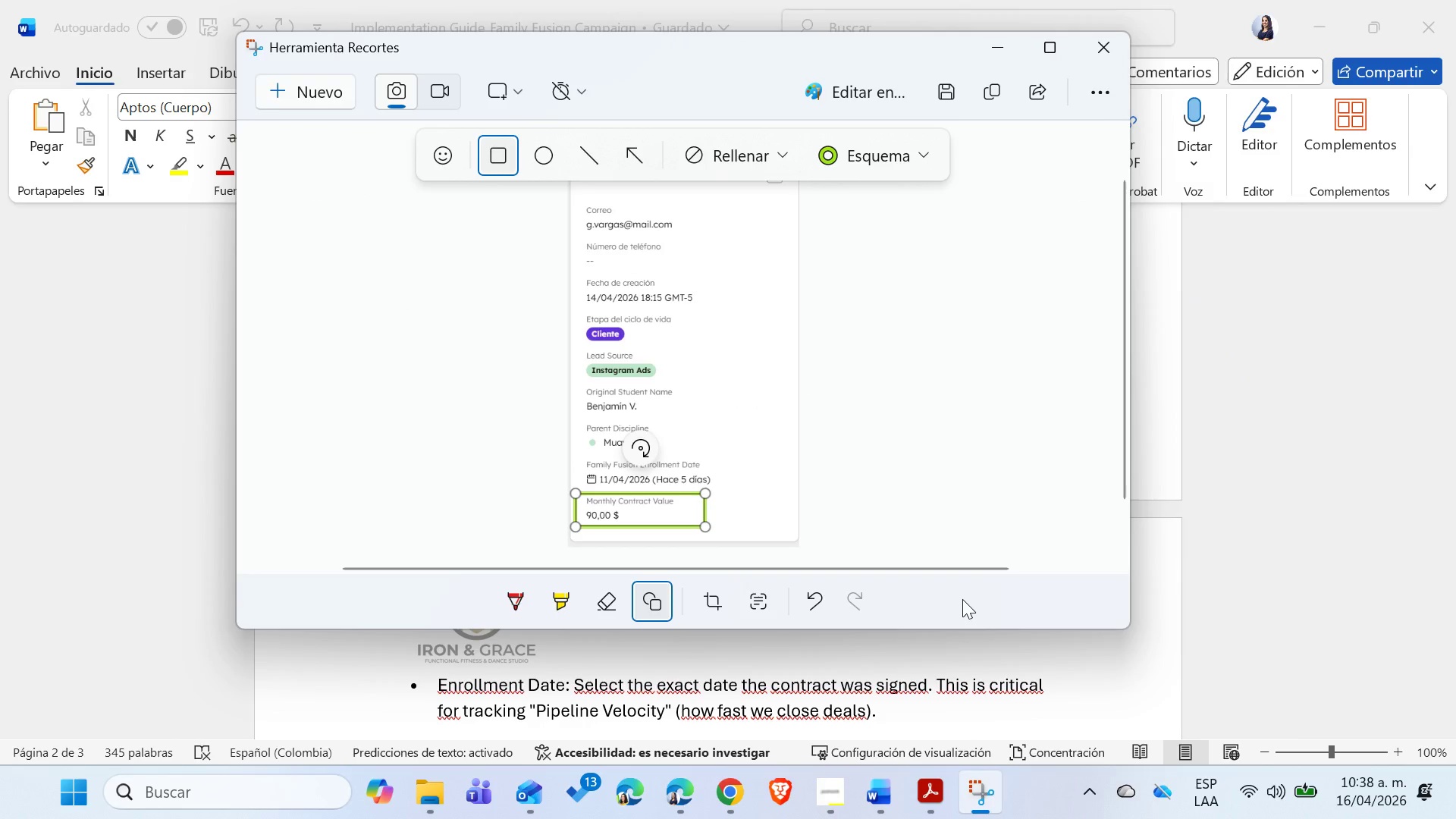 
key(Control+C)
 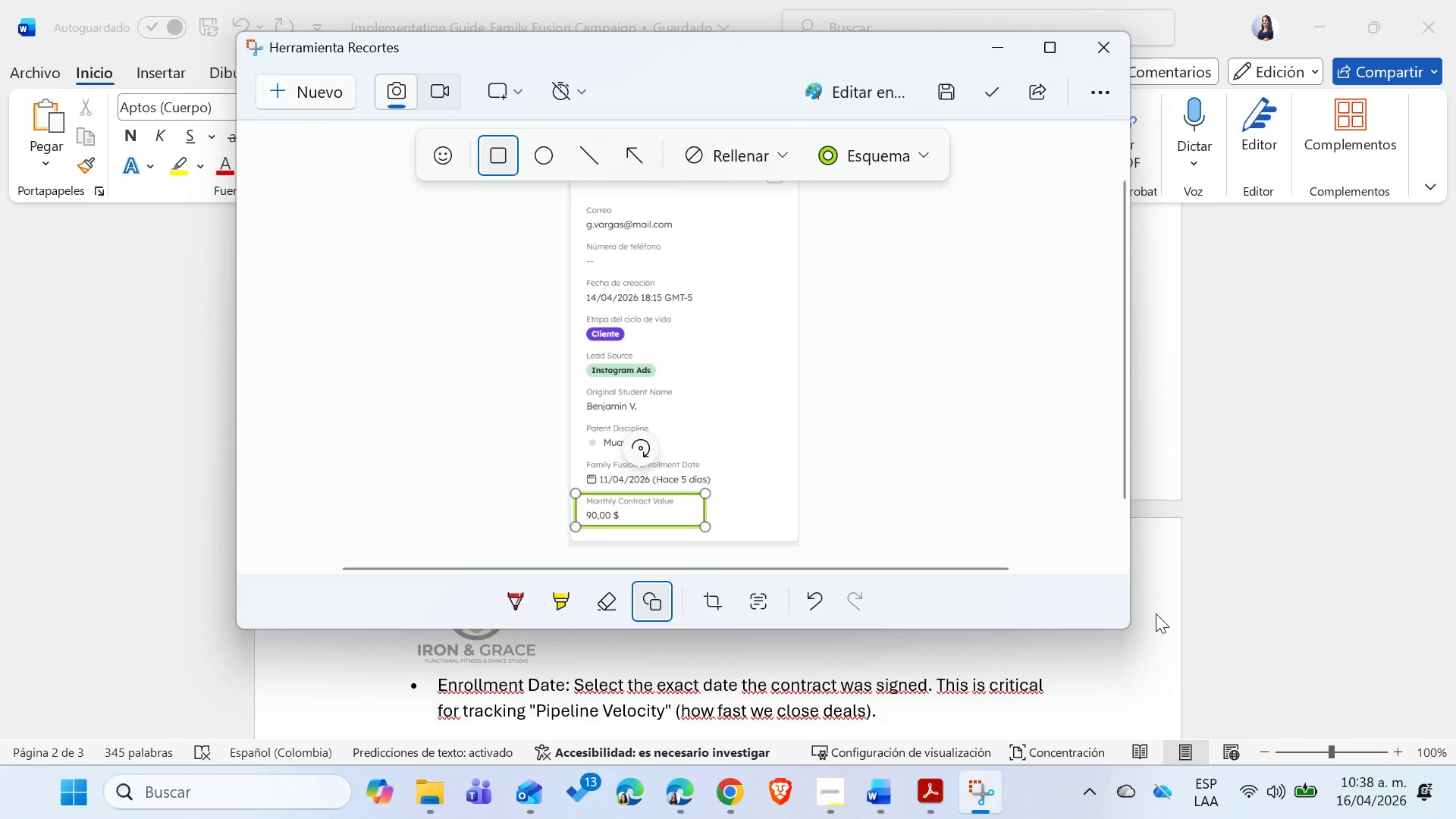 
left_click([1159, 613])
 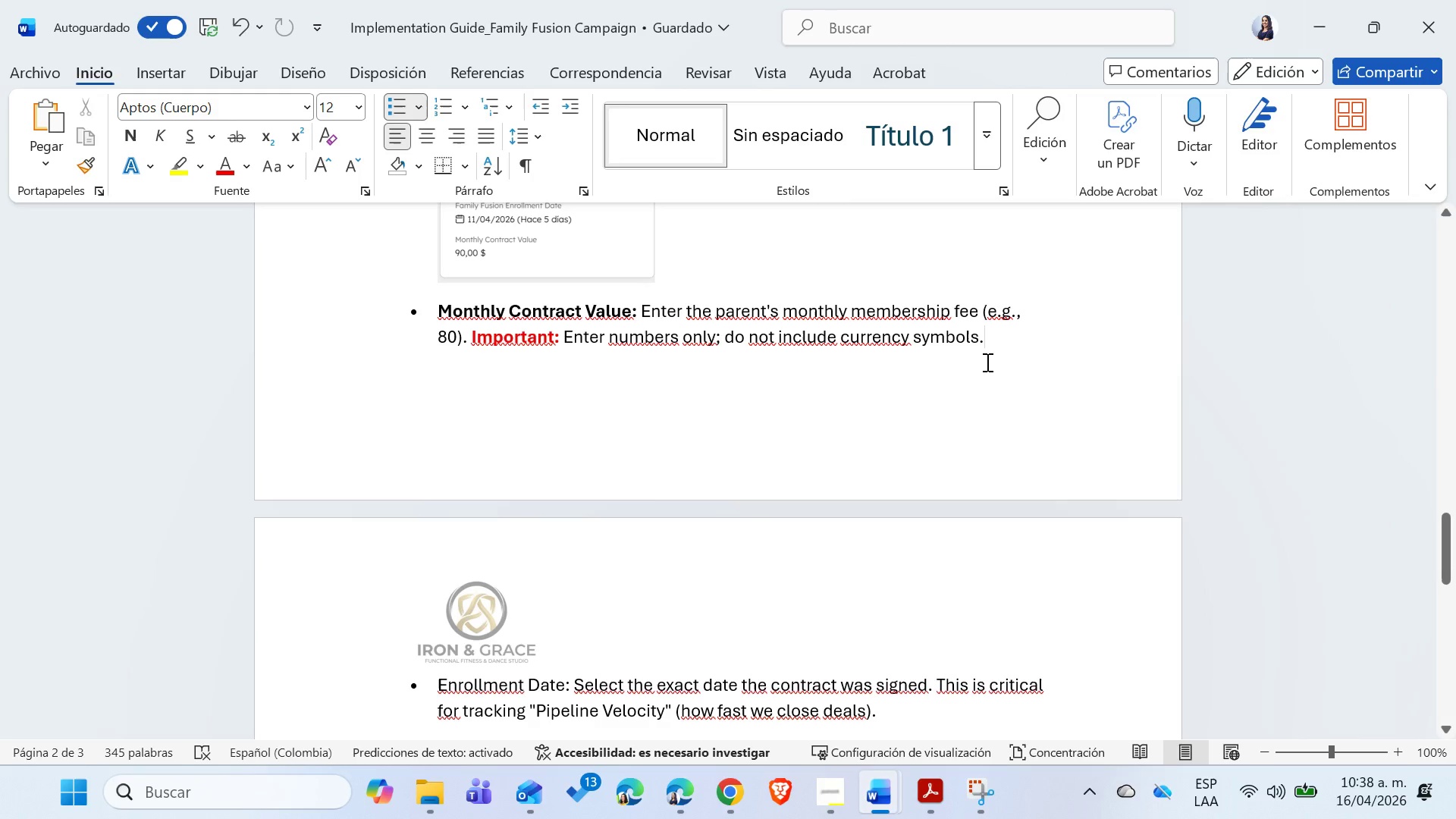 
key(Shift+Enter)
 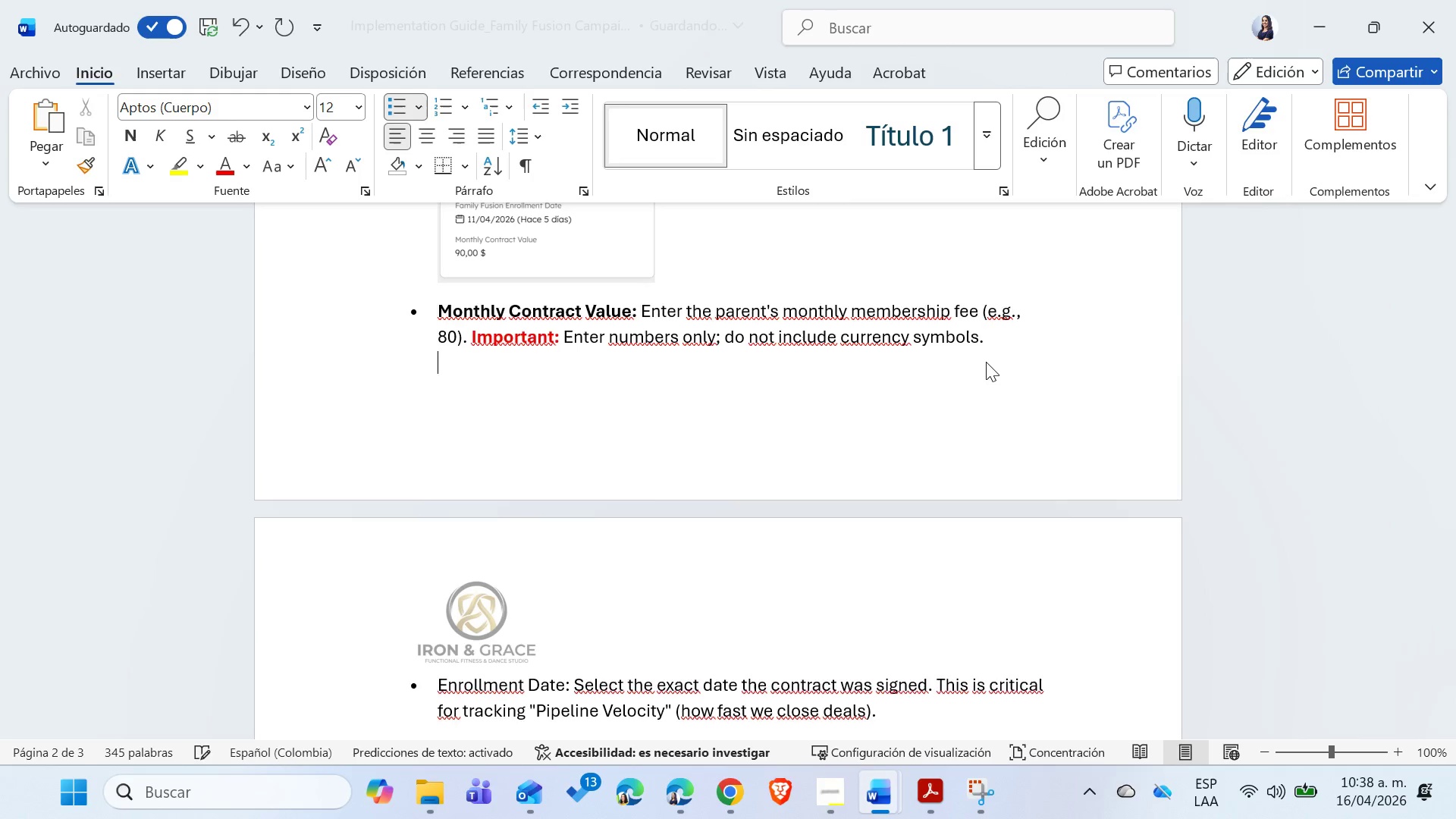 
key(Shift+Enter)
 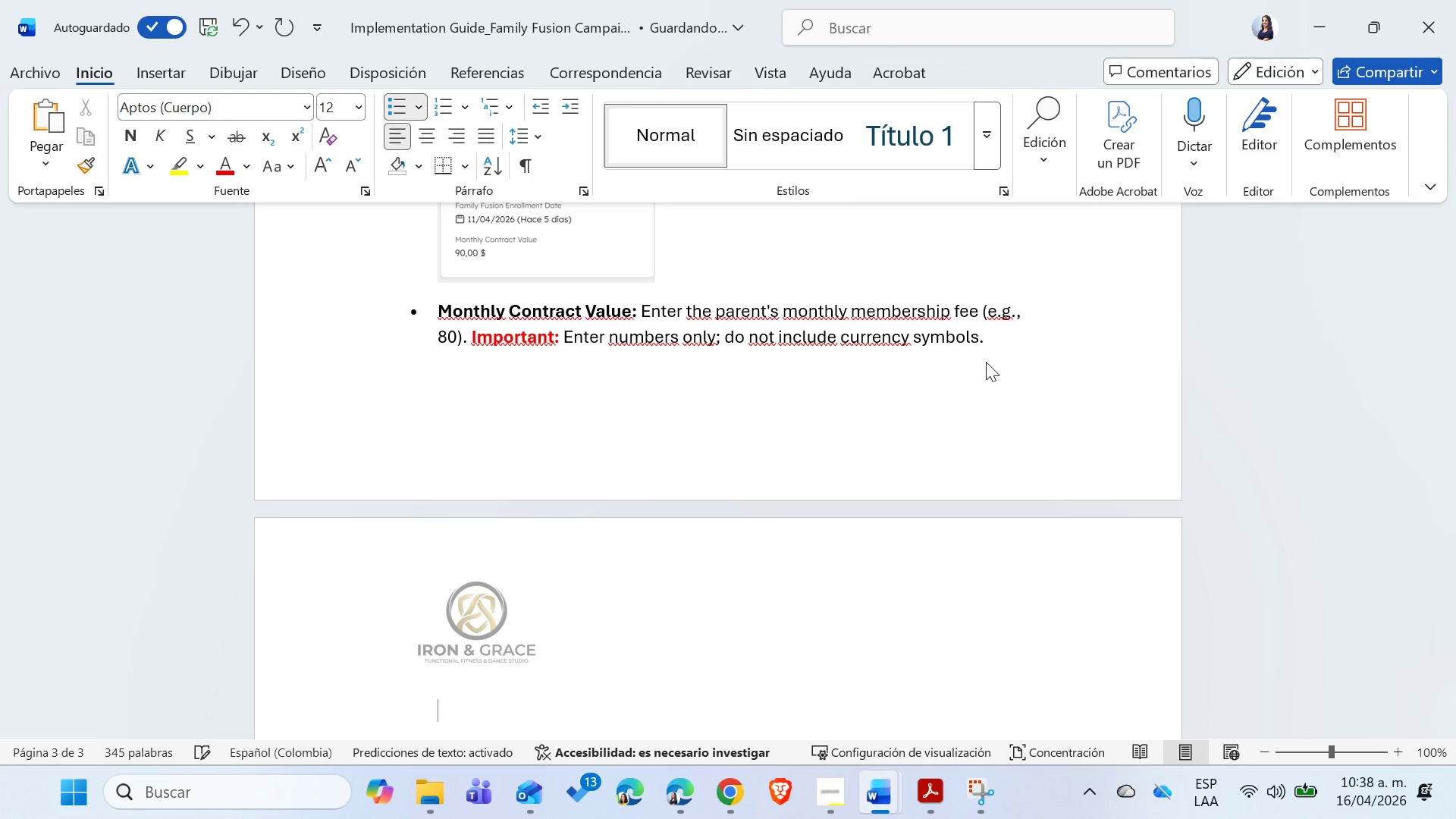 
key(Control+ControlLeft)
 